 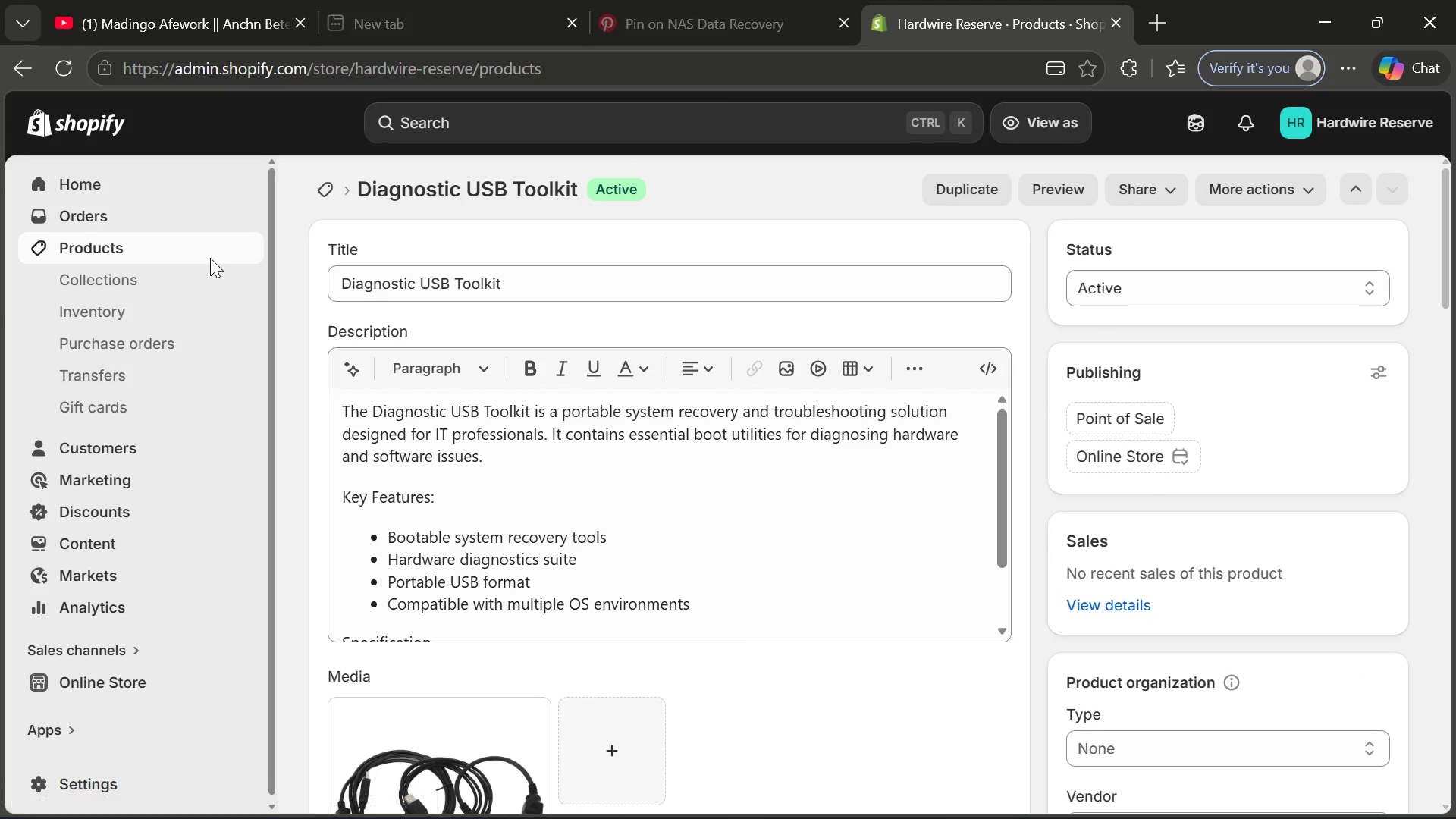 
left_click([1361, 186])
 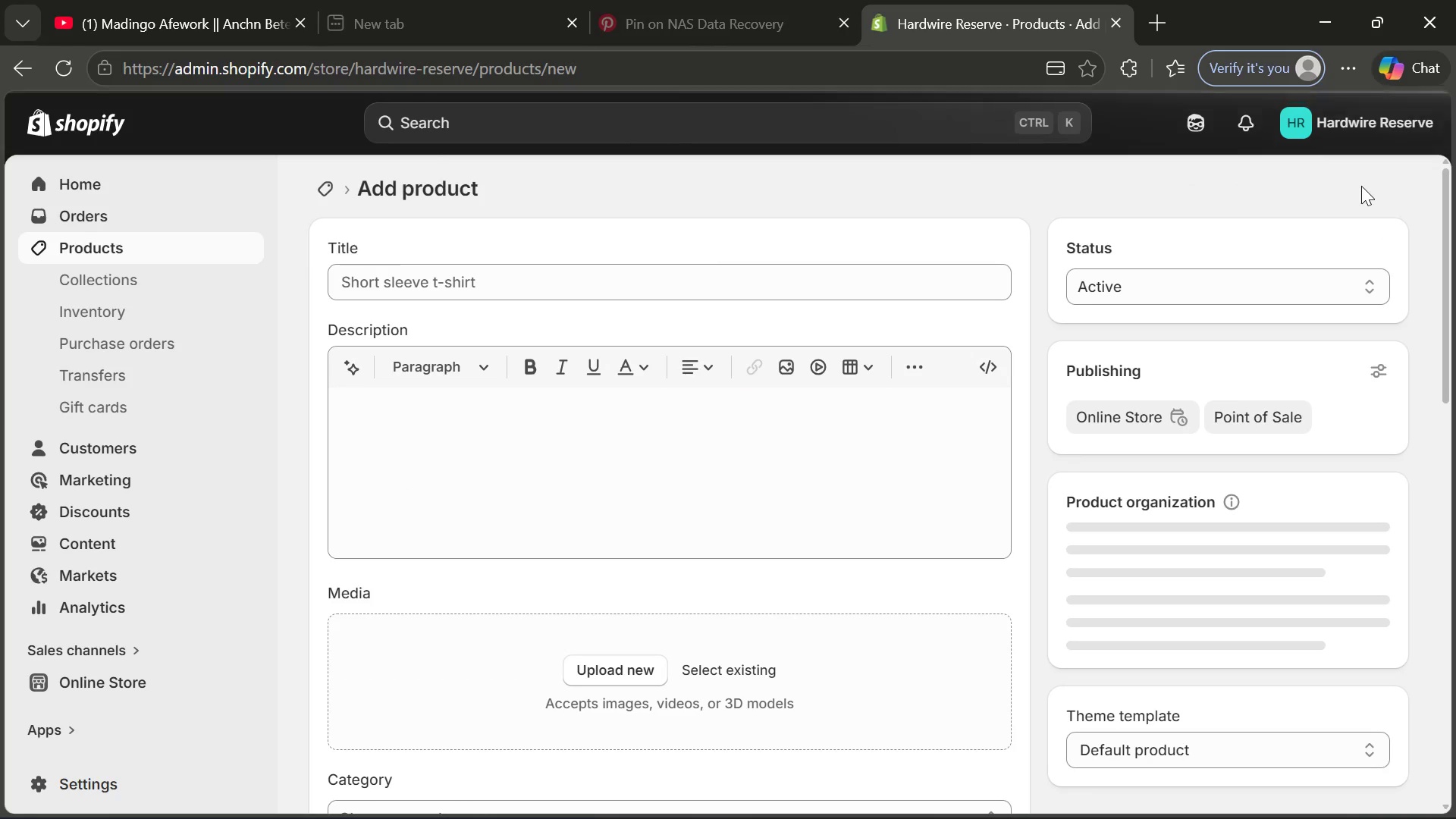 
wait(5.2)
 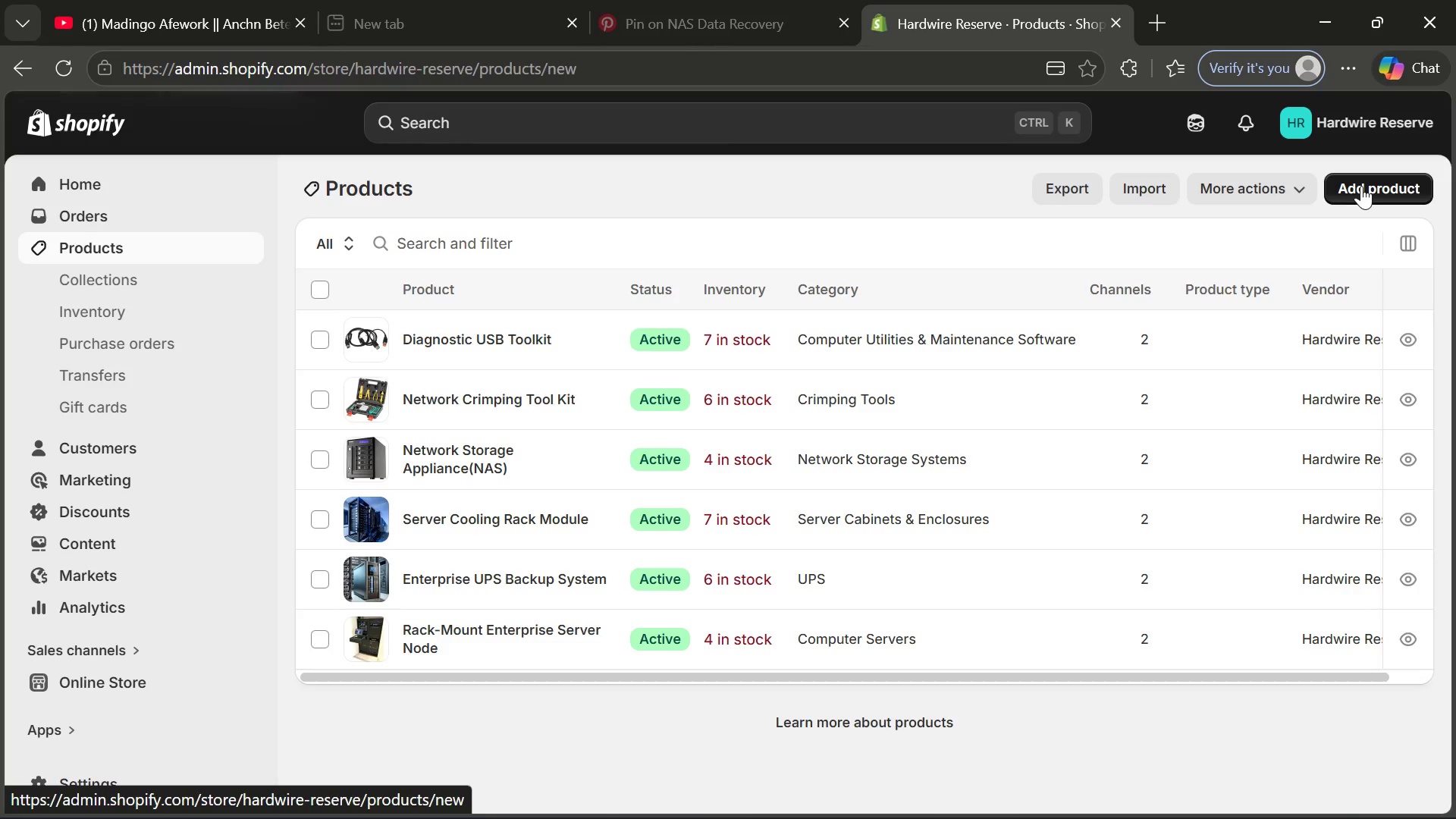 
left_click([776, 284])
 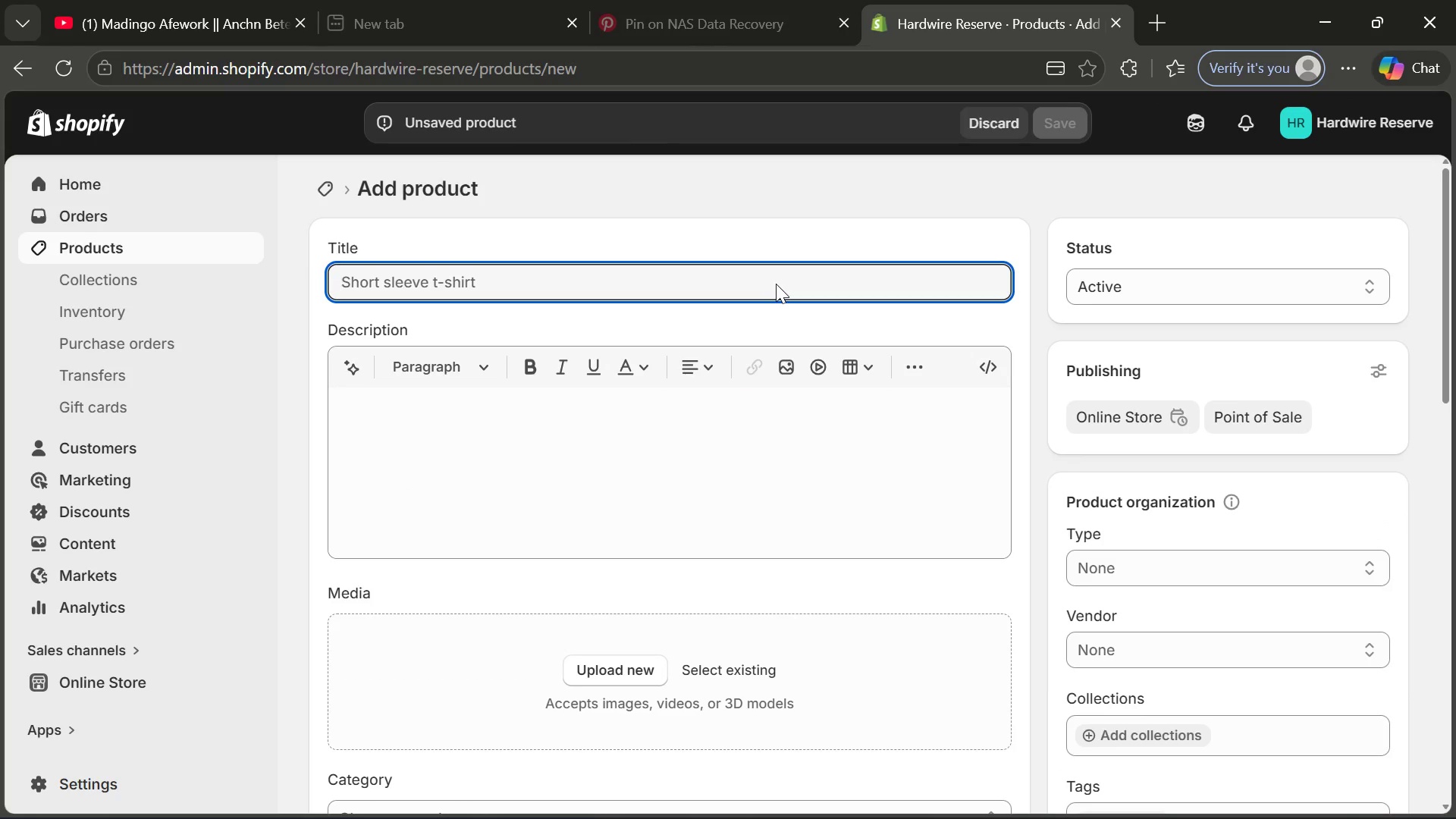 
type(CAT6 Shiels)
key(Backspace)
type(ded Cable Pack)
 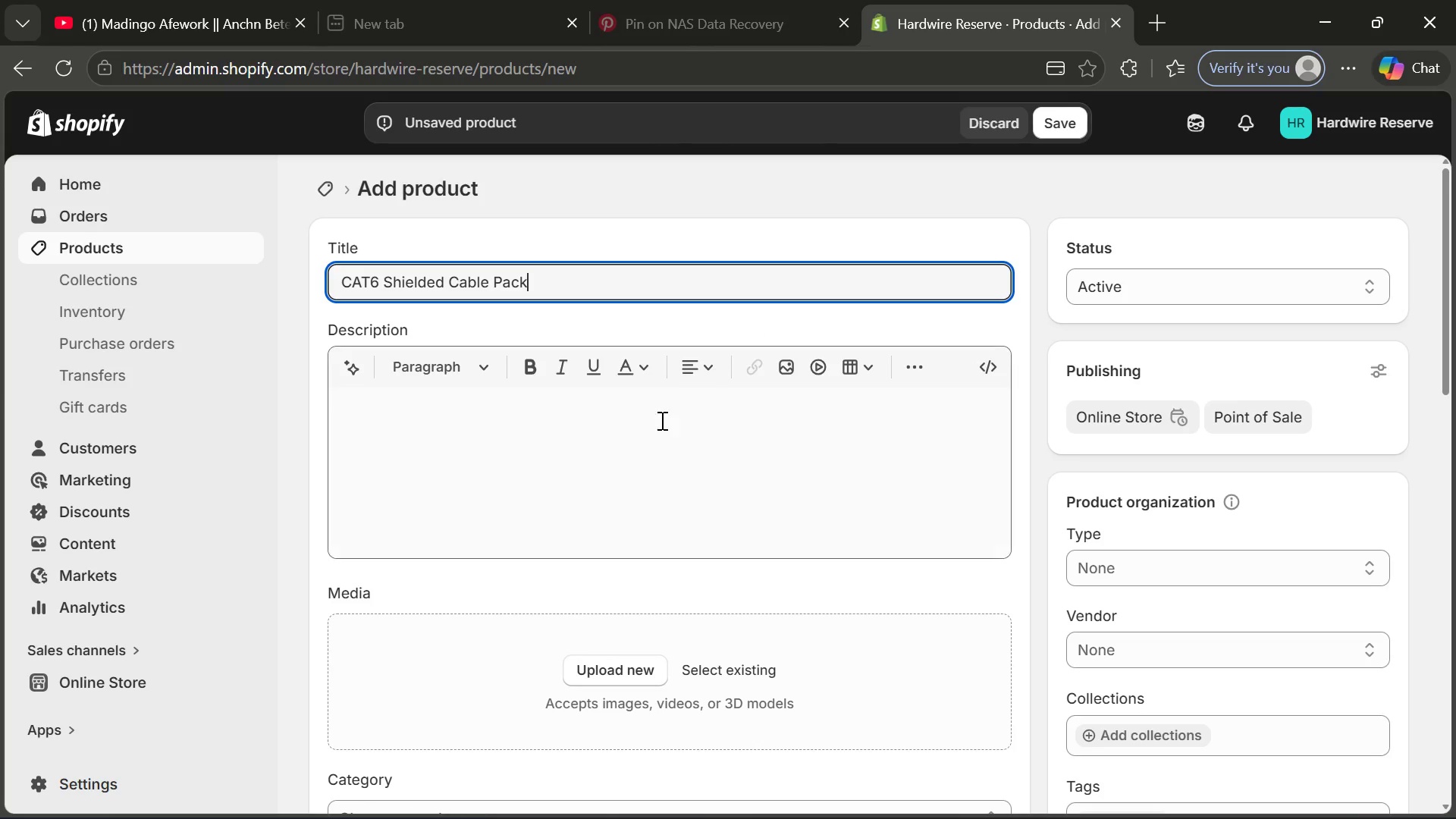 
left_click([623, 467])
 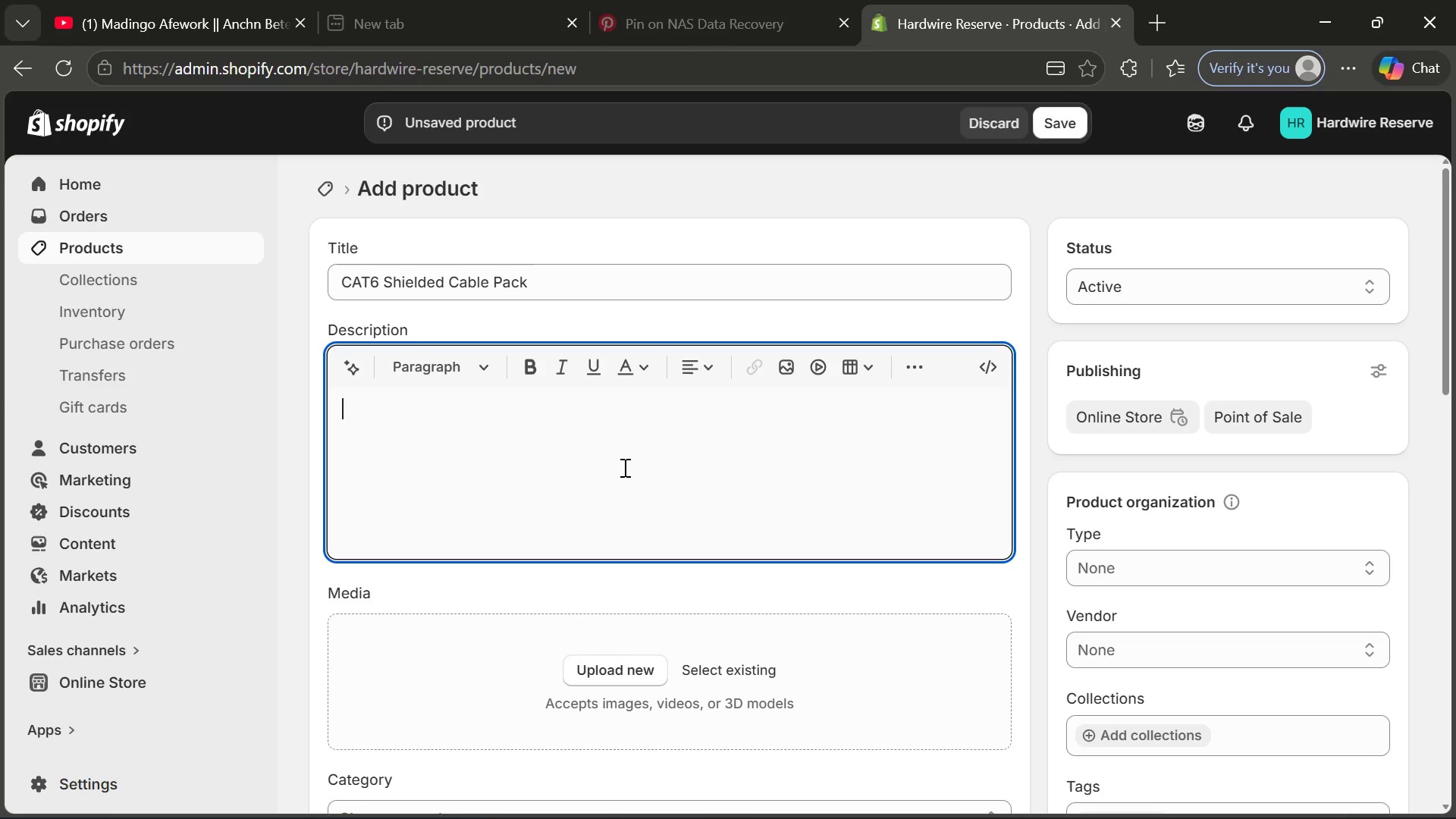 
type(The CAT6 Shielded Caple Pack deliver)
 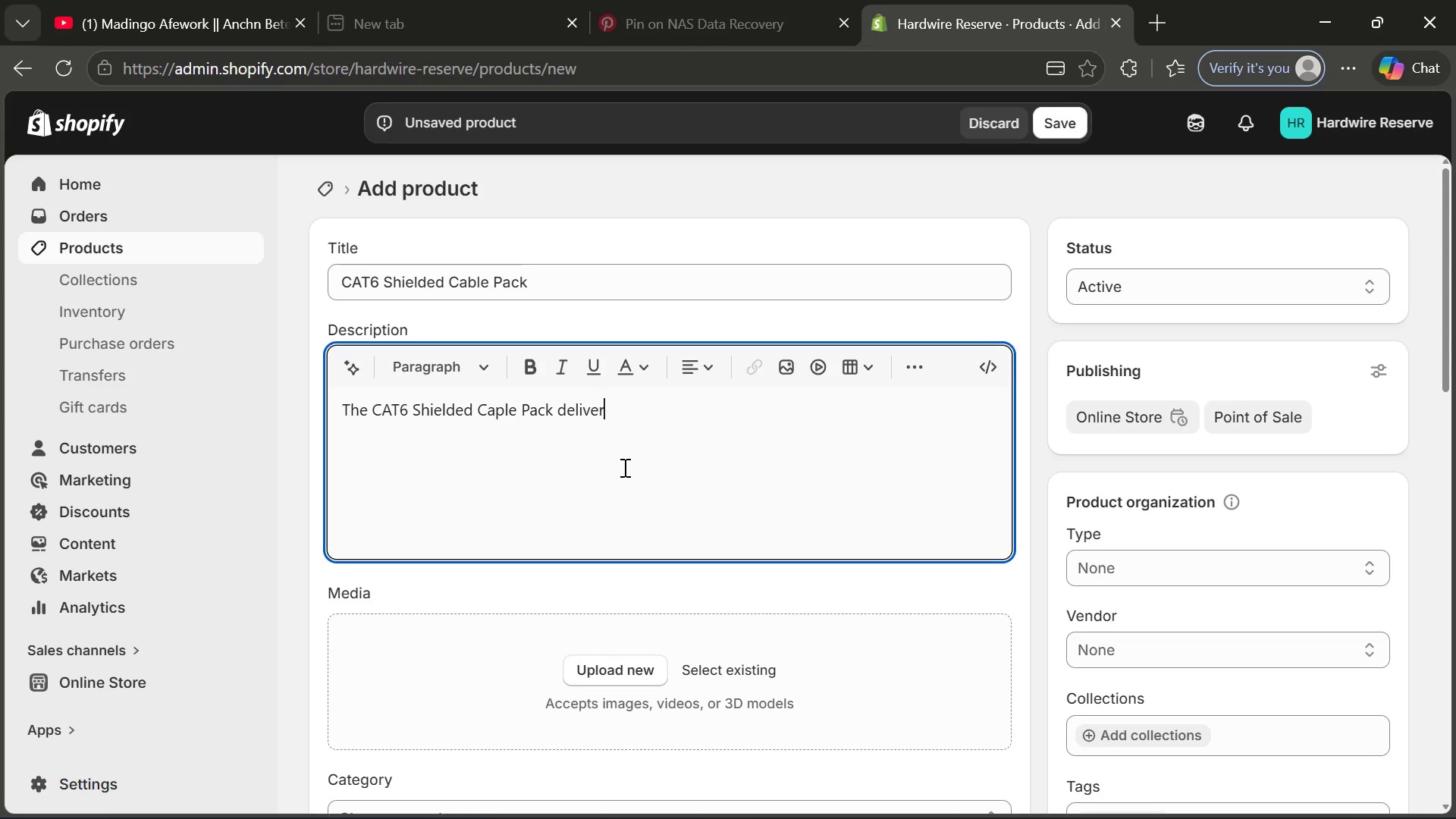 
type(s high-speed and interface-resistant neteorking)
 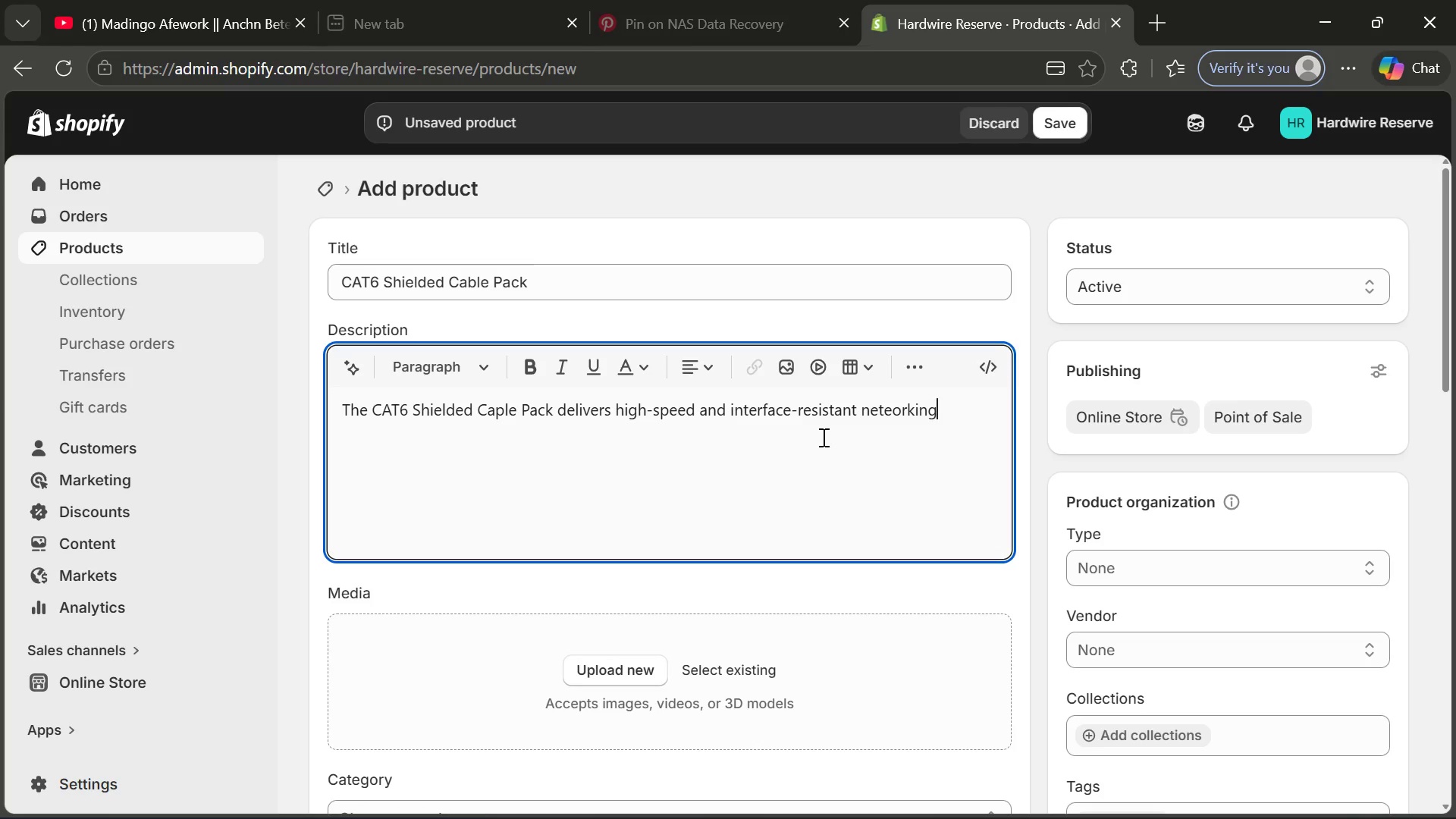 
wait(6.11)
 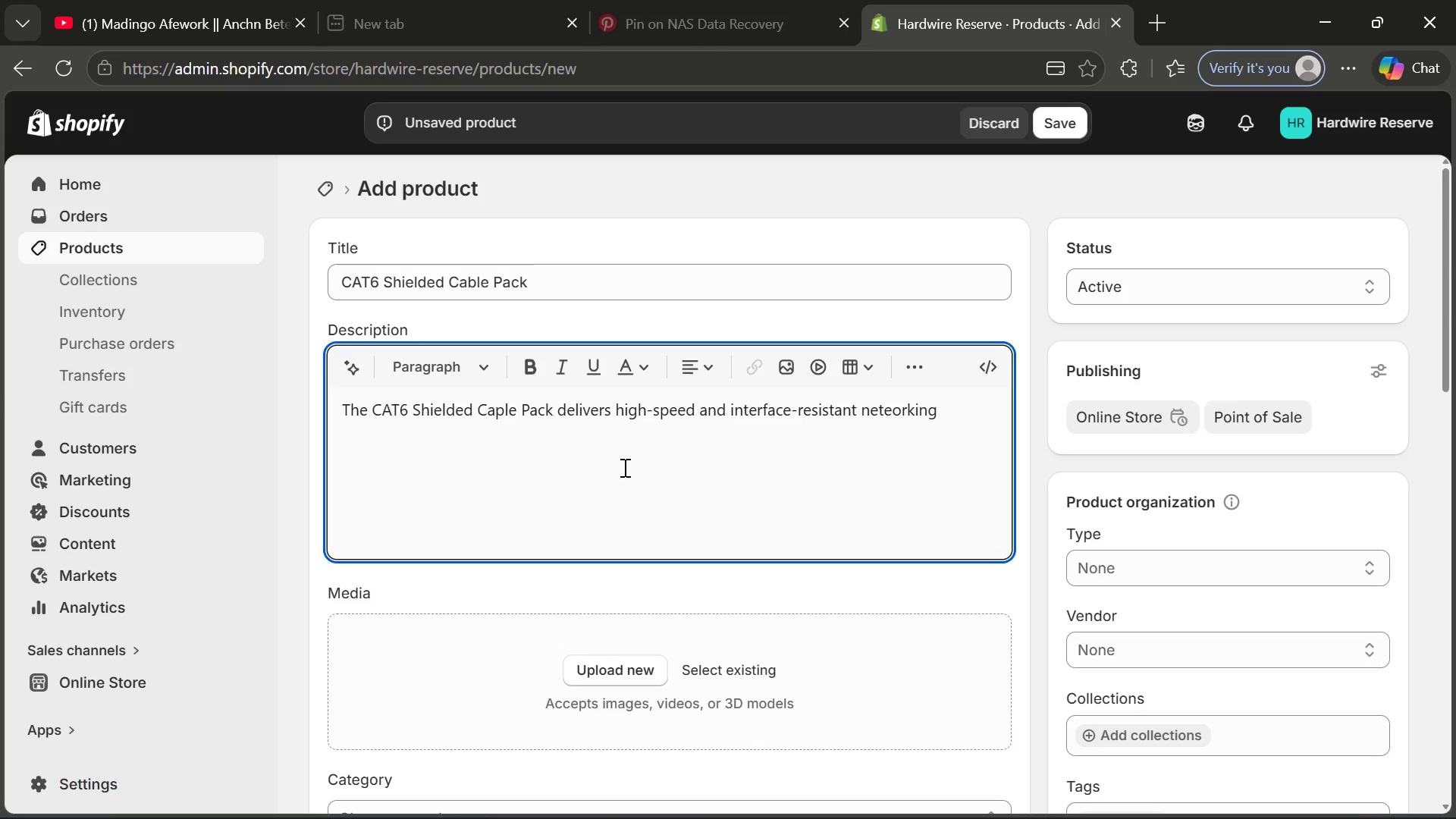 
left_click([893, 410])
 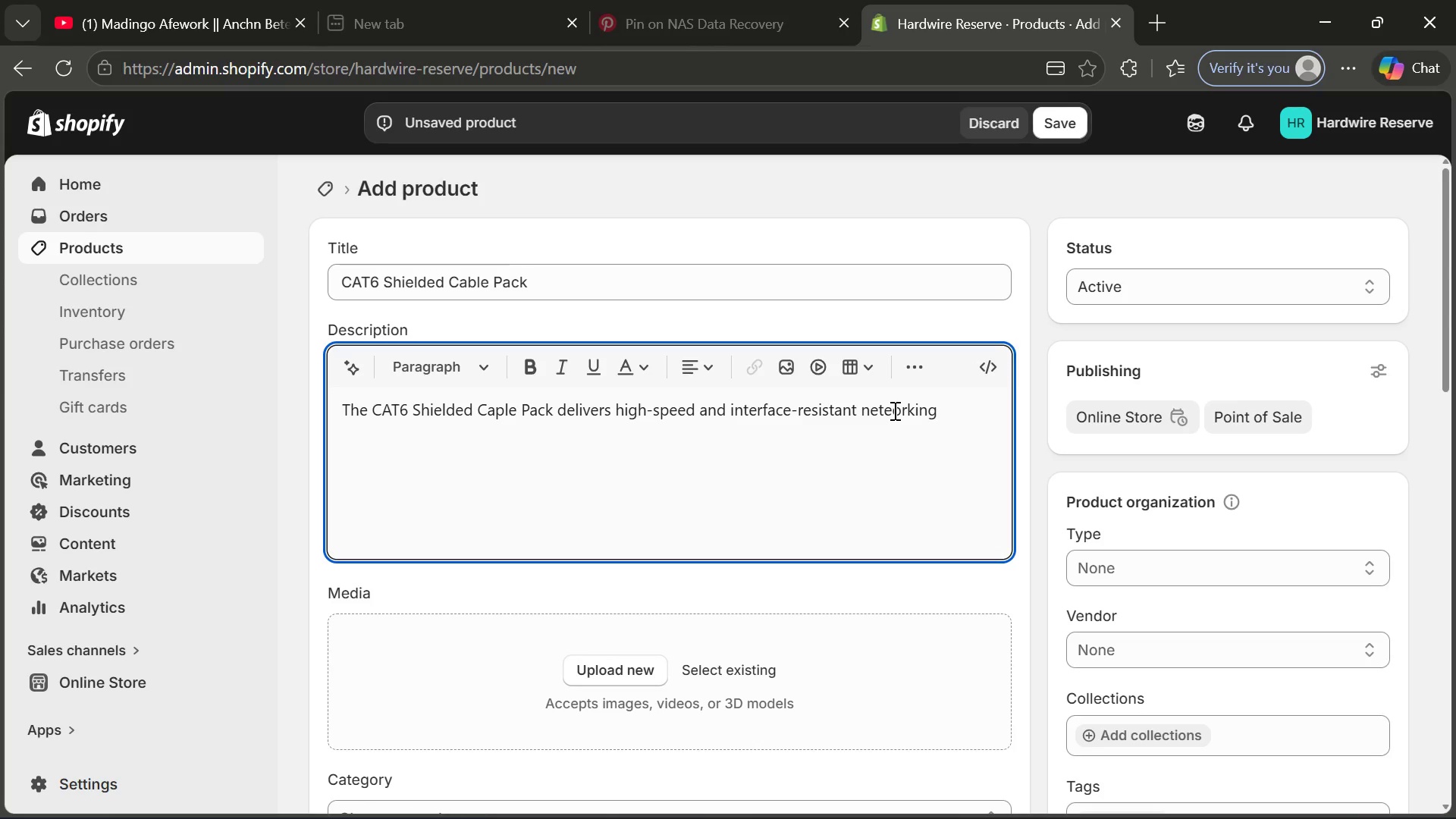 
key(Backspace)
 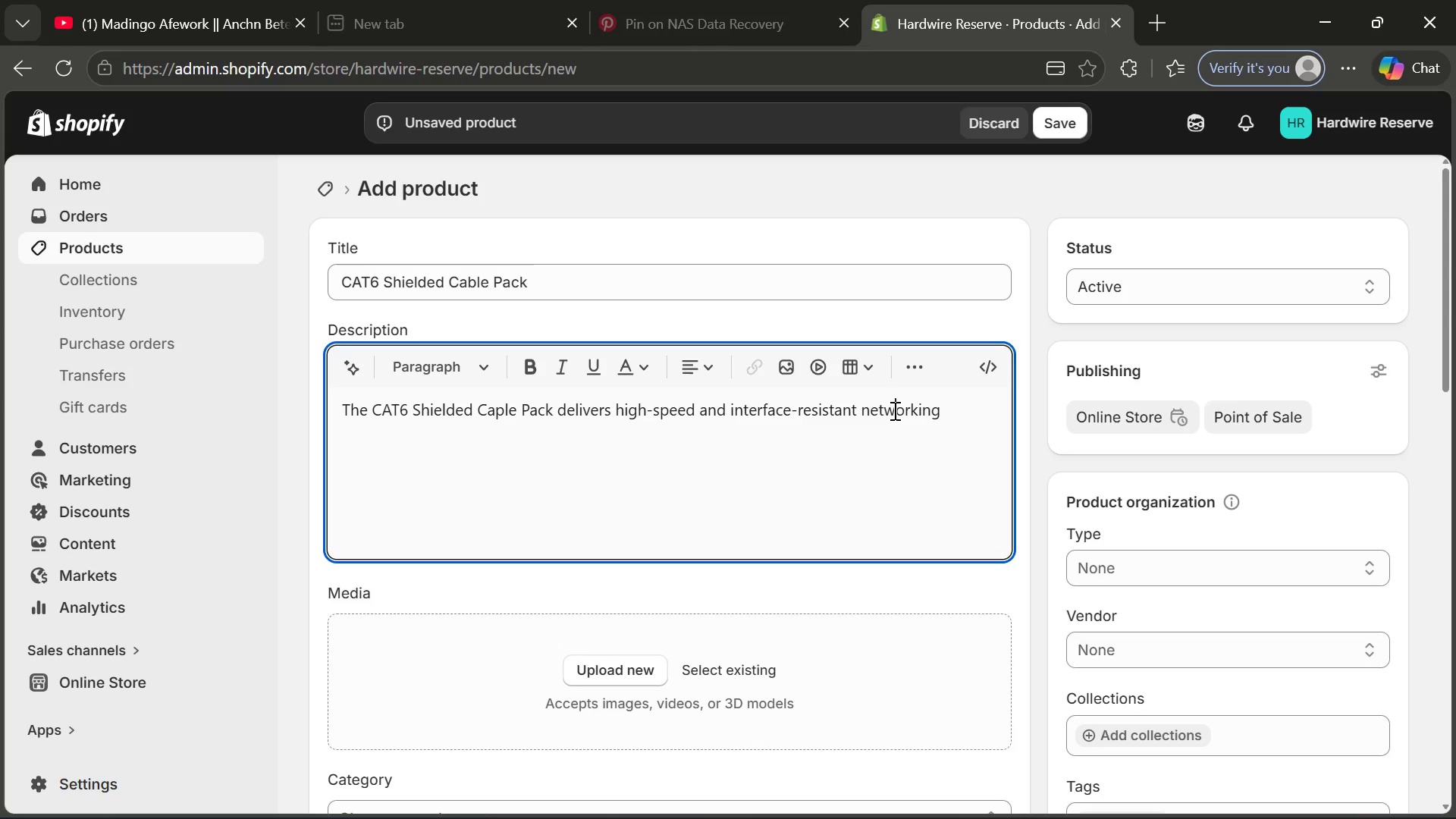 
key(W)
 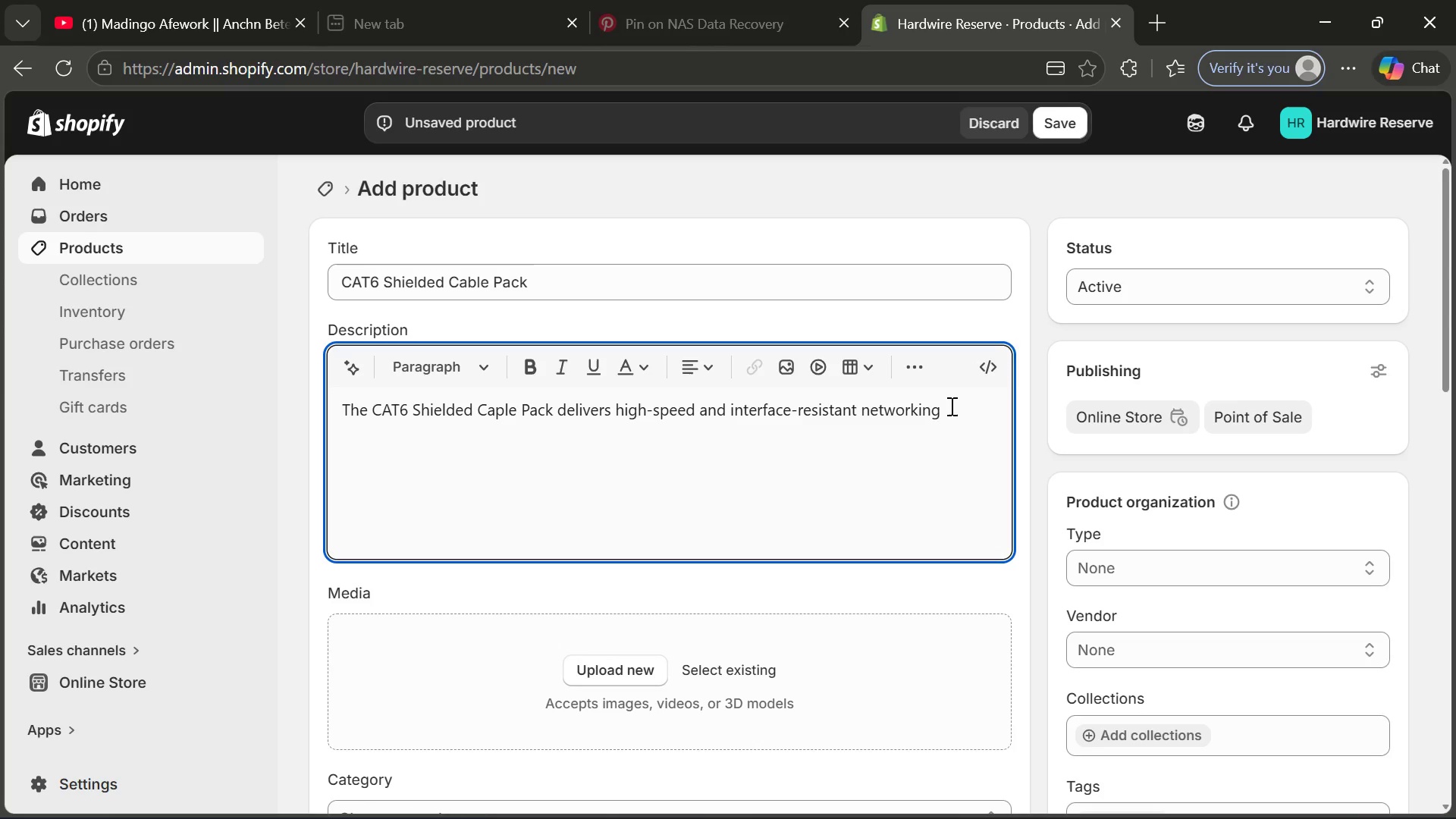 
left_click([950, 406])
 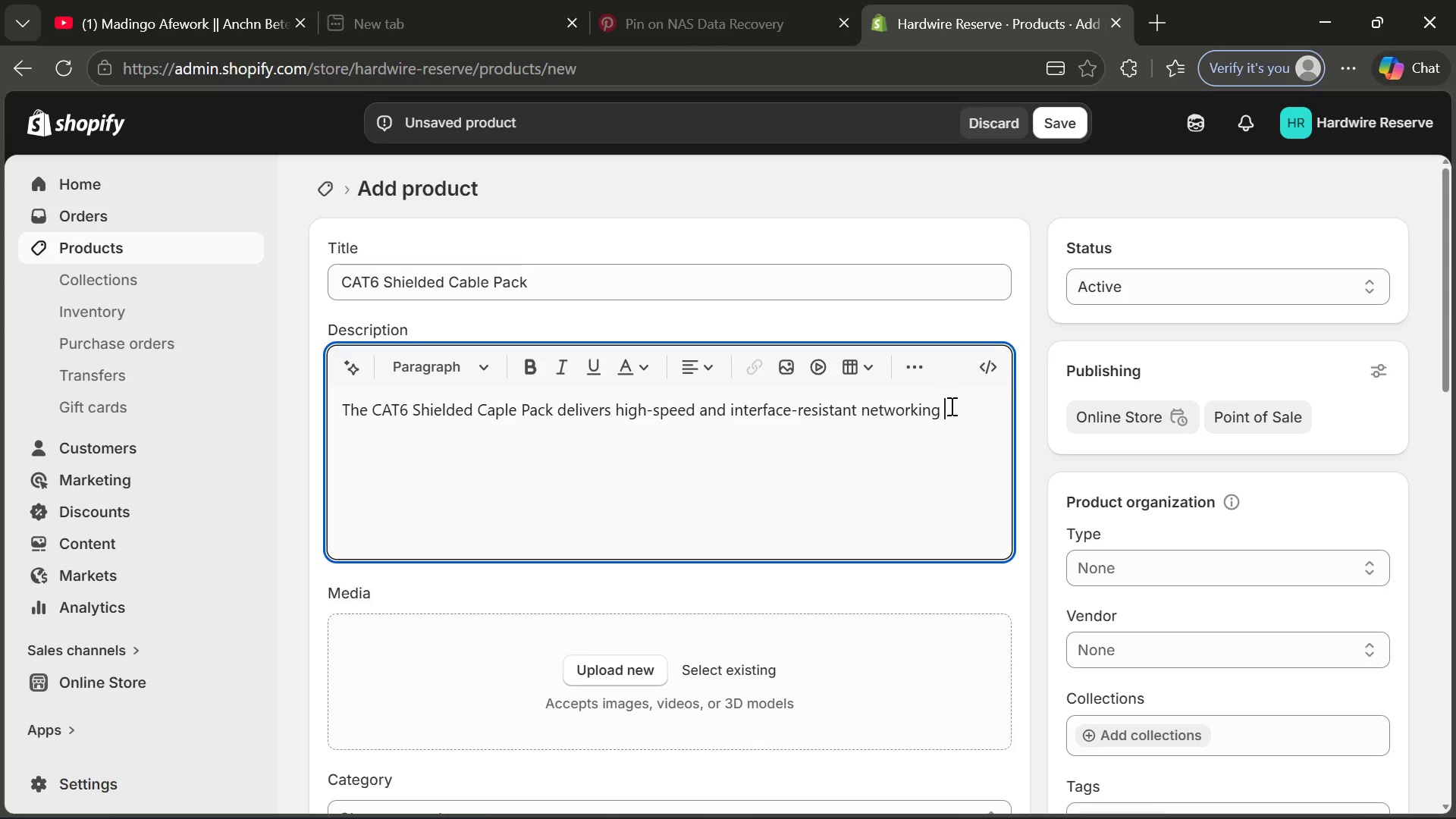 
type( connectivity for enterprise environments,)
key(Backspace)
type(. It ensures stable data ta)
key(Backspace)
type(ransmission for moder network infrasturctures.)
 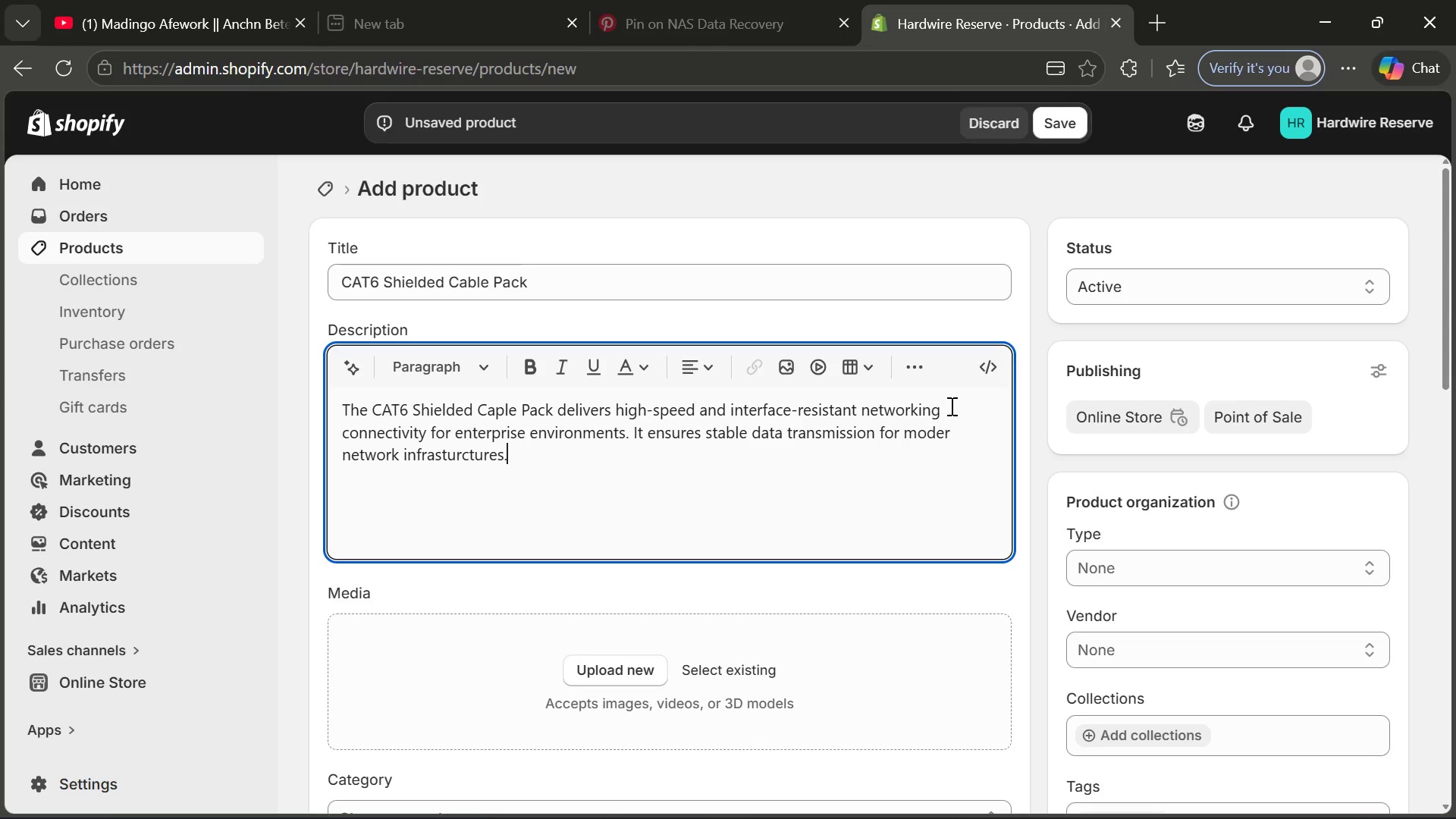 
key(Enter)
 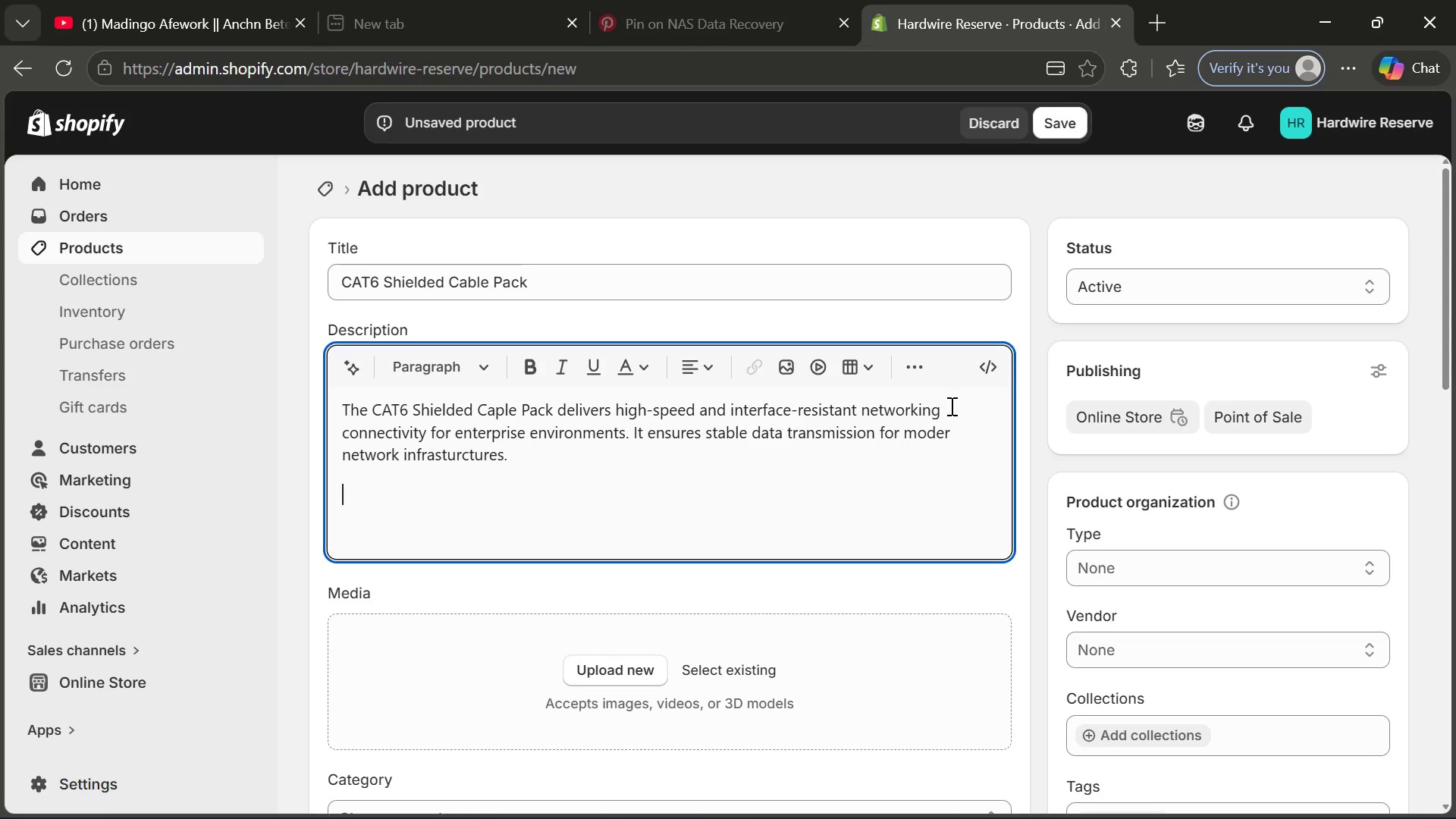 
type(Ket)
key(Backspace)
type(y Features:)
 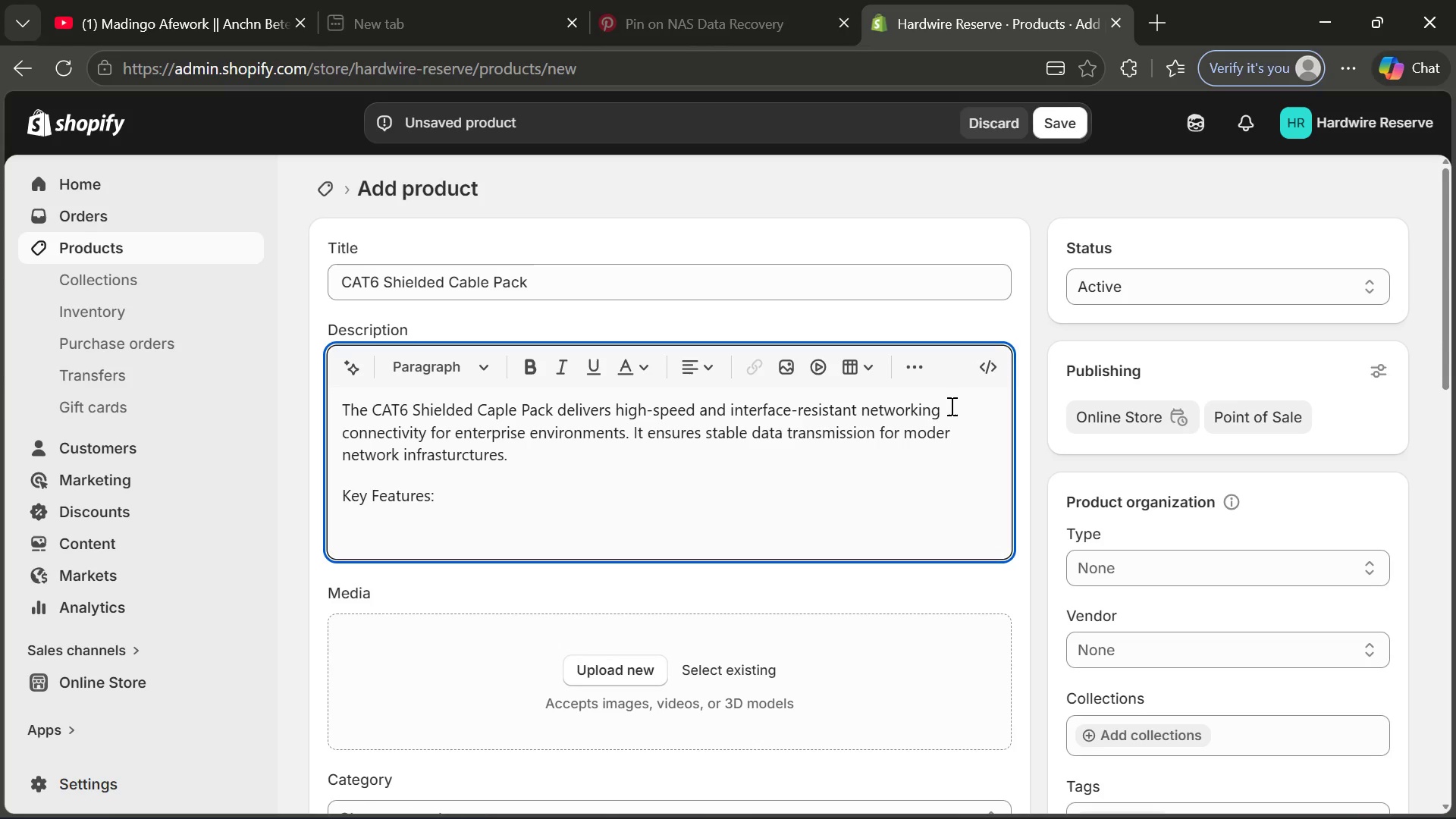 
key(Enter)
 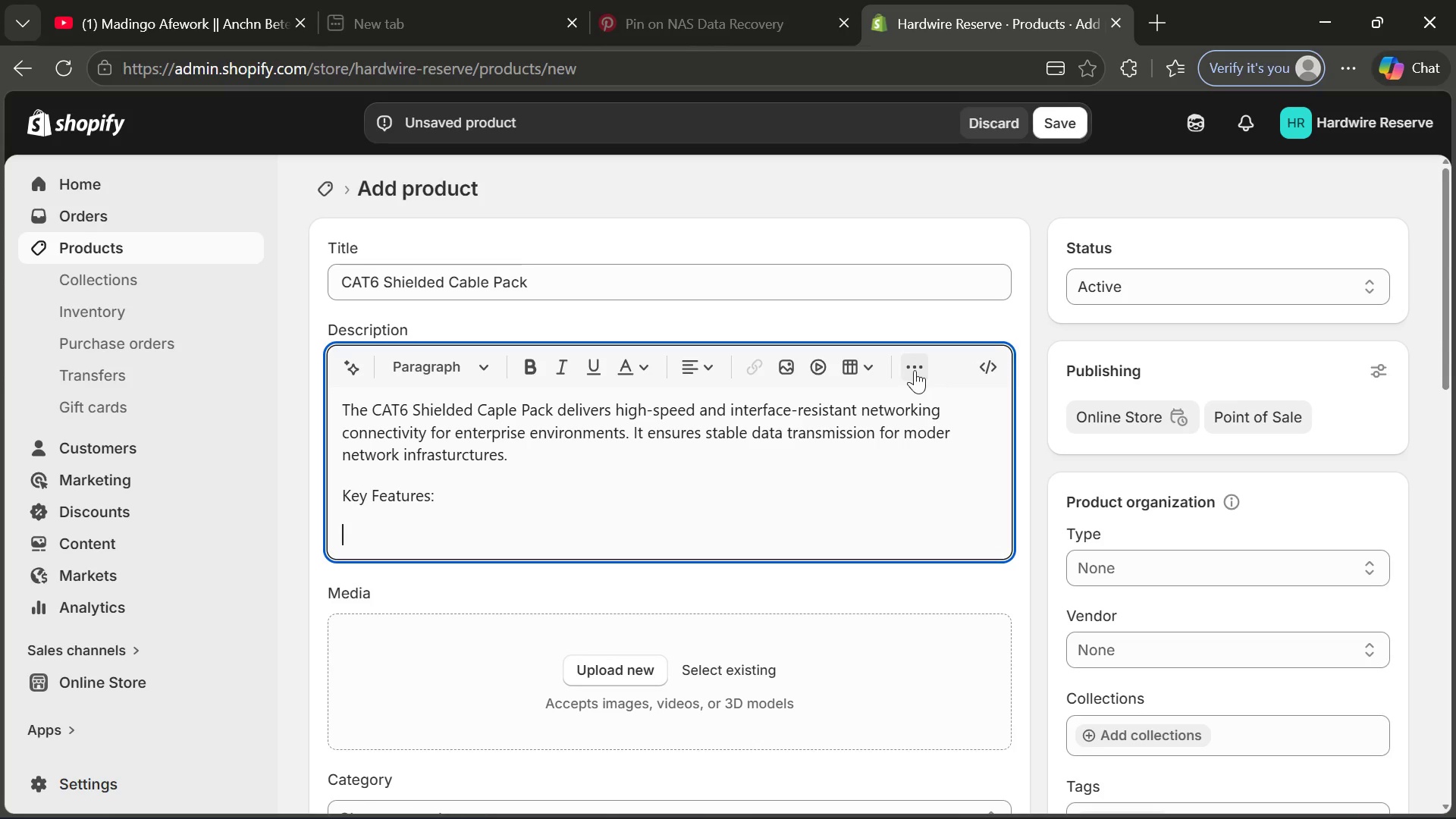 
left_click([909, 370])
 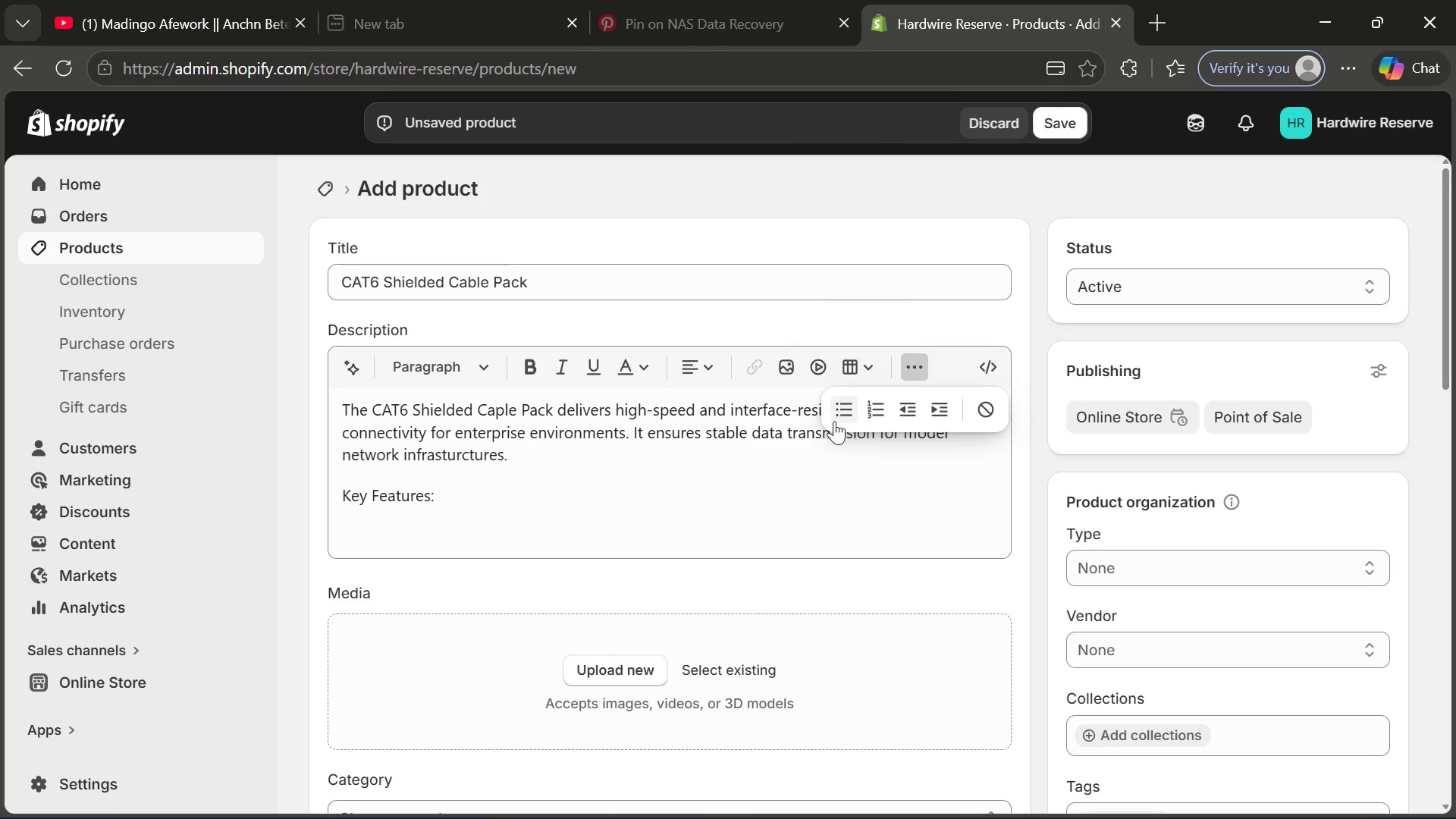 
left_click([834, 422])
 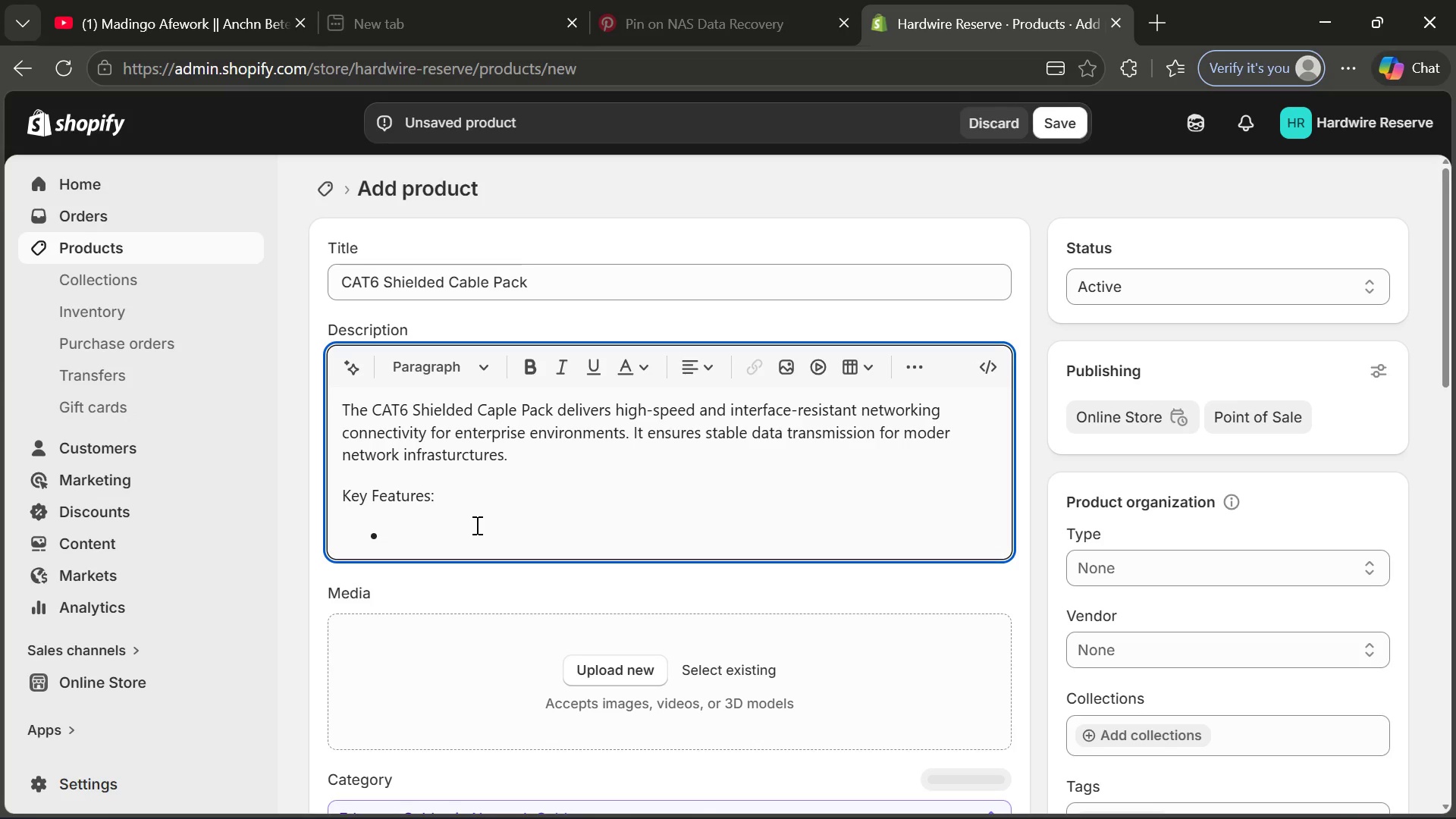 
type(High-speed Ethernet support)
 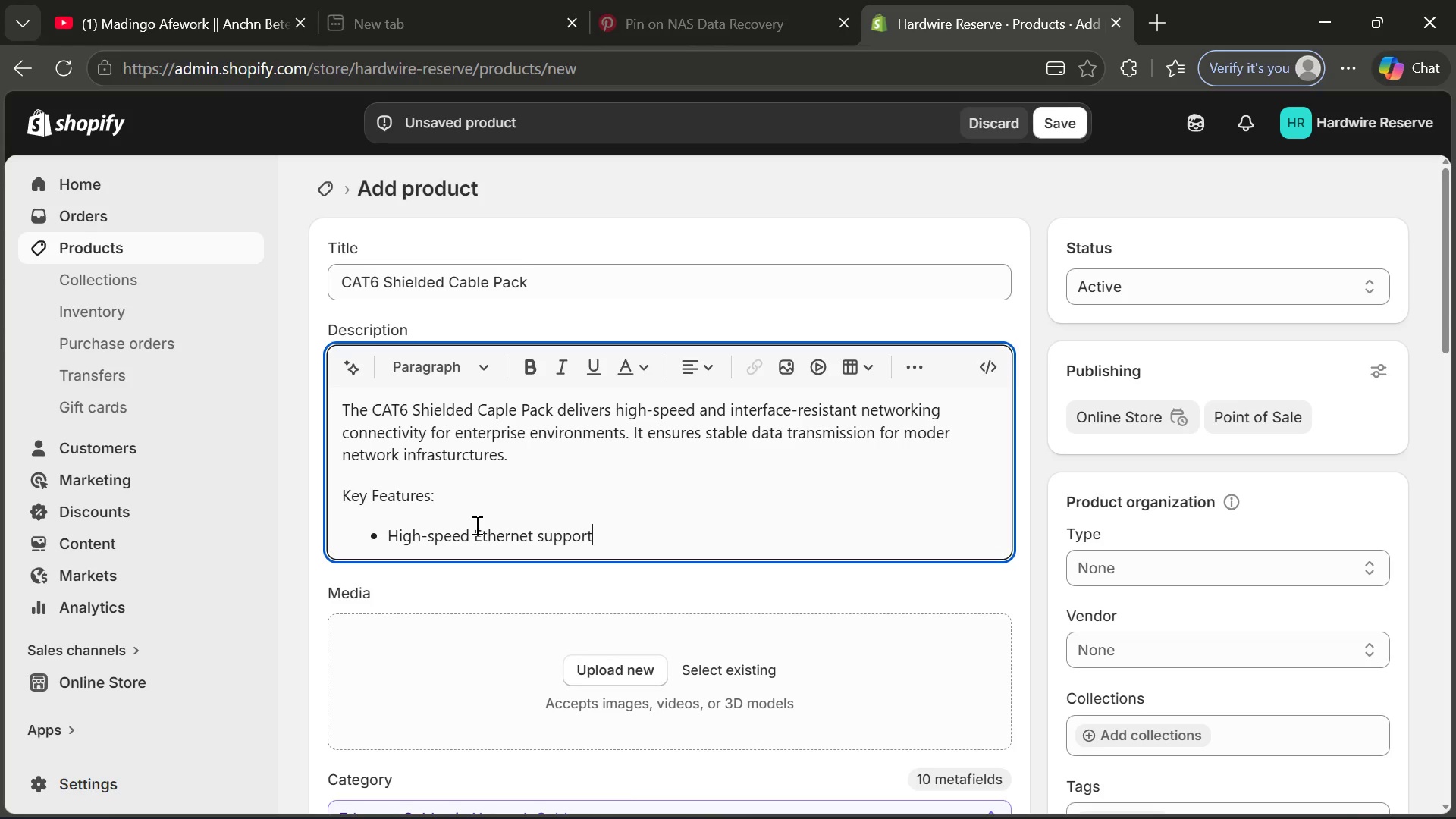 
key(Enter)
 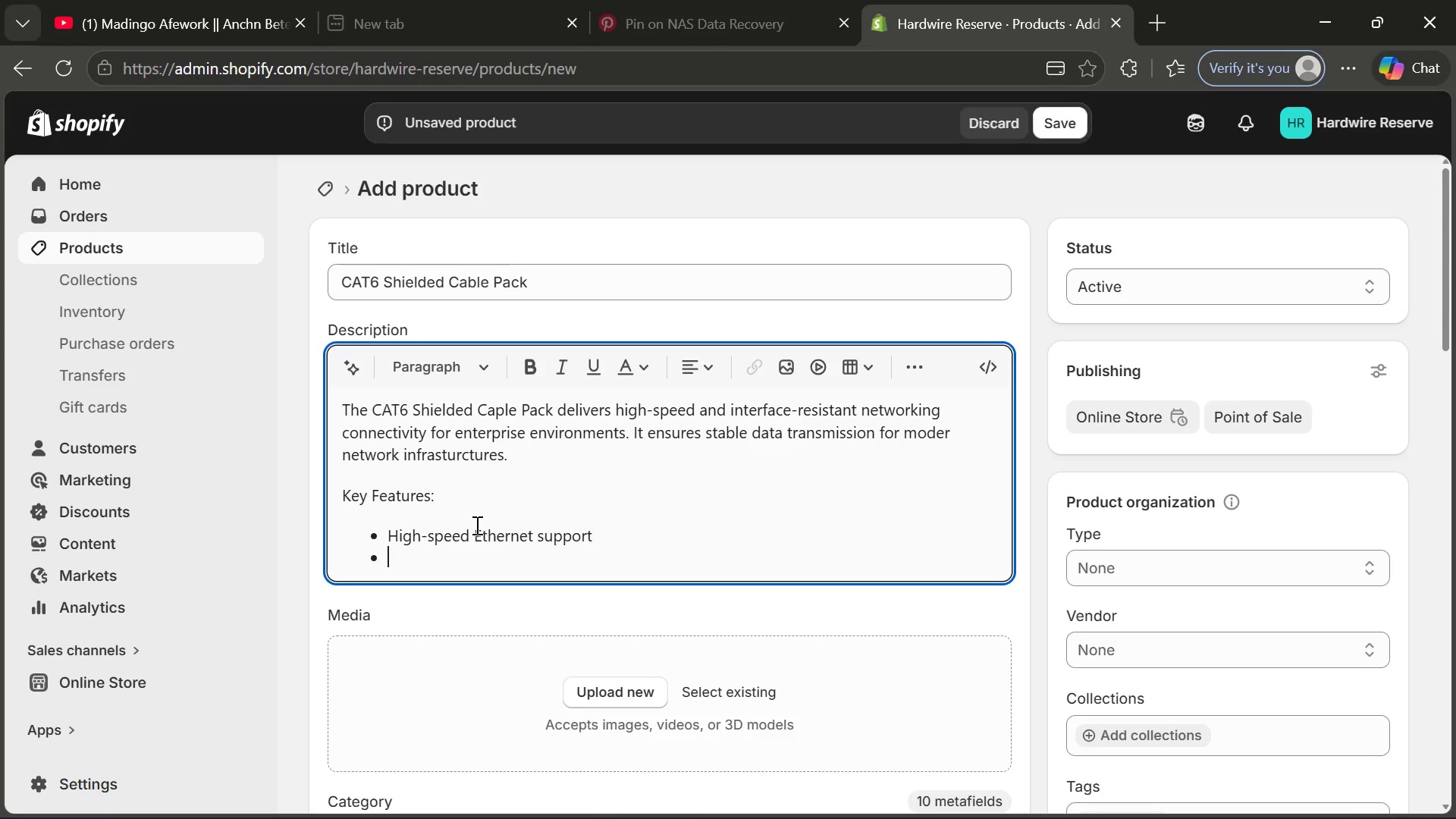 
type(SH=)
key(Backspace)
key(Backspace)
type(hielded for EMI protect)
key(Tab)
 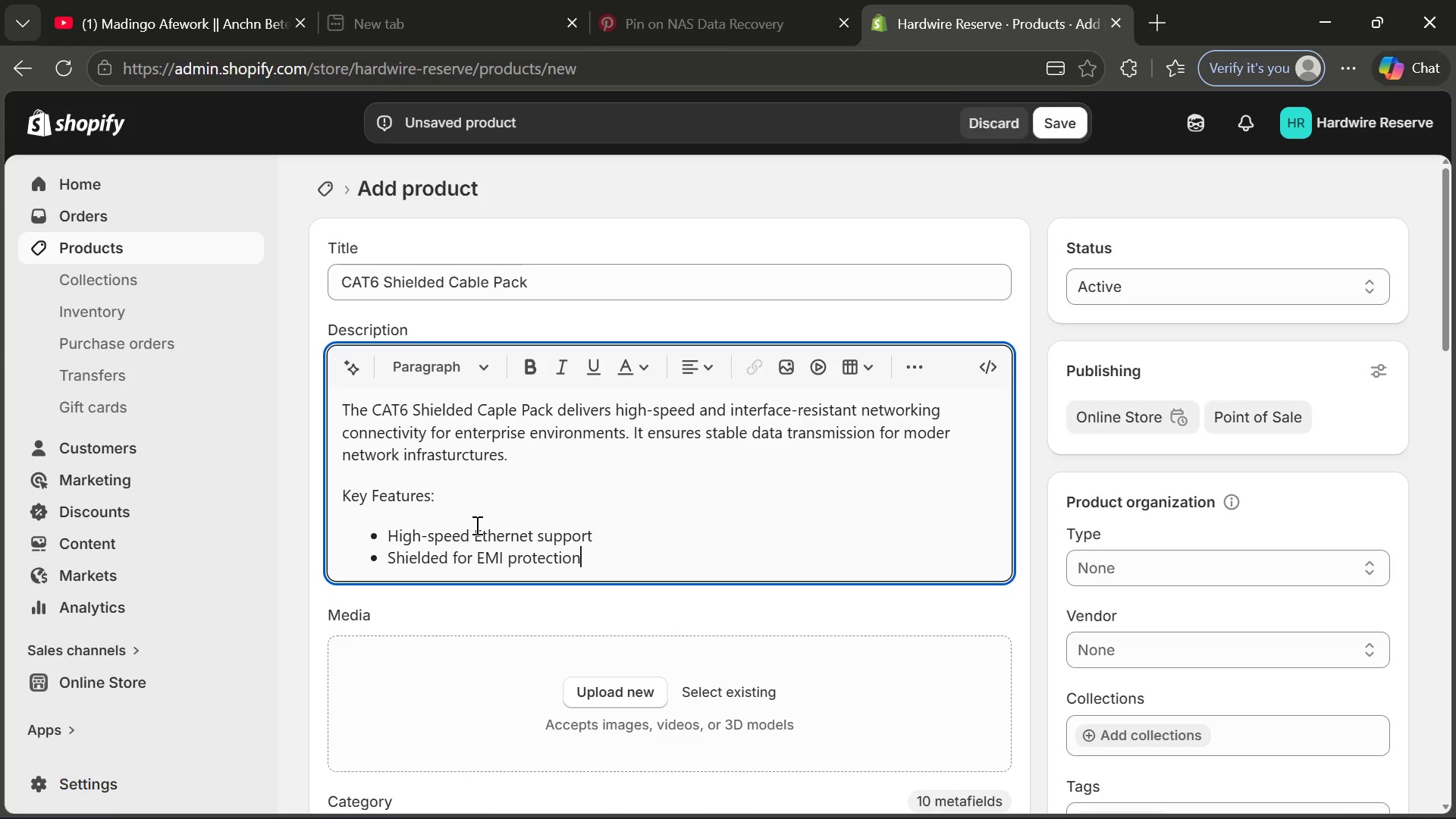 
key(Enter)
 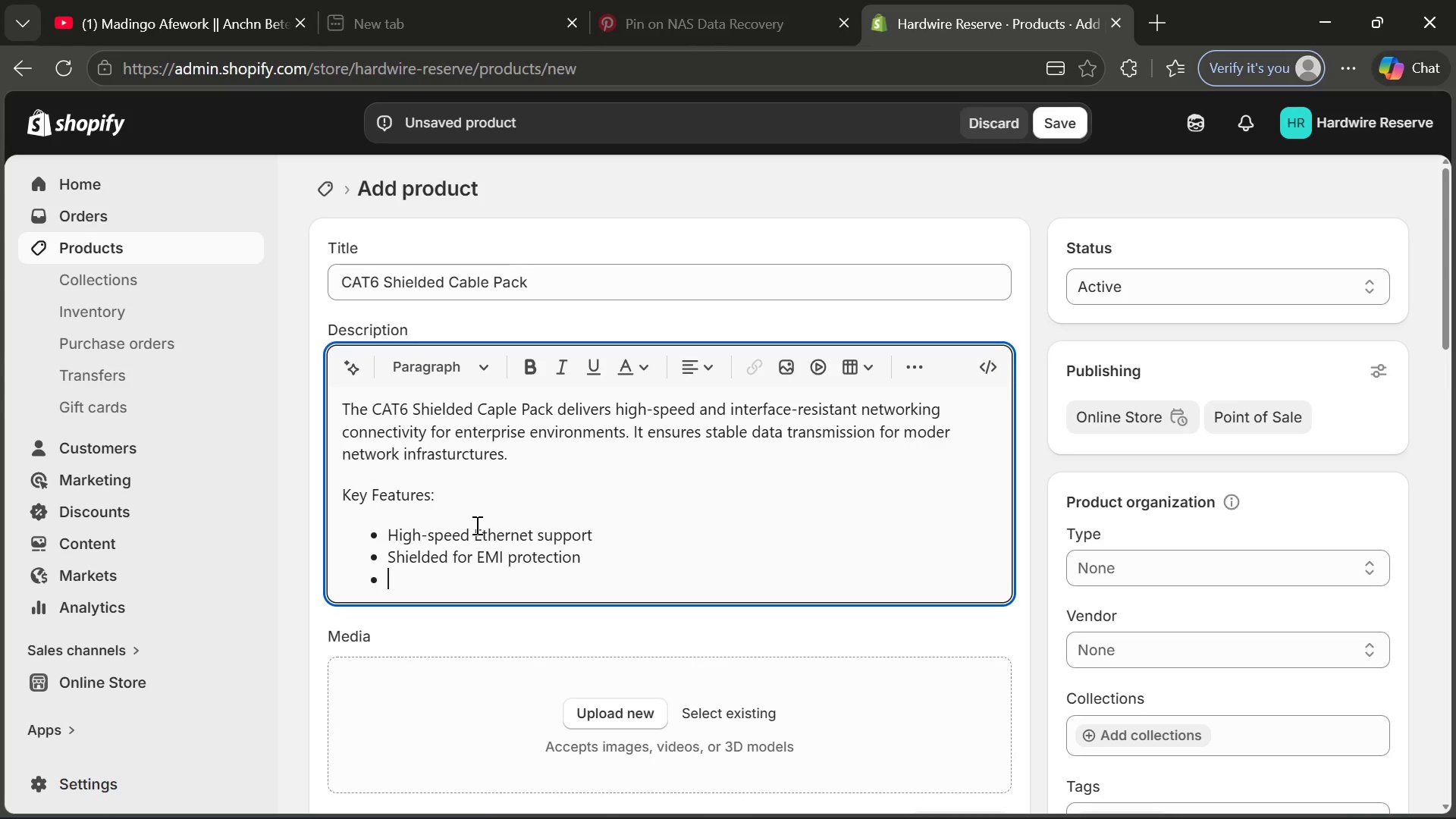 
key(CapsLock)
 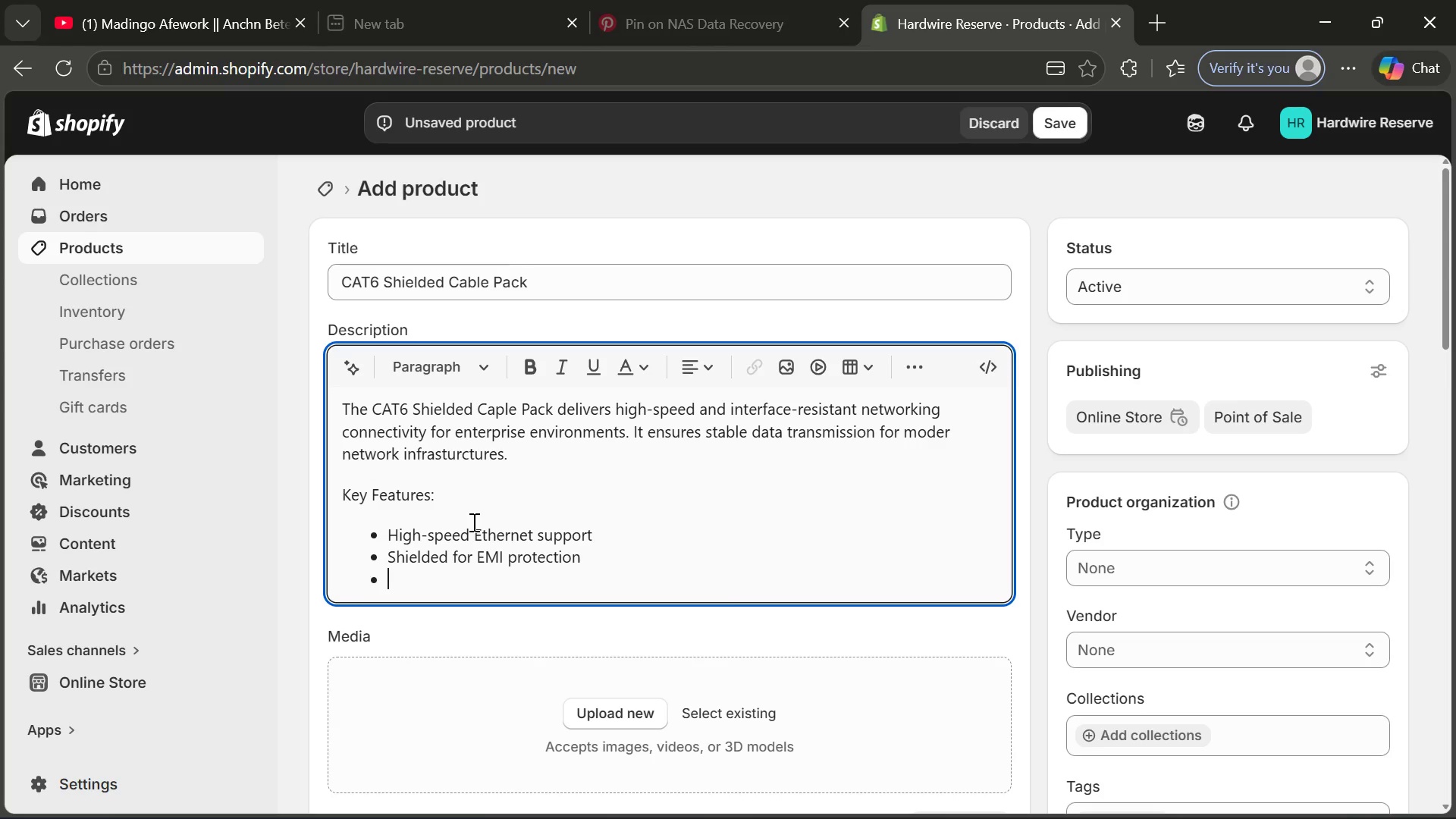 
type(Gold )
key(Backspace)
type(-plated)
 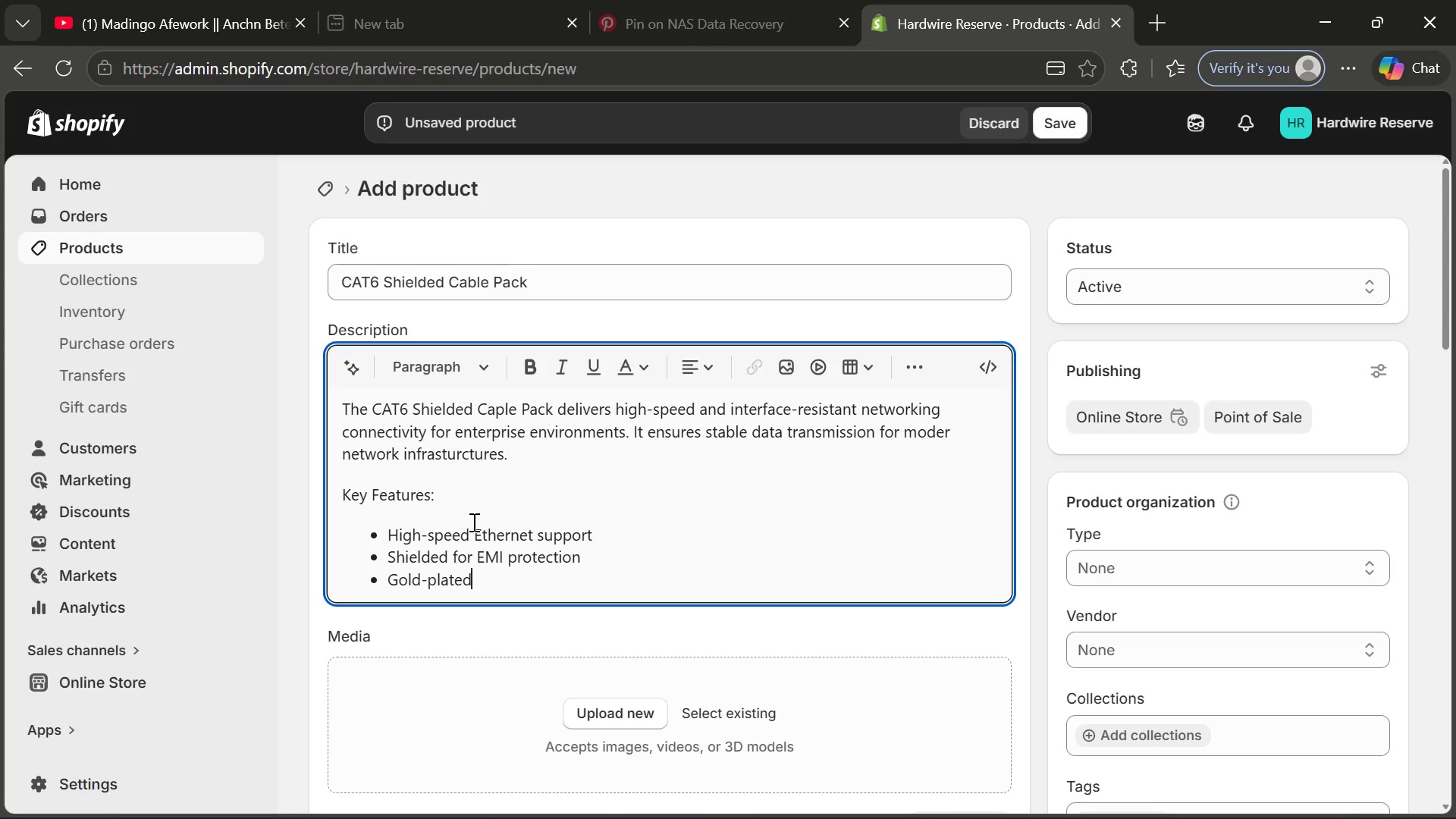 
type( cone)
key(Backspace)
type(nector)
 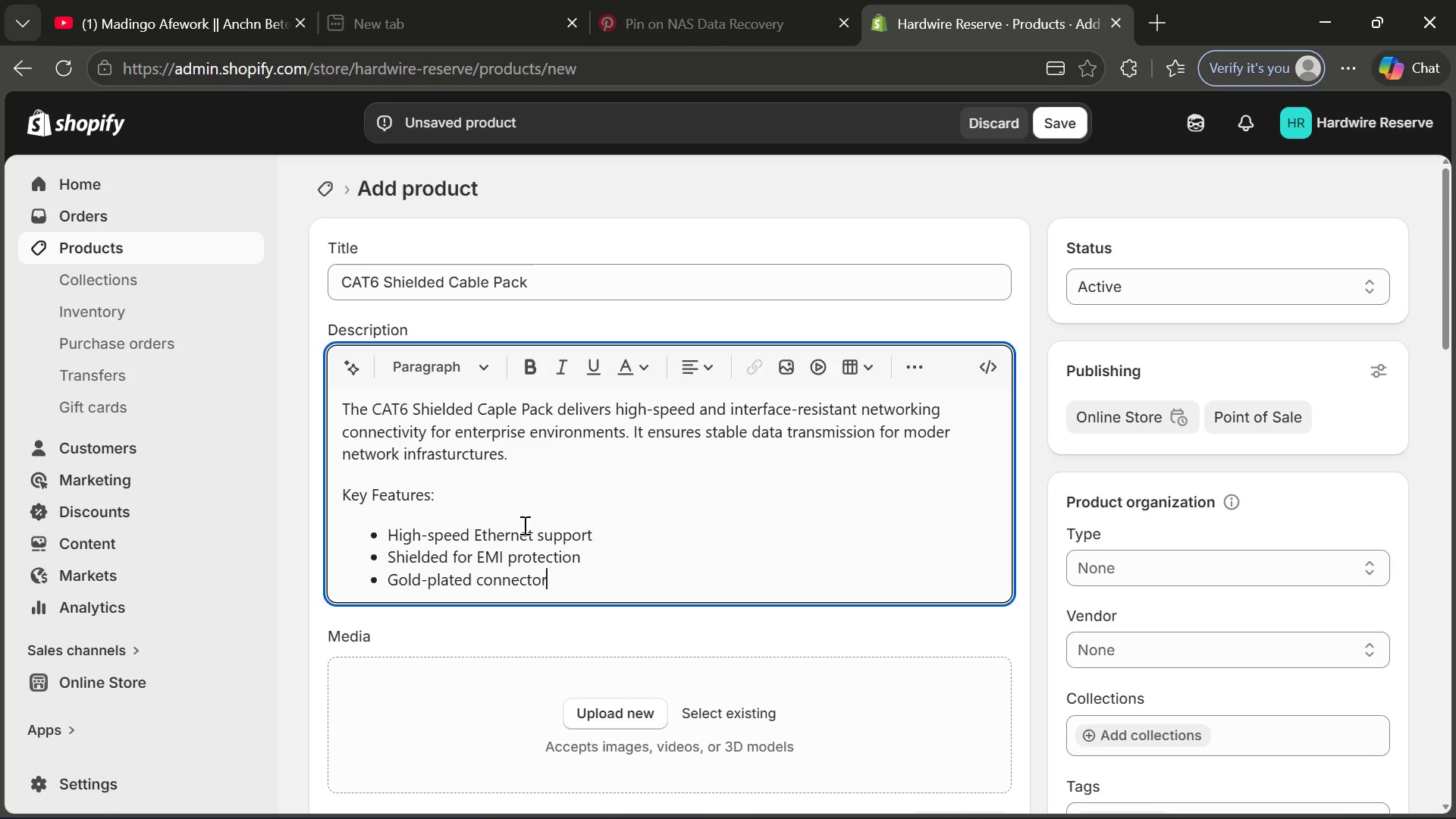 
key(Enter)
 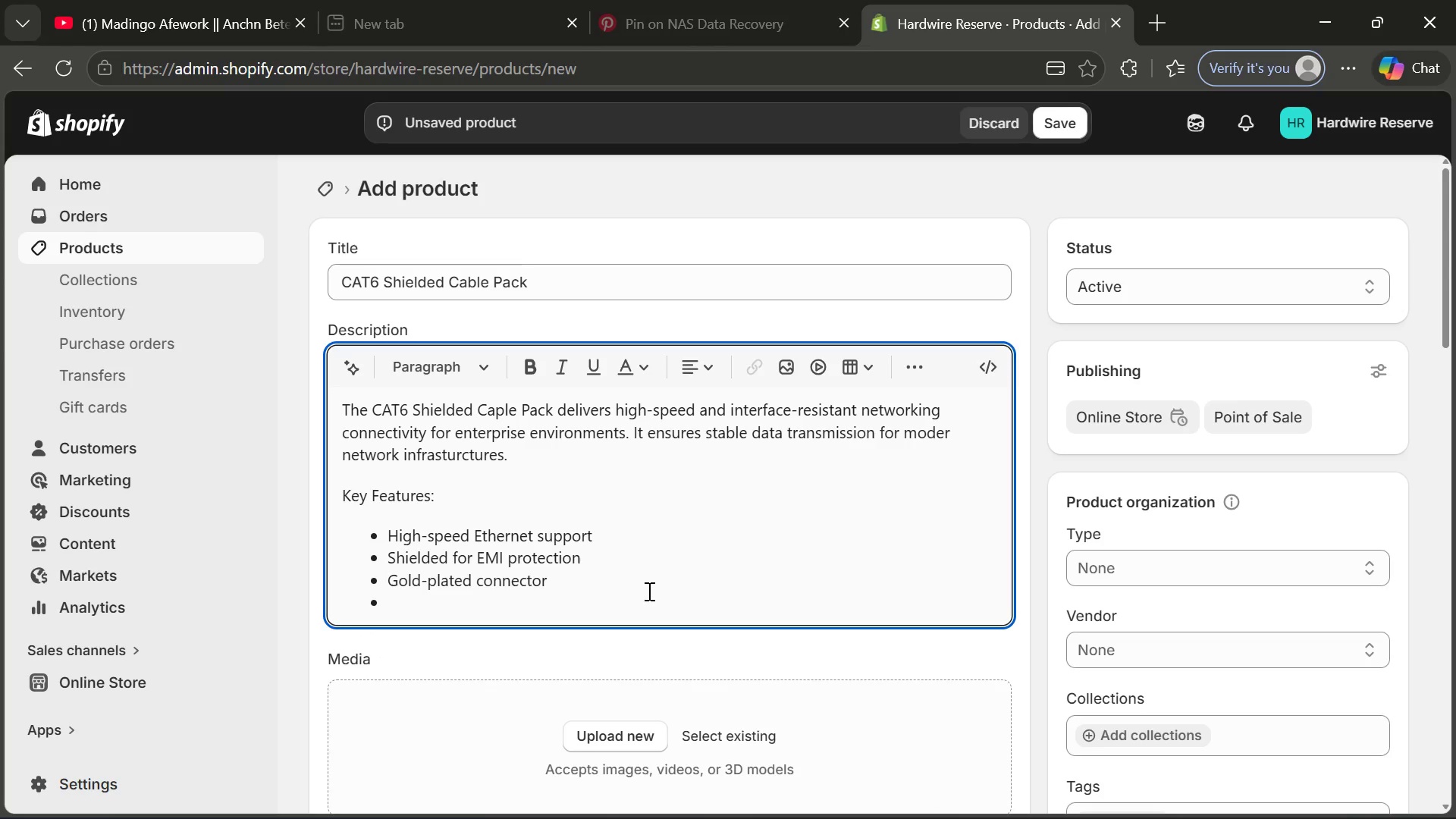 
type(Suitable for )
 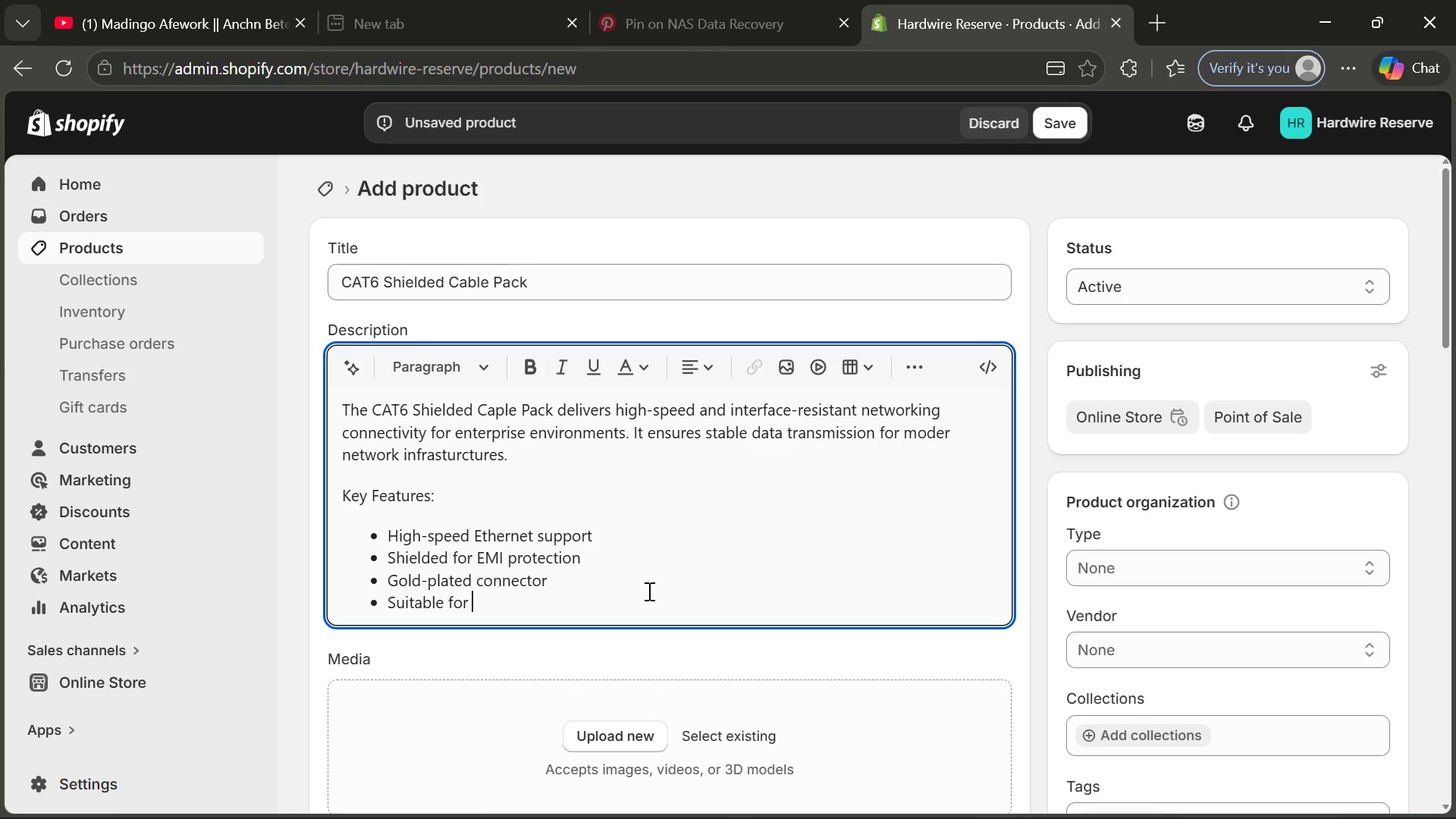 
type(enterprise neworks )
 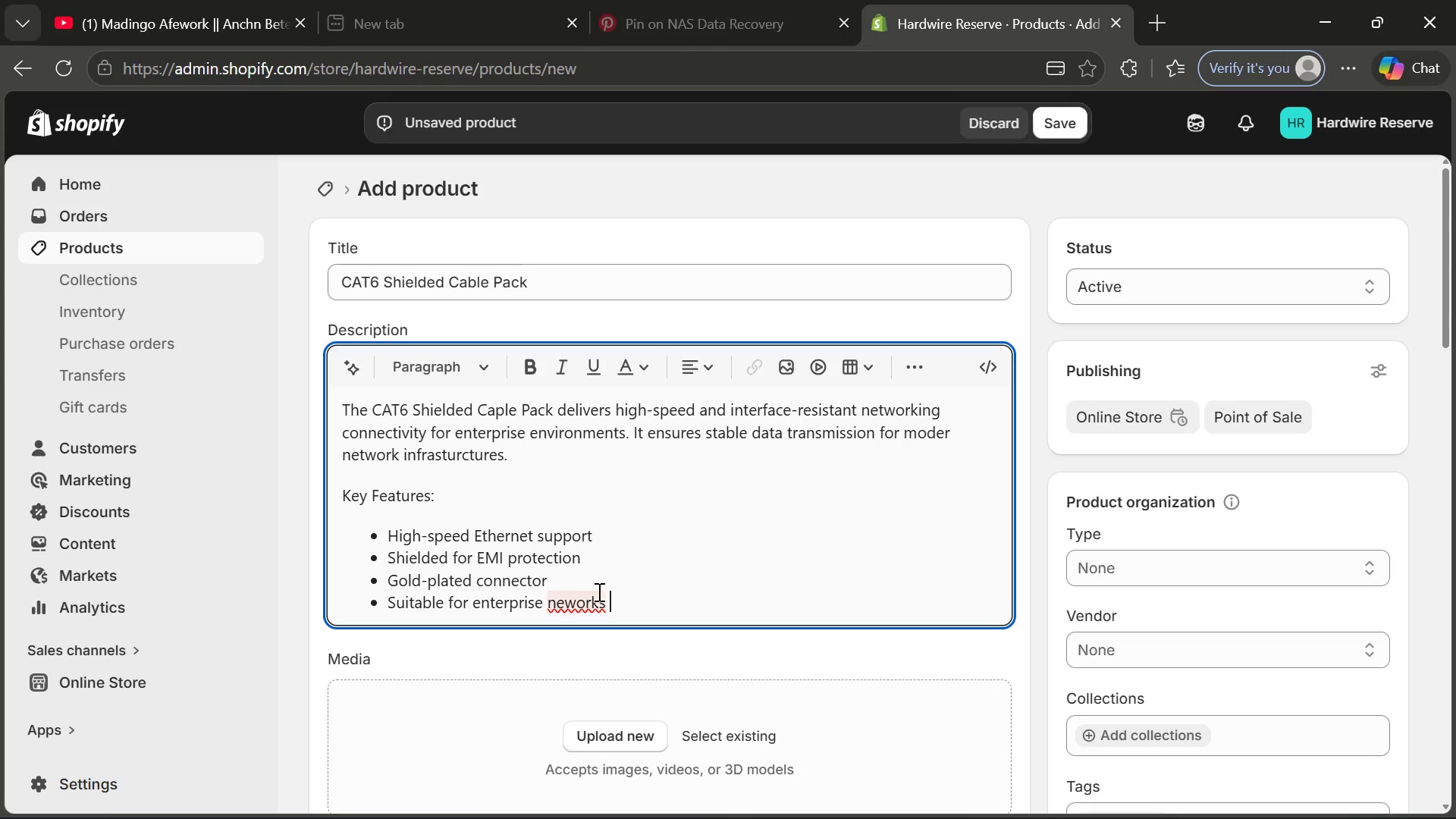 
left_click([596, 592])
 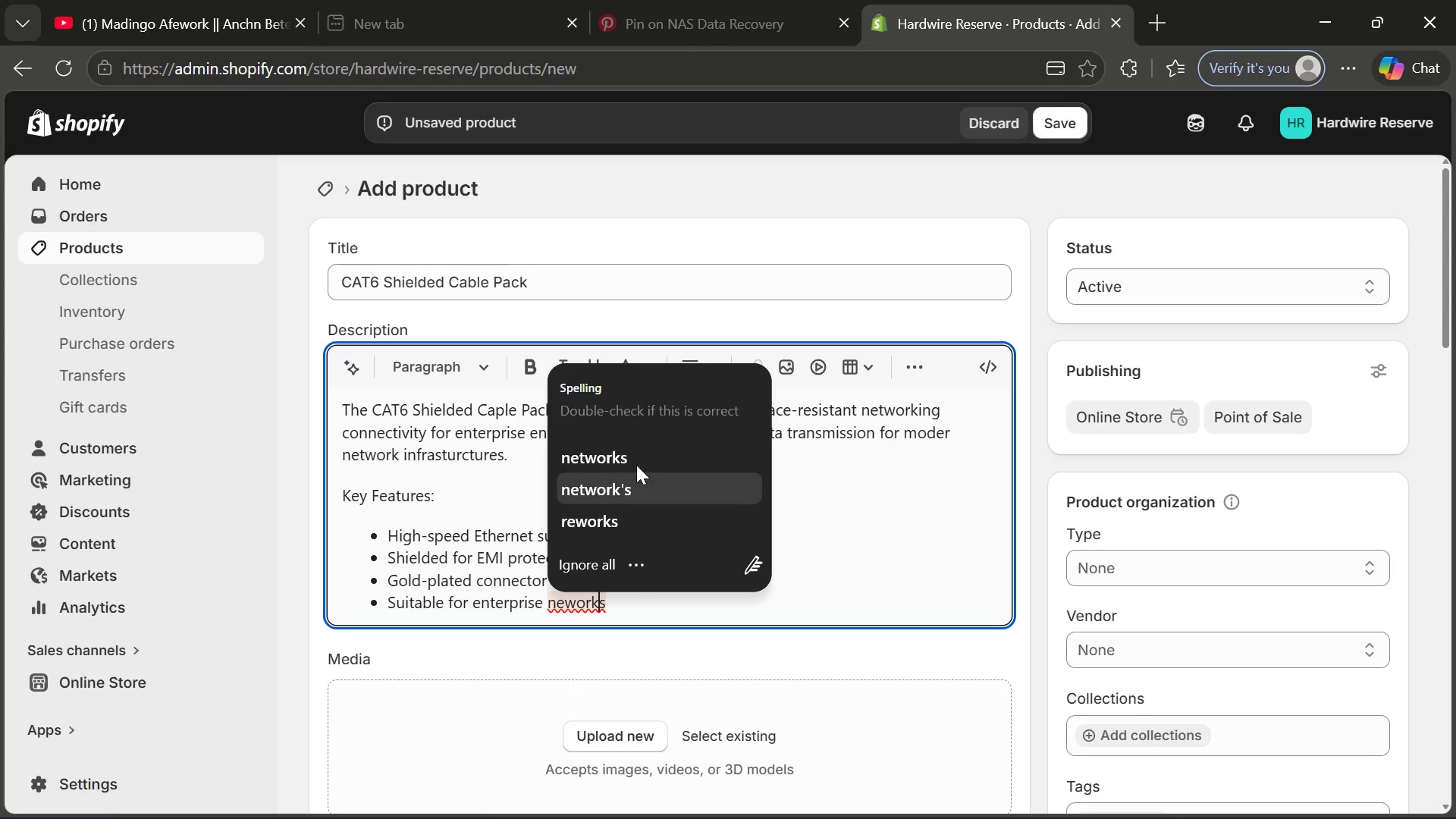 
left_click([636, 464])
 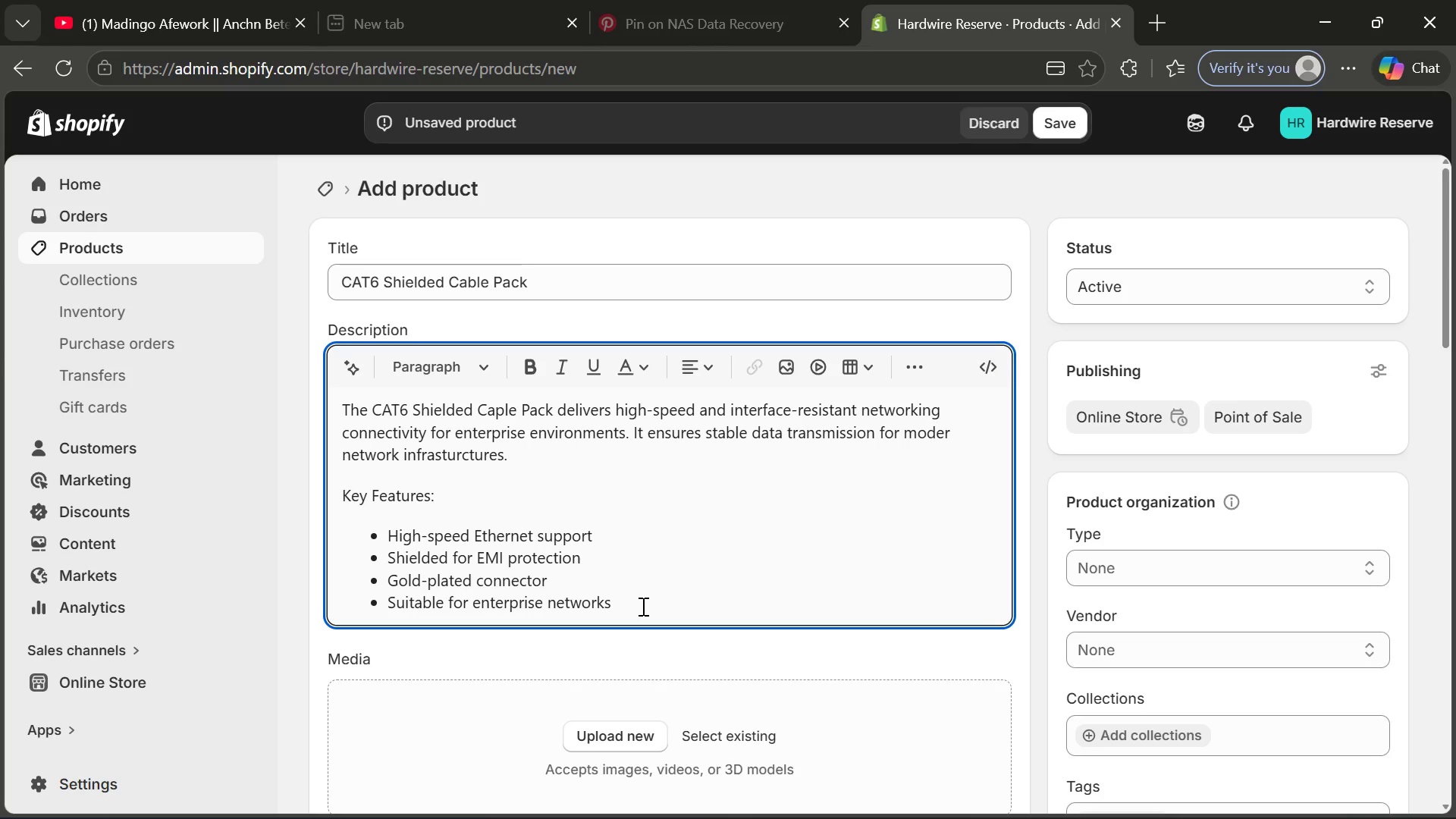 
key(Space)
 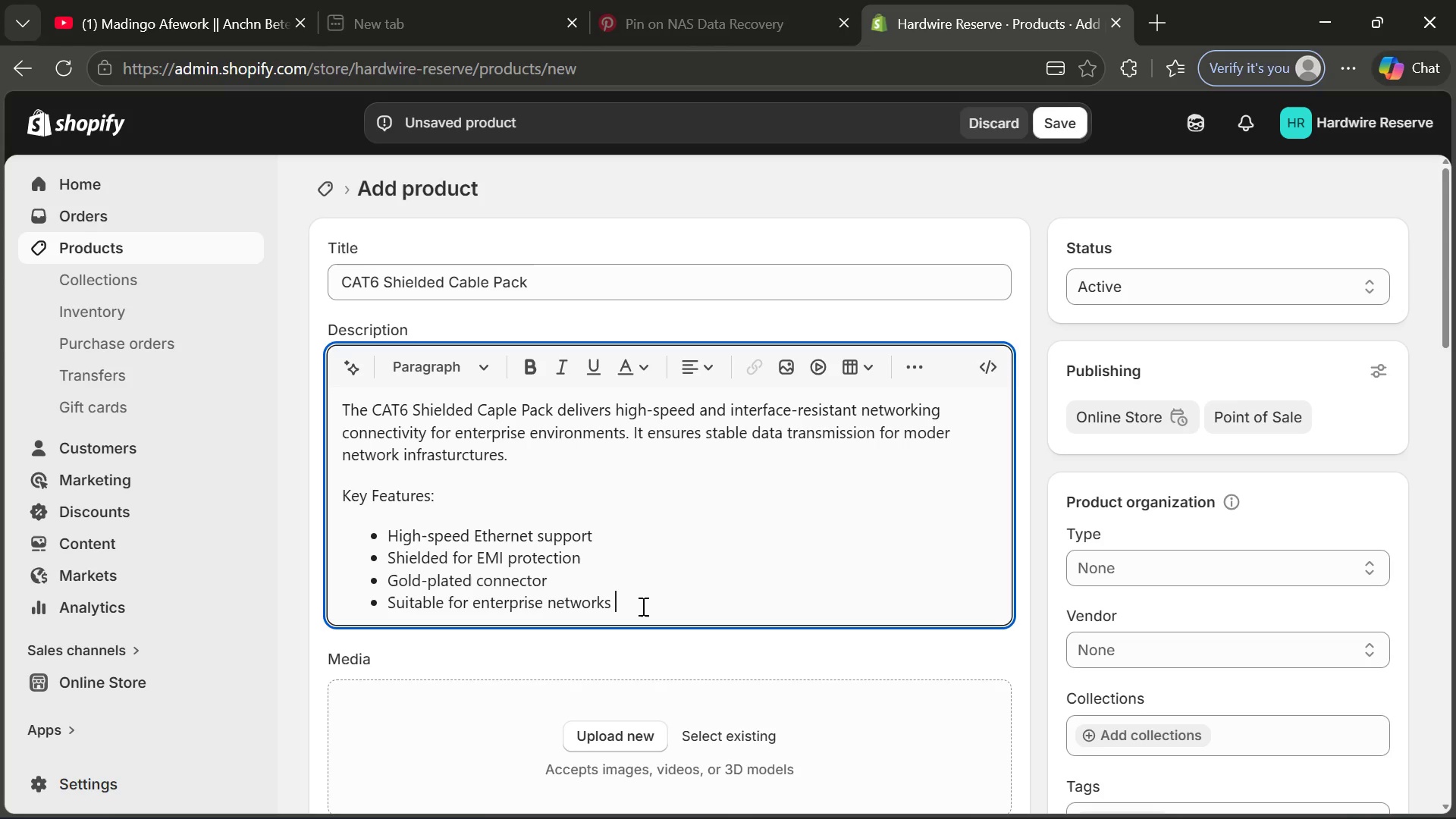 
key(Enter)
 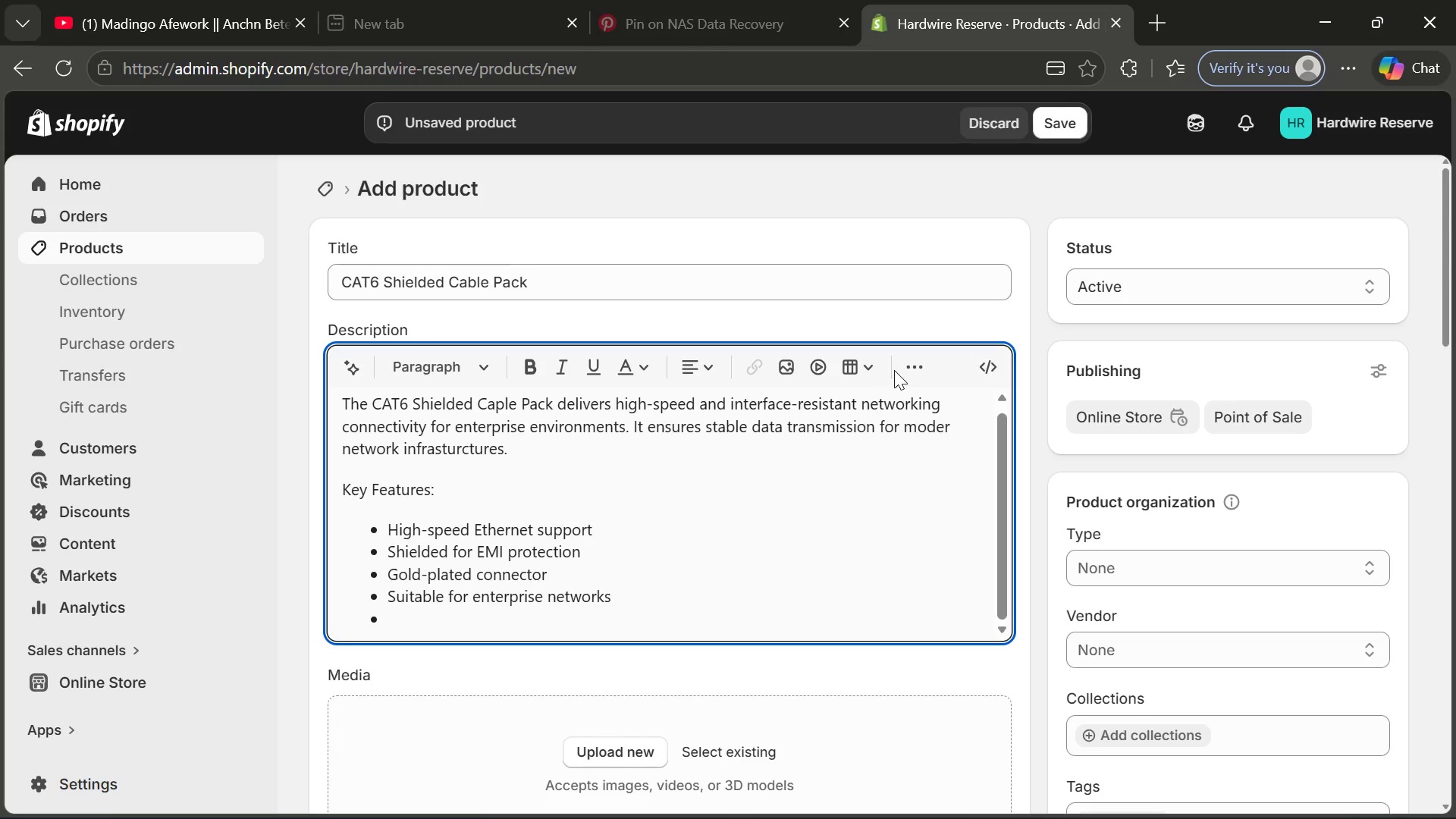 
left_click([903, 371])
 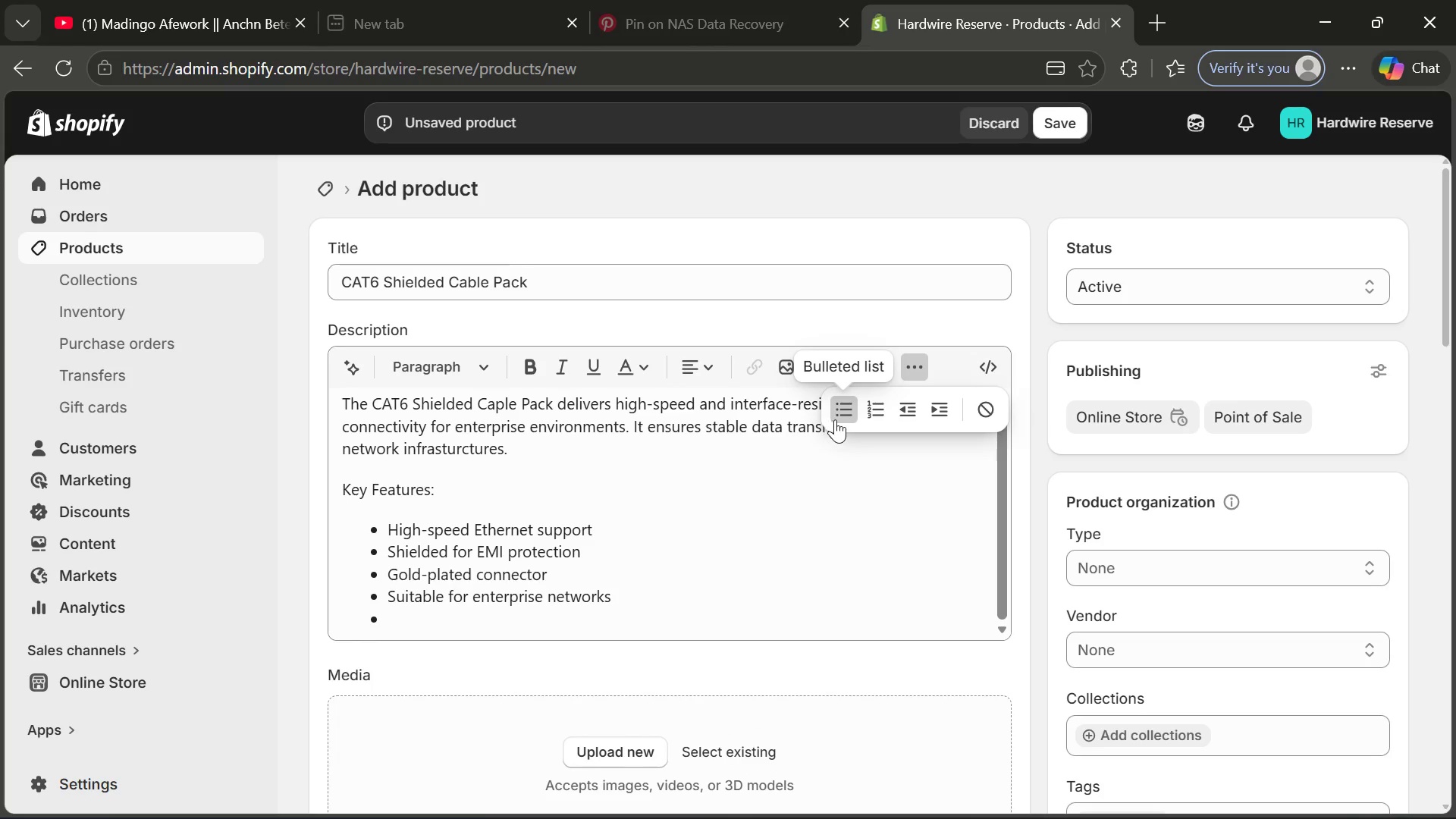 
left_click([839, 418])
 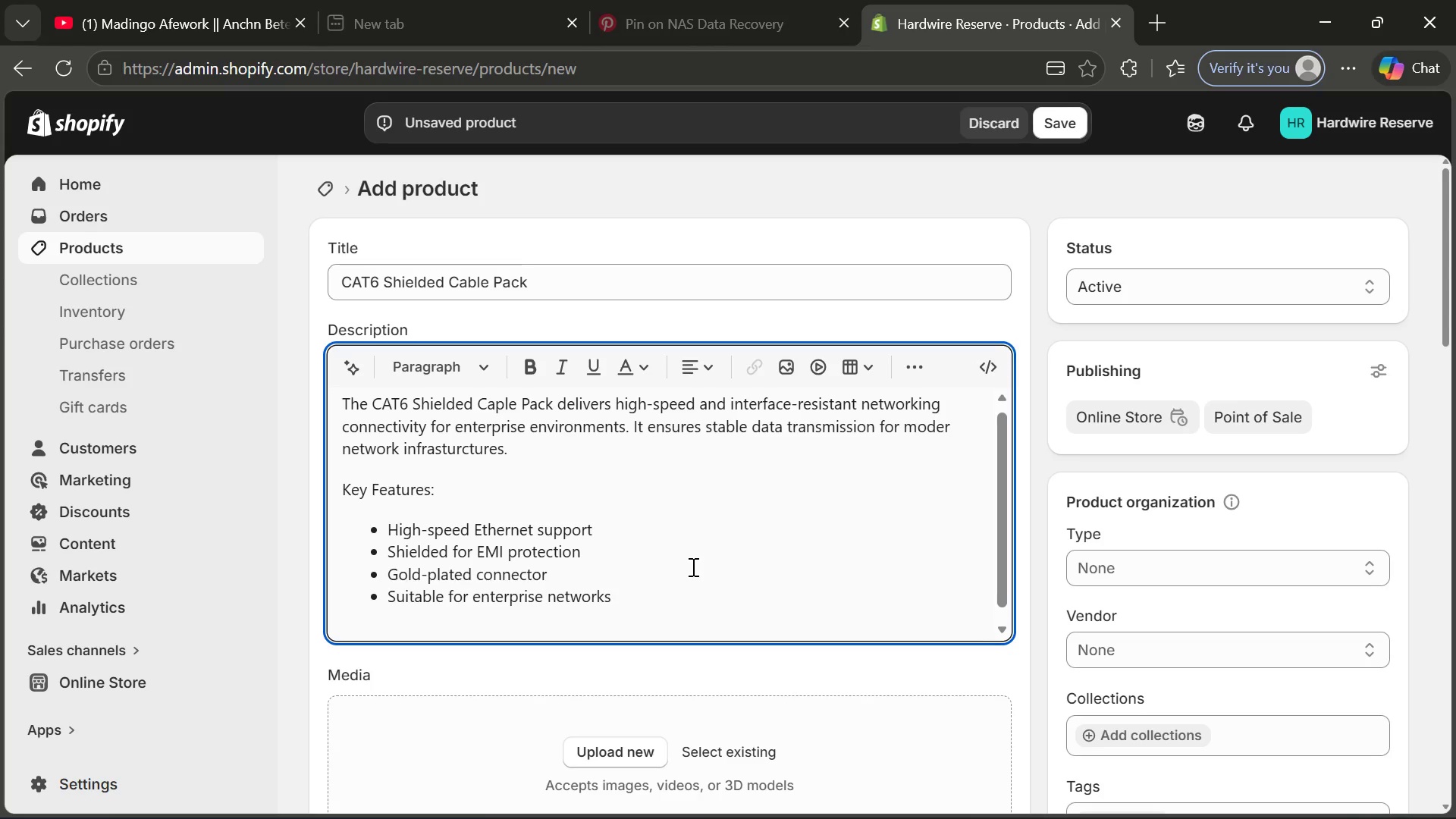 
type(Specifications)
 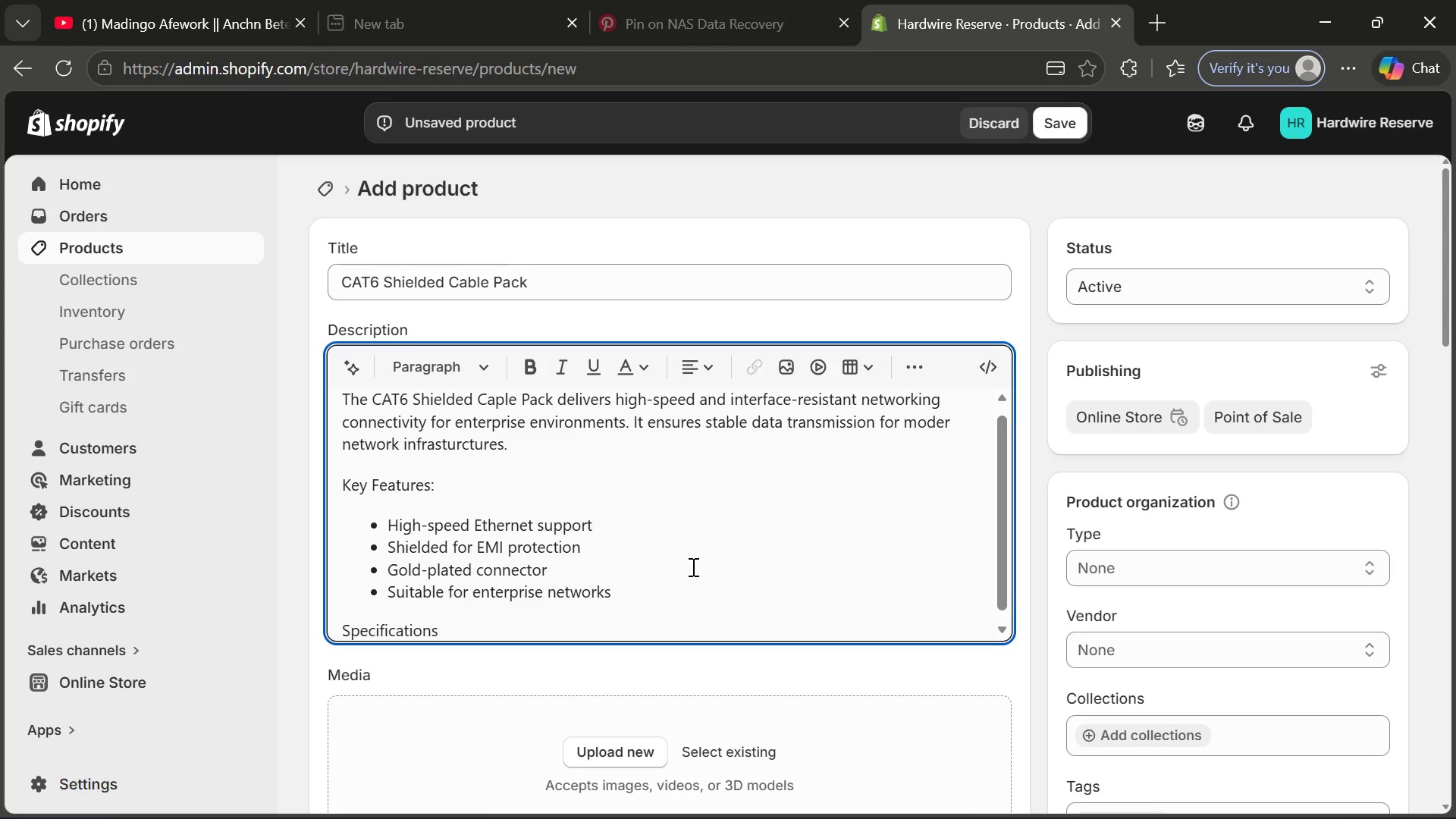 
key(Enter)
 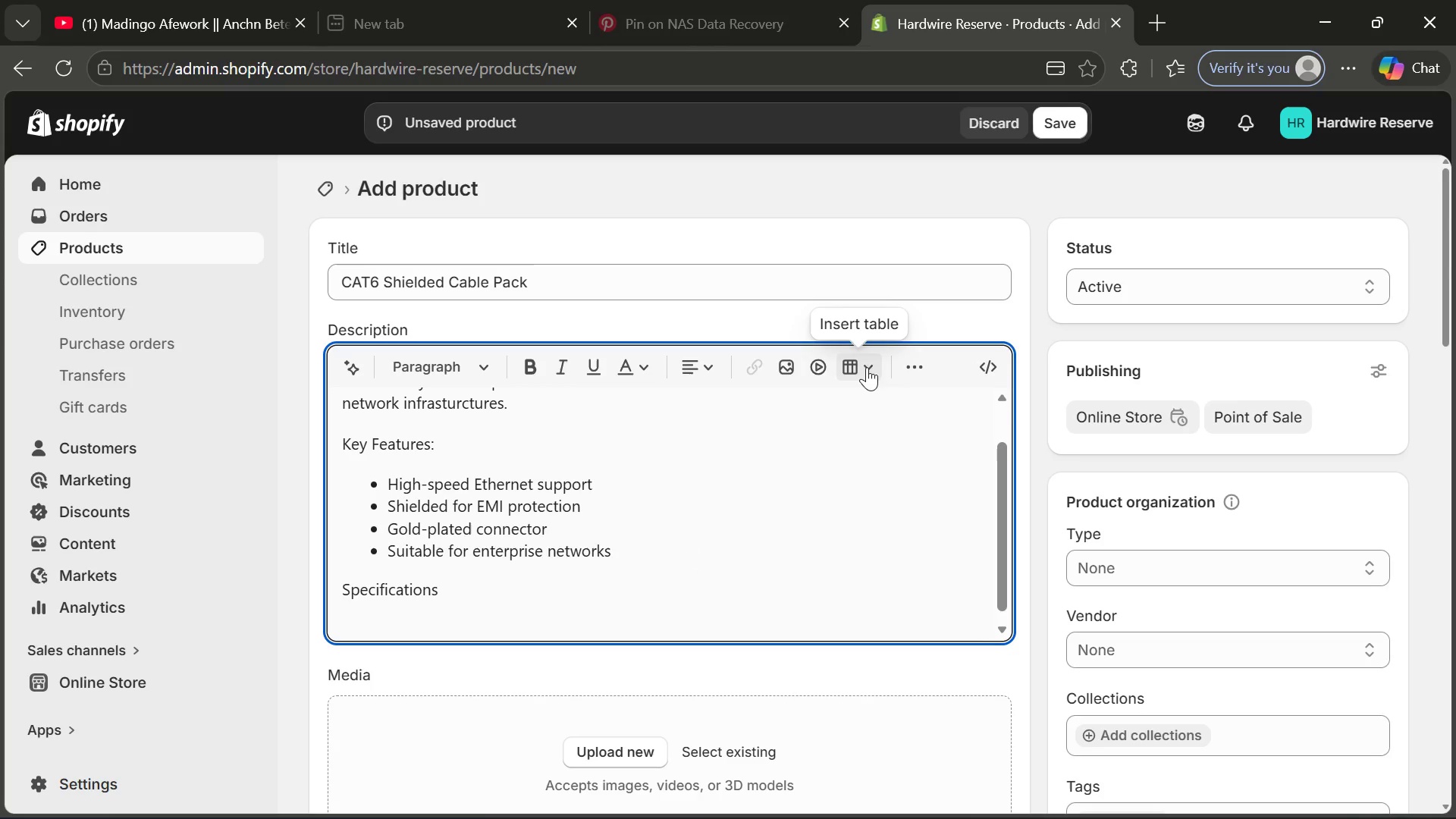 
left_click([905, 369])
 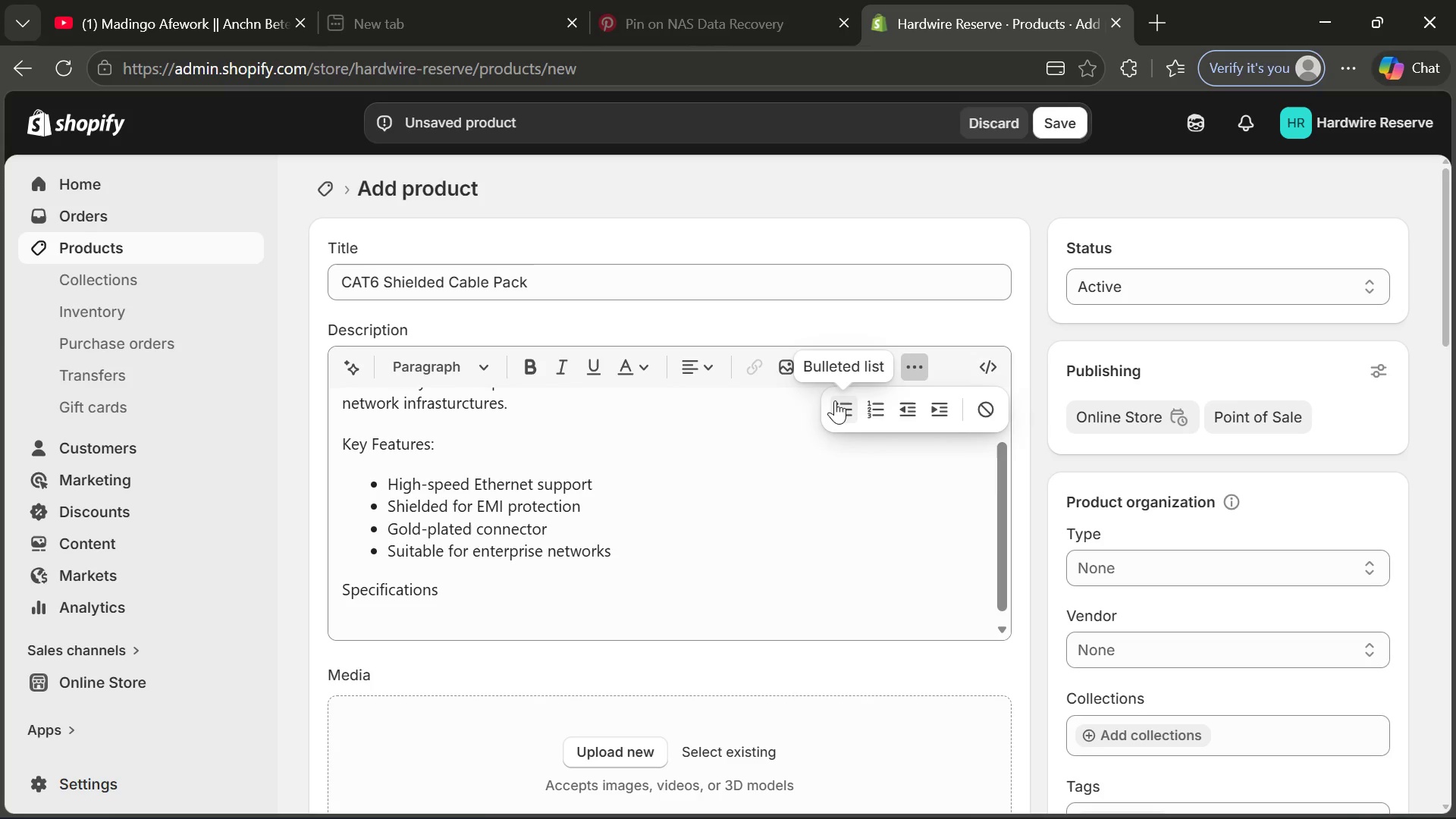 
left_click([836, 404])
 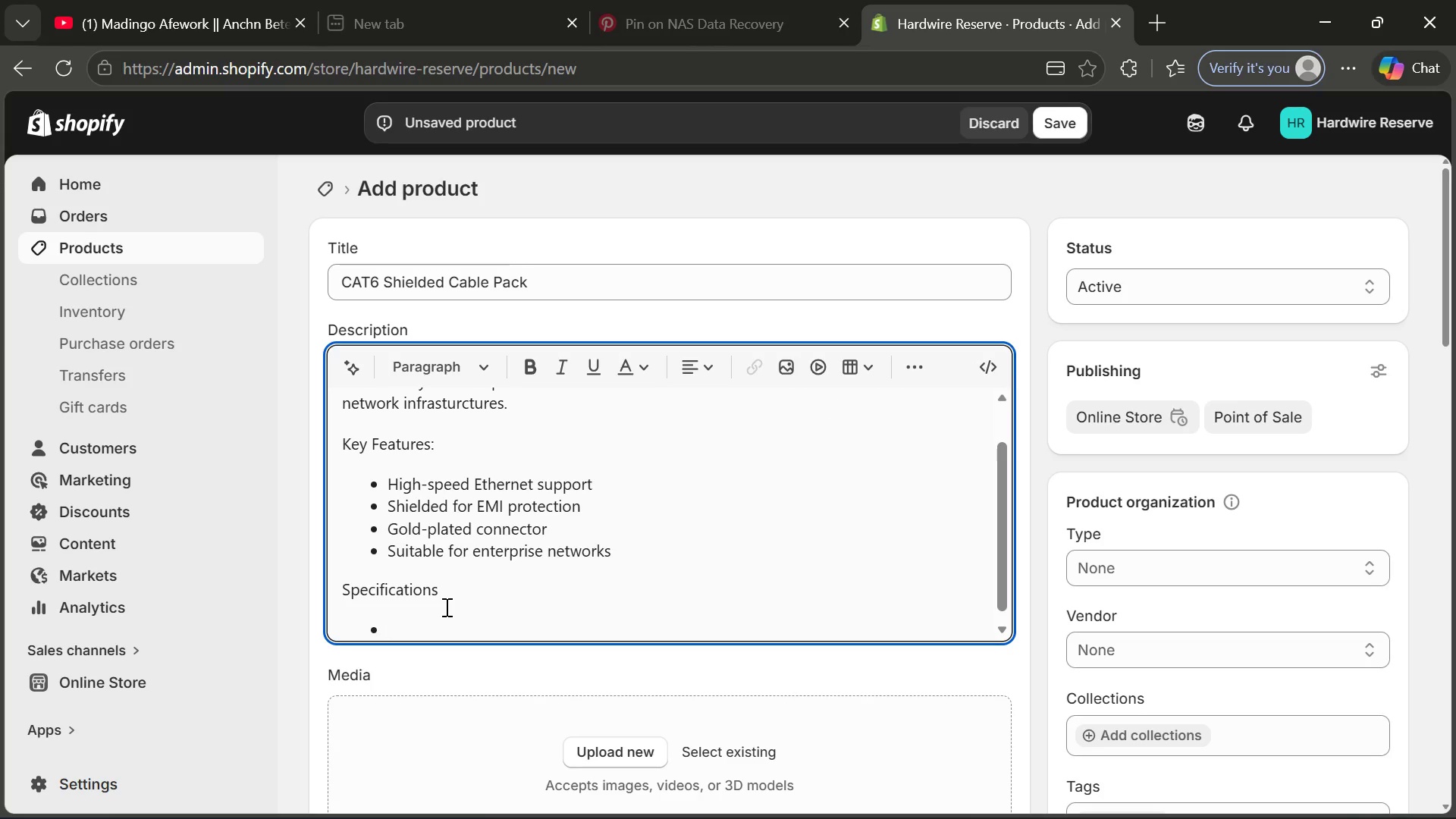 
type(Speed)
 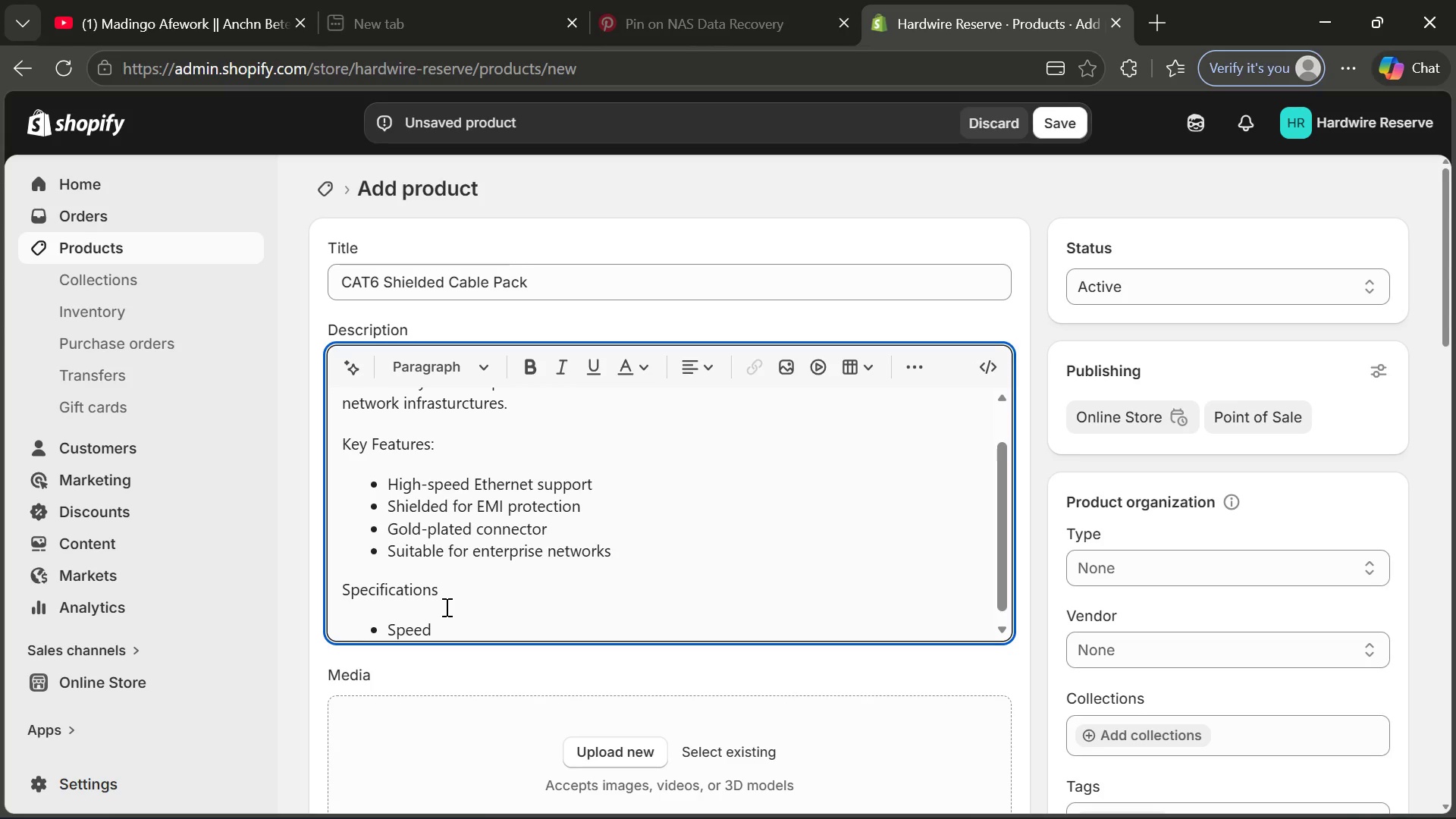 
wait(7.16)
 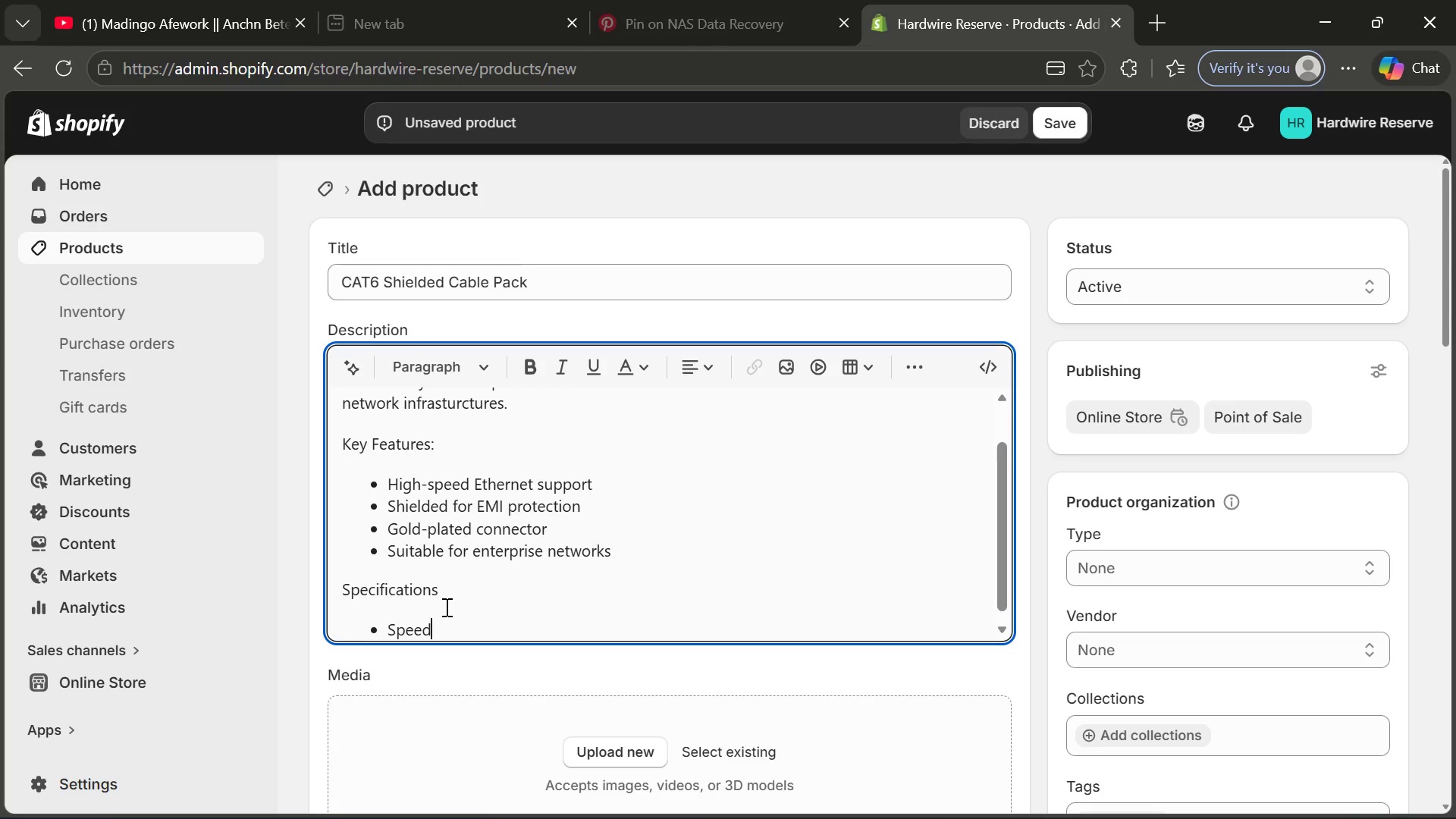 
type(: Up to 1 Gbps)
 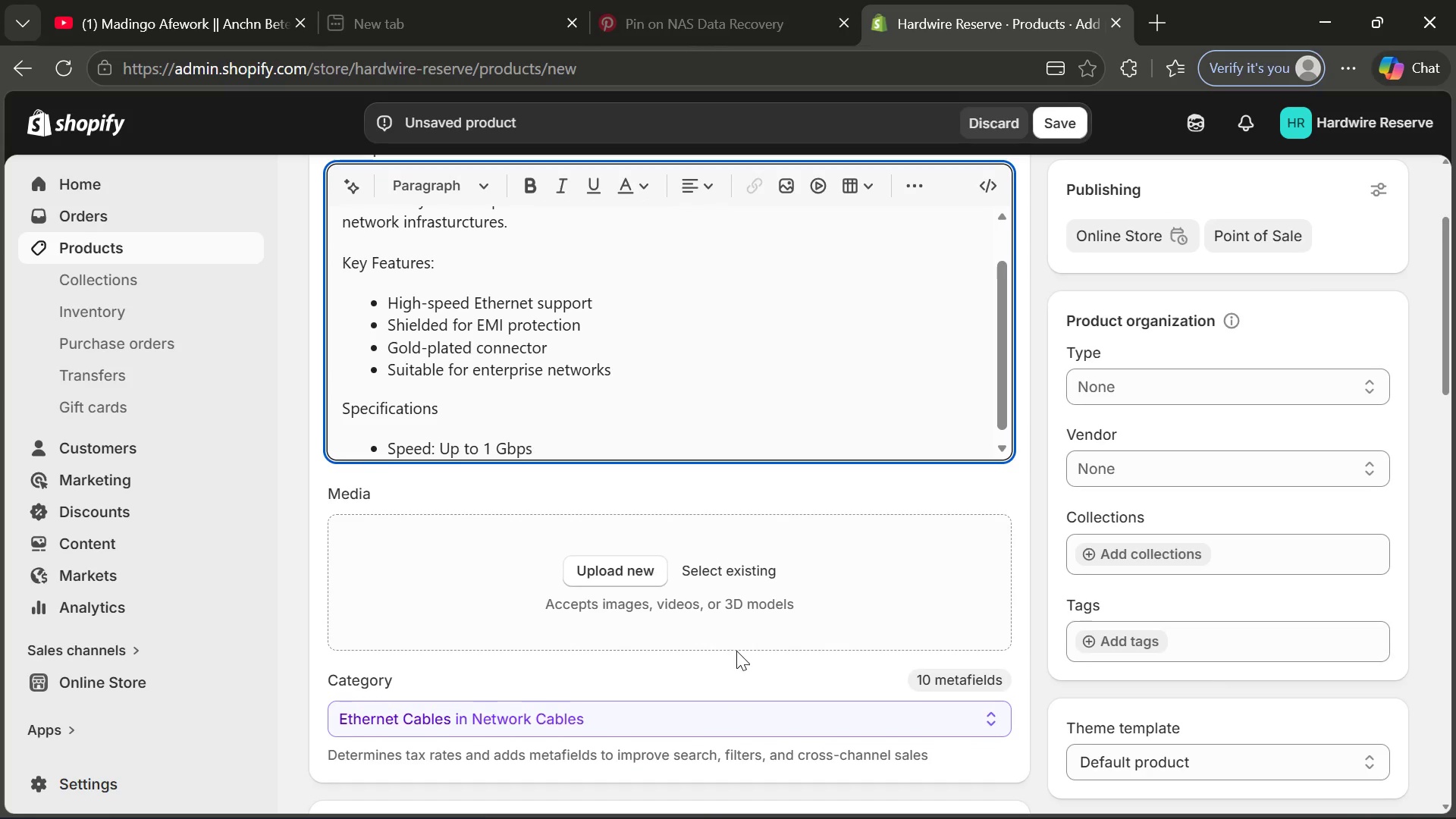 
left_click([634, 566])
 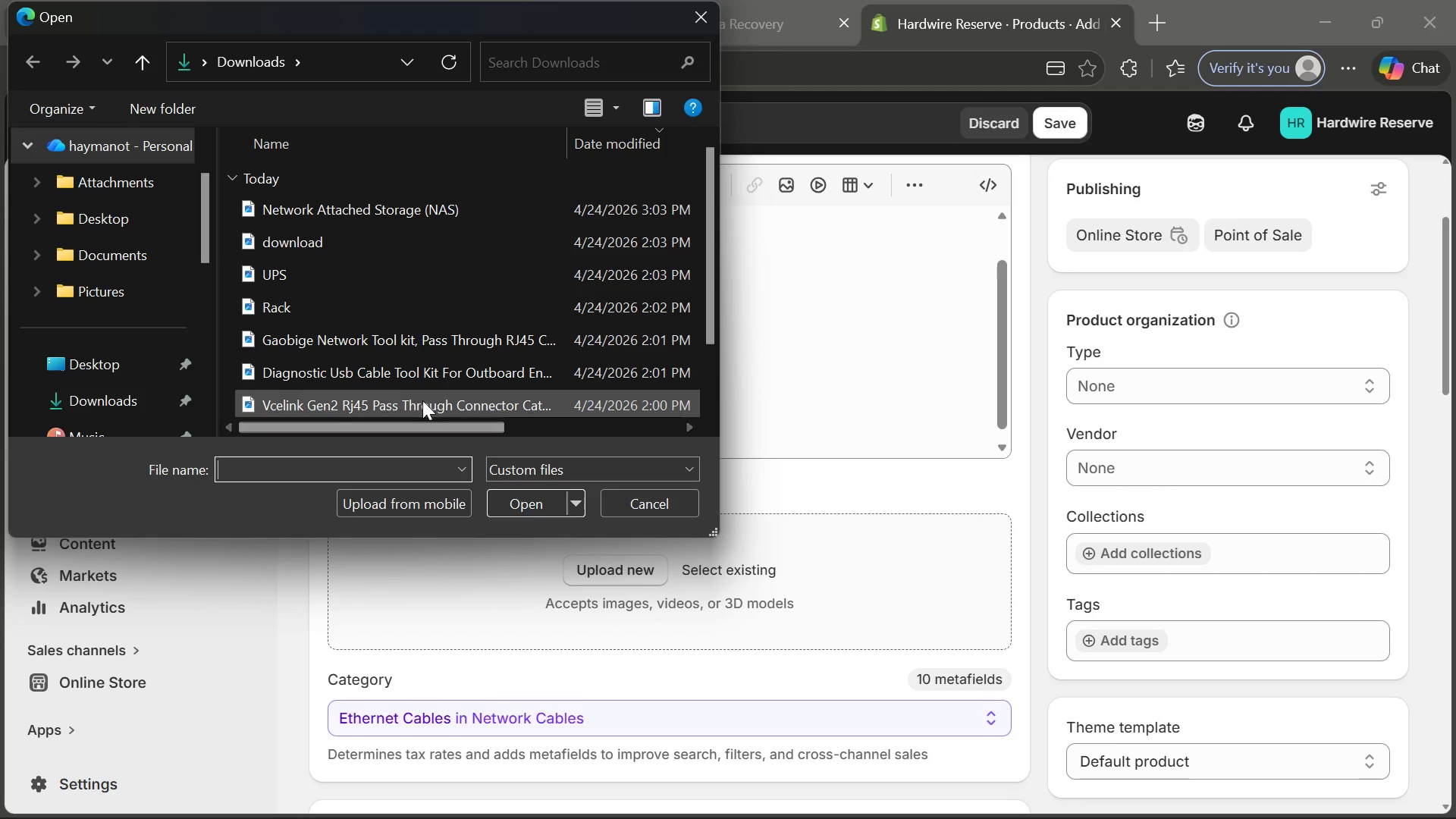 
wait(5.09)
 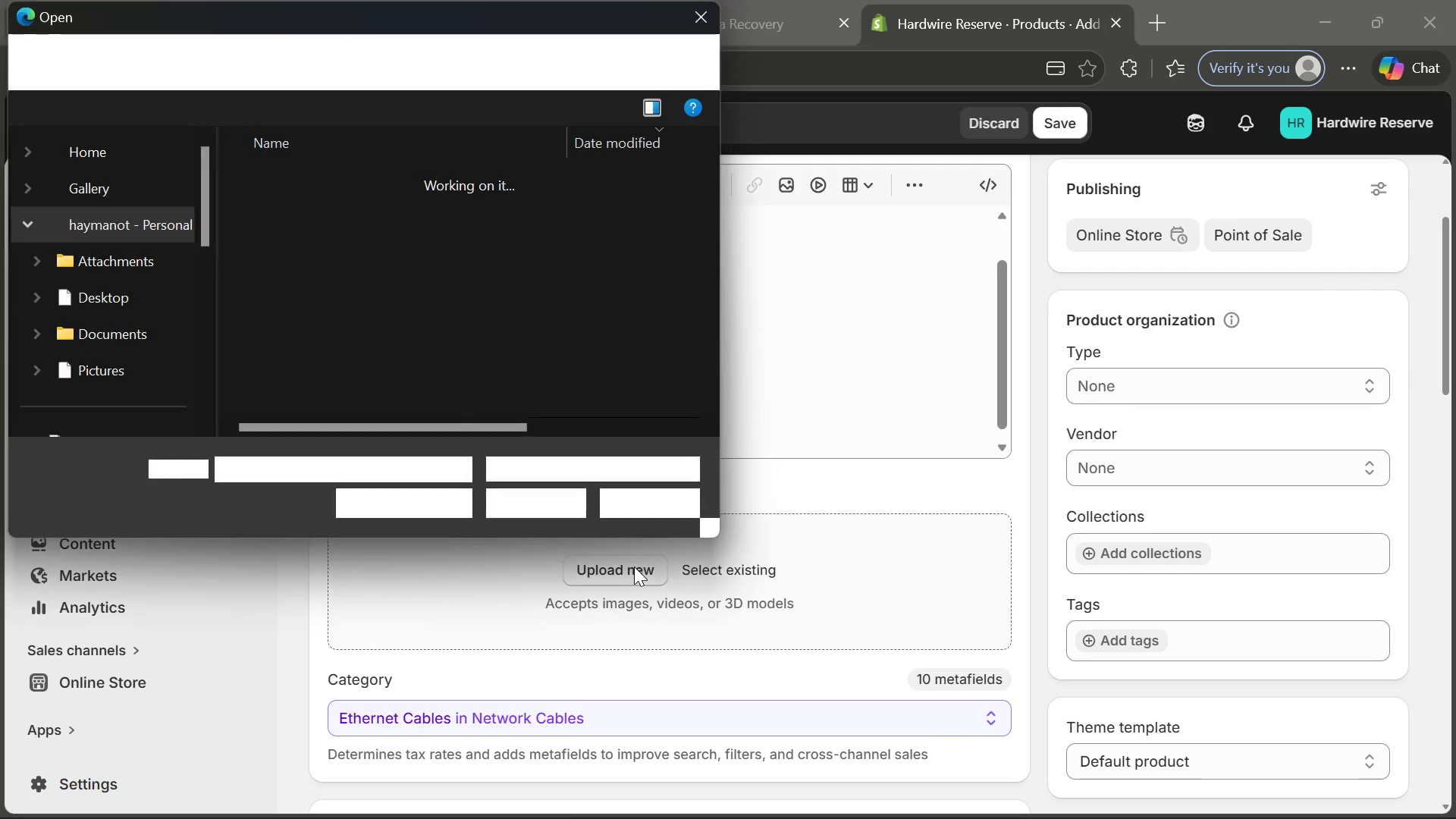 
scroll: coordinate [416, 400], scroll_direction: none, amount: 0.0
 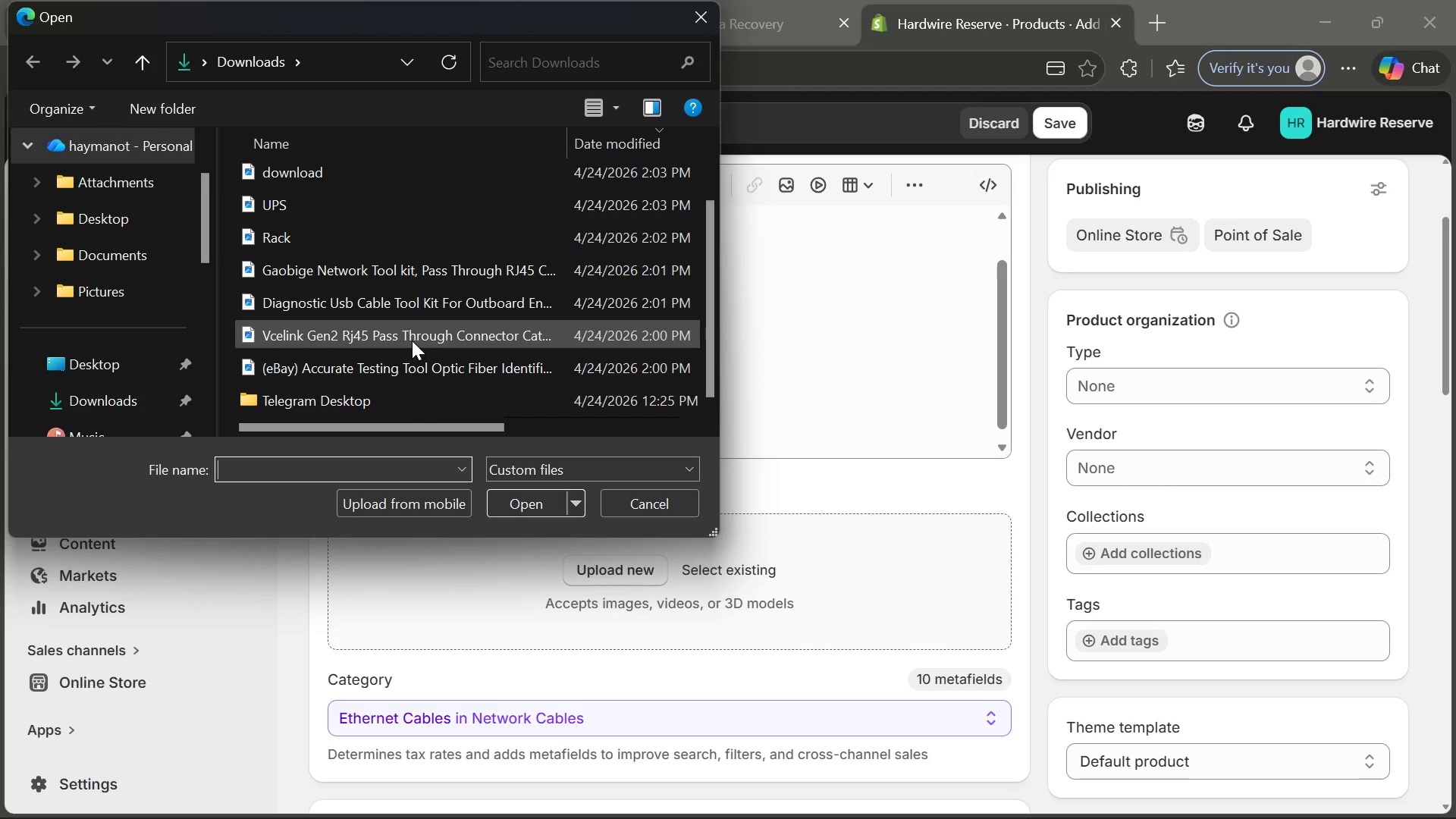 
double_click([412, 340])
 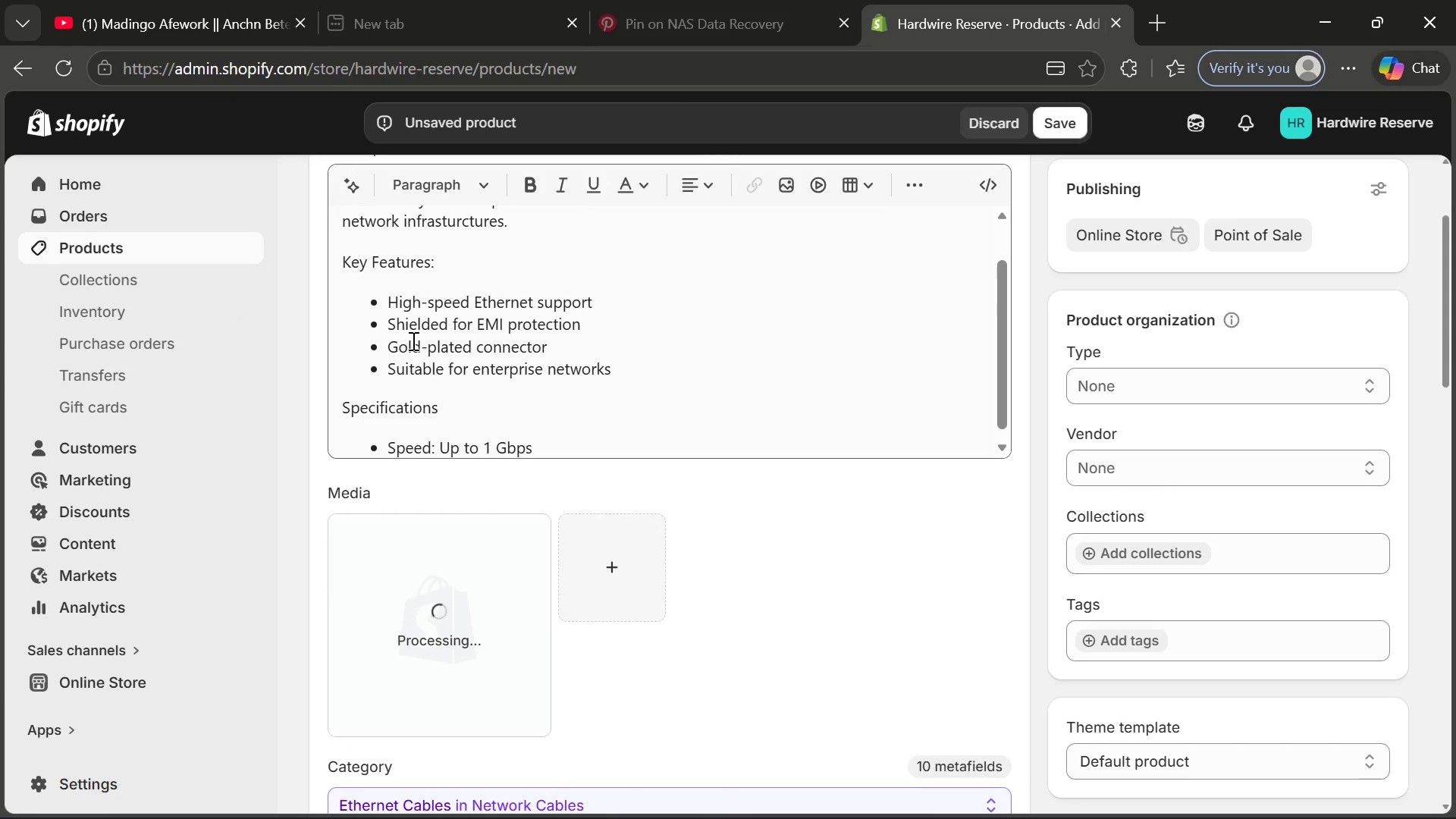 
wait(9.81)
 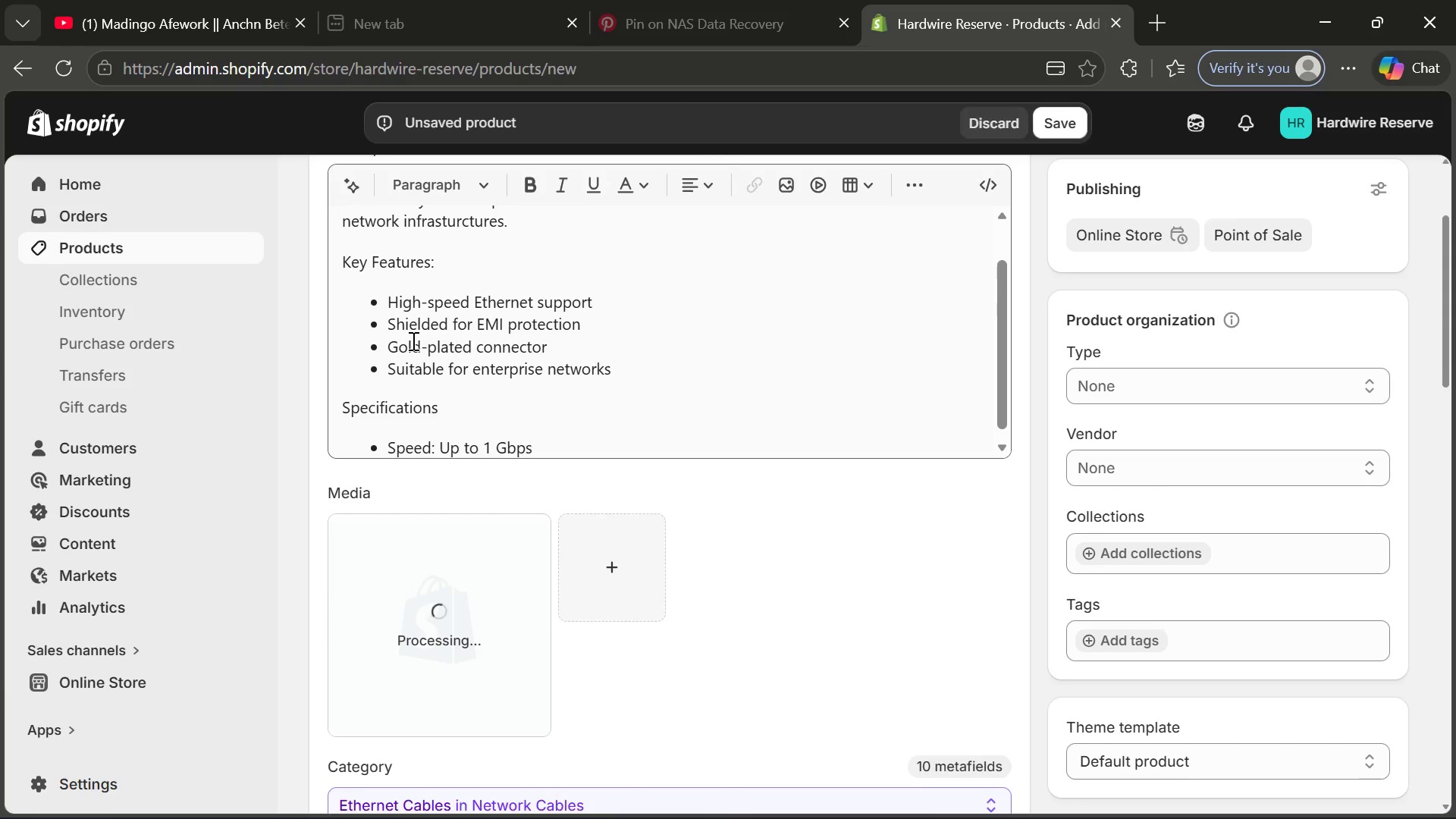 
left_click([437, 592])
 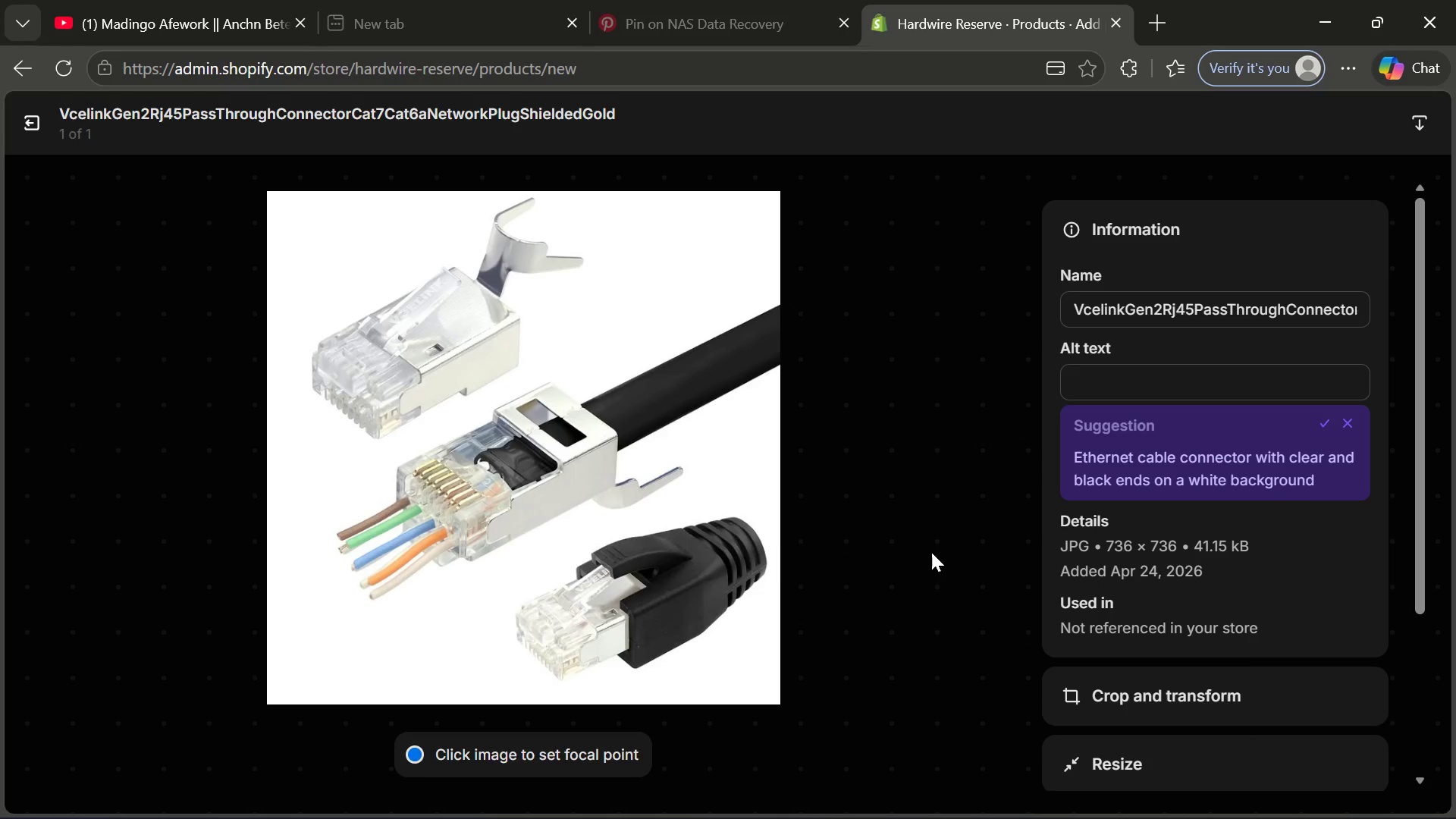 
left_click([1110, 396])
 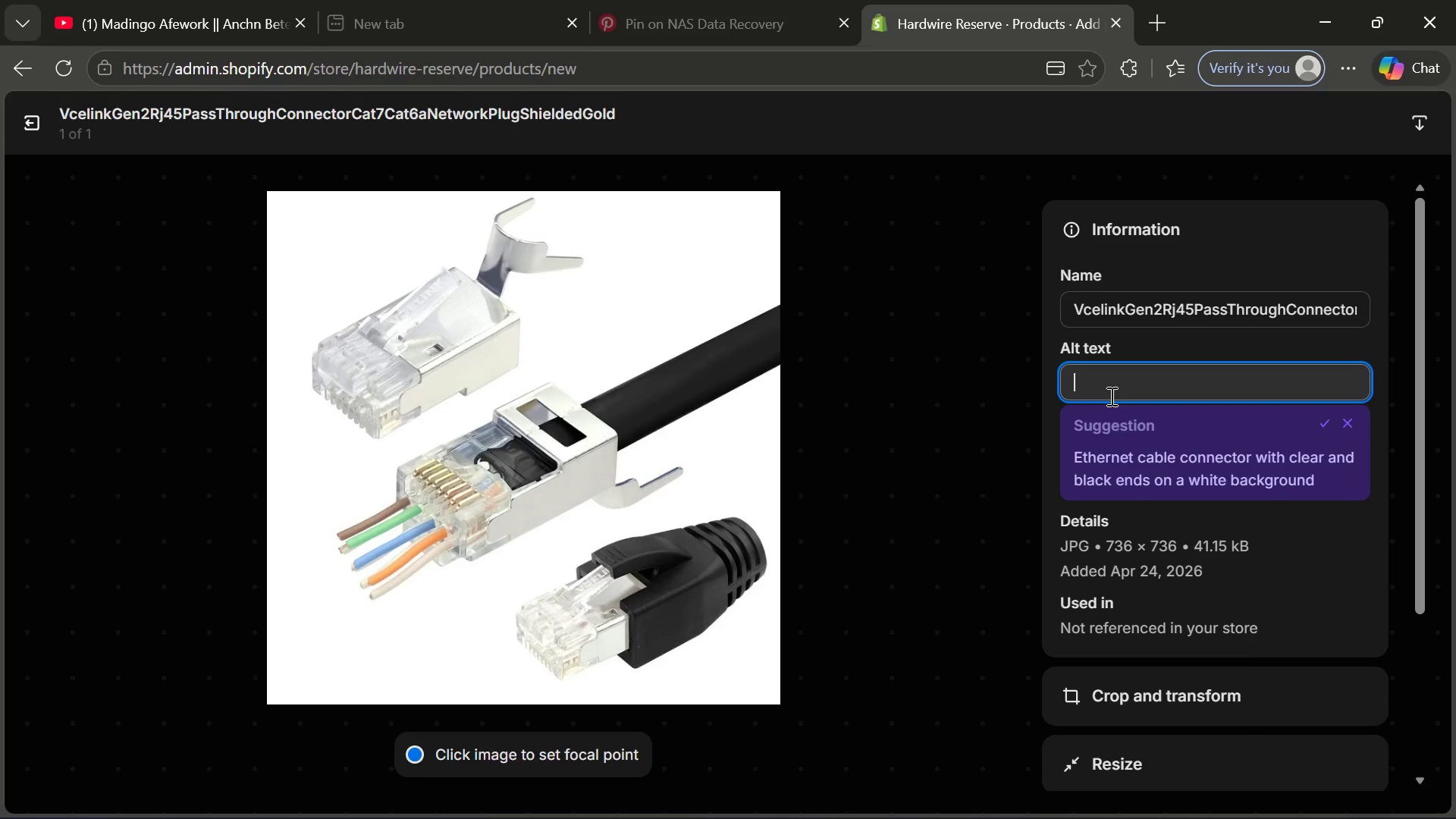 
type(CAT6 shie)
 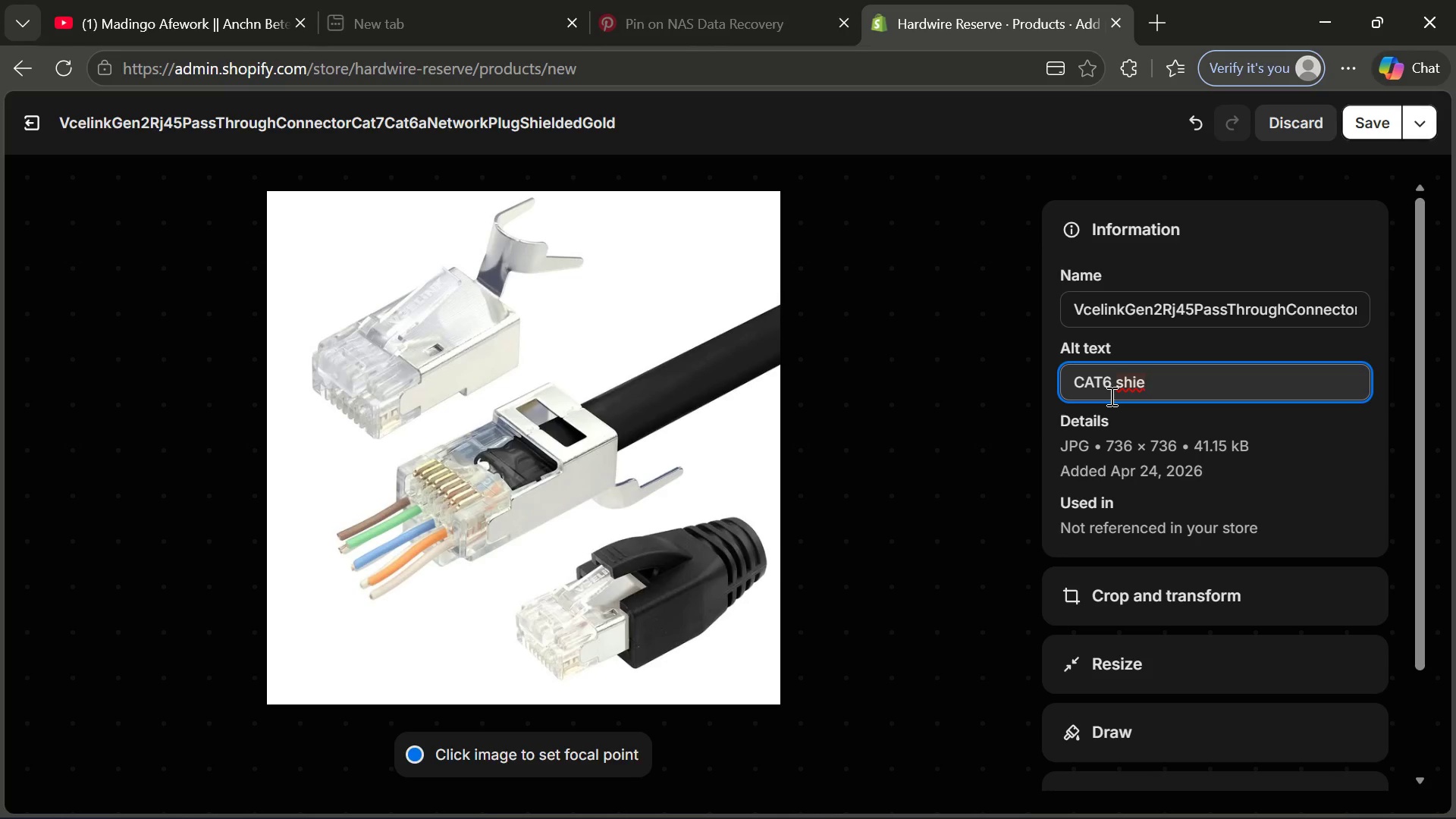 
type(lded Etherna)
key(Backspace)
type(et cable )
 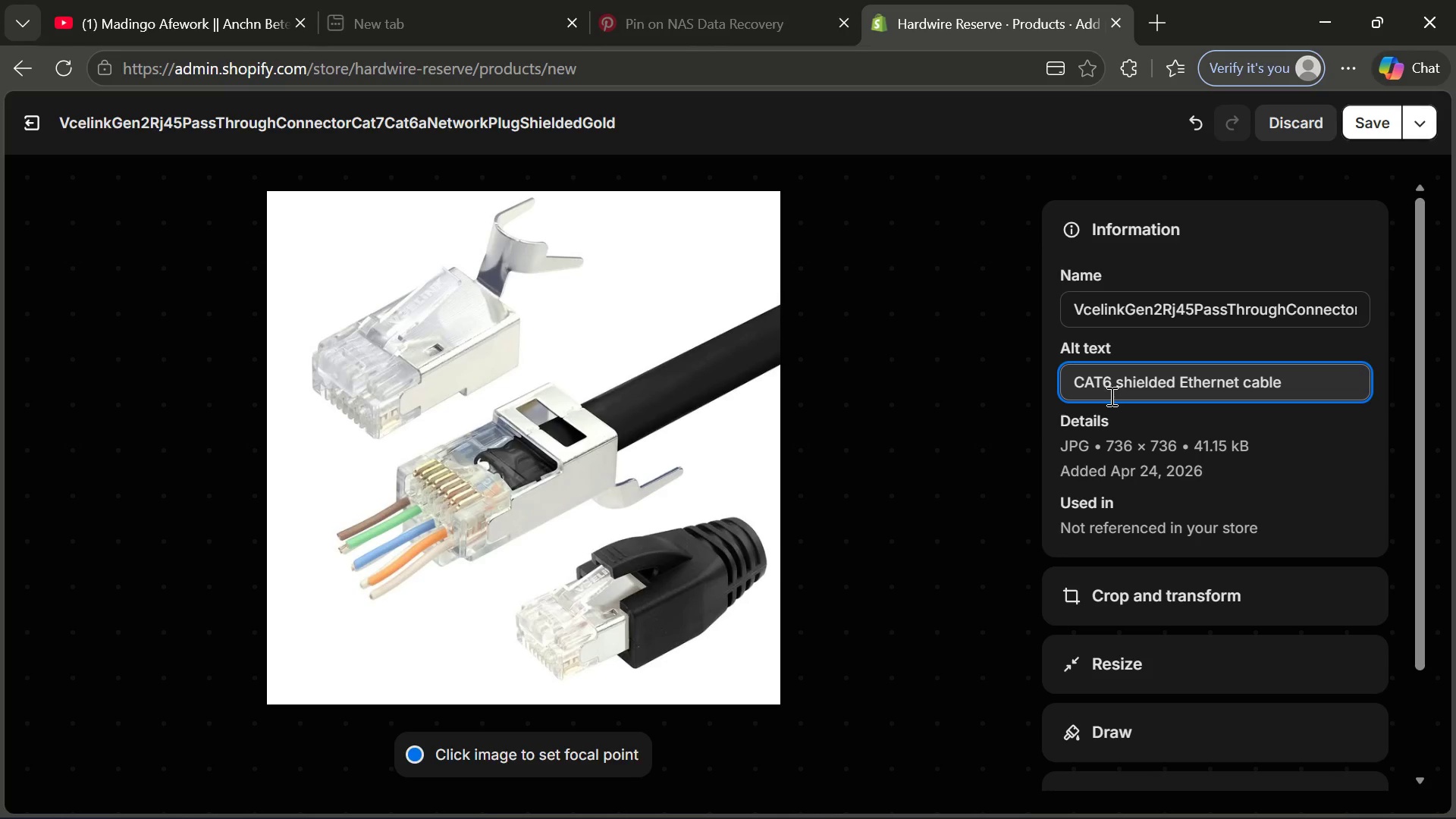 
wait(11.0)
 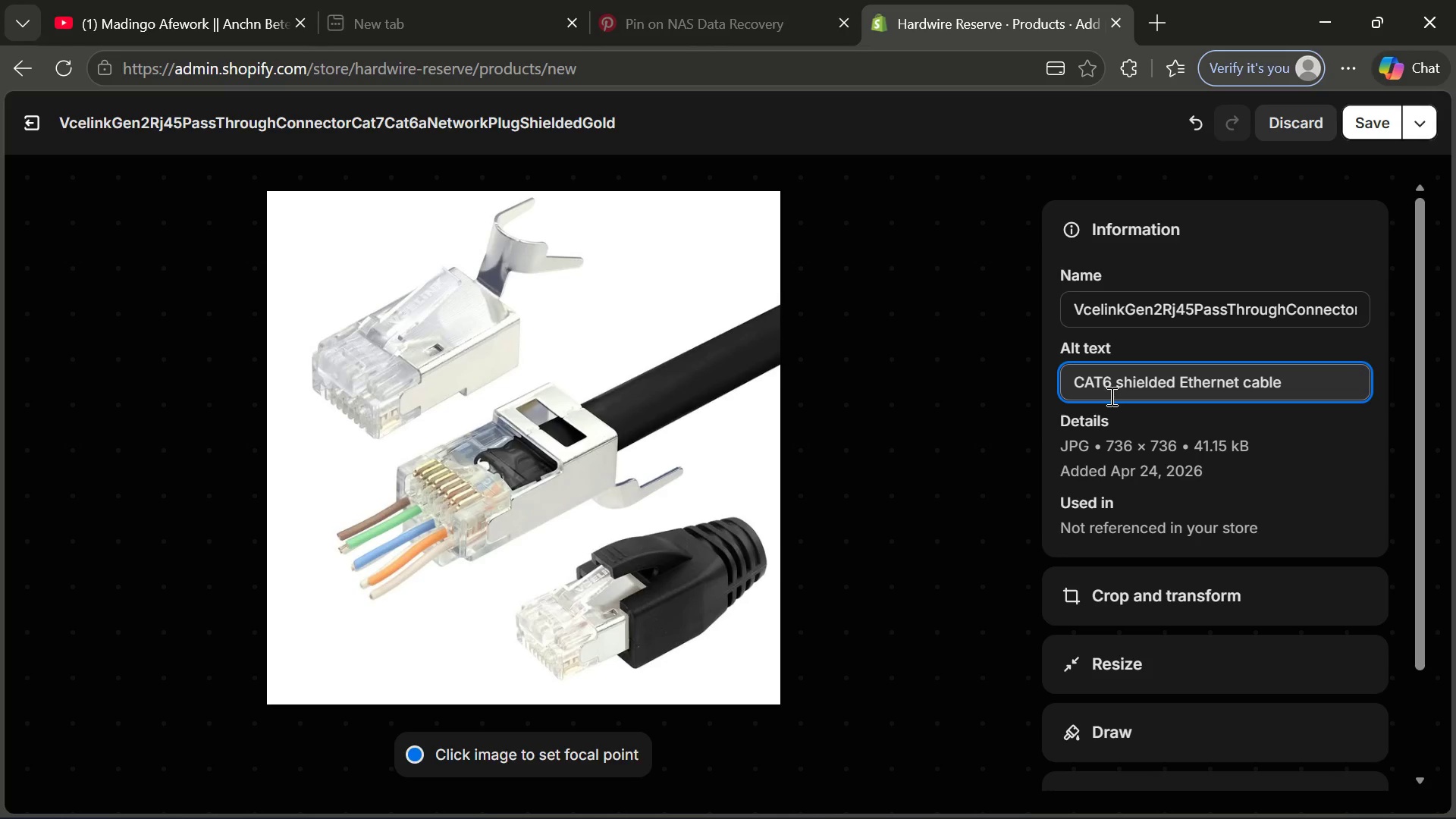 
type(pav)
key(Backspace)
type(ck dei)
key(Backspace)
type(signed for high-spp)
key(Backspace)
type(eed)
 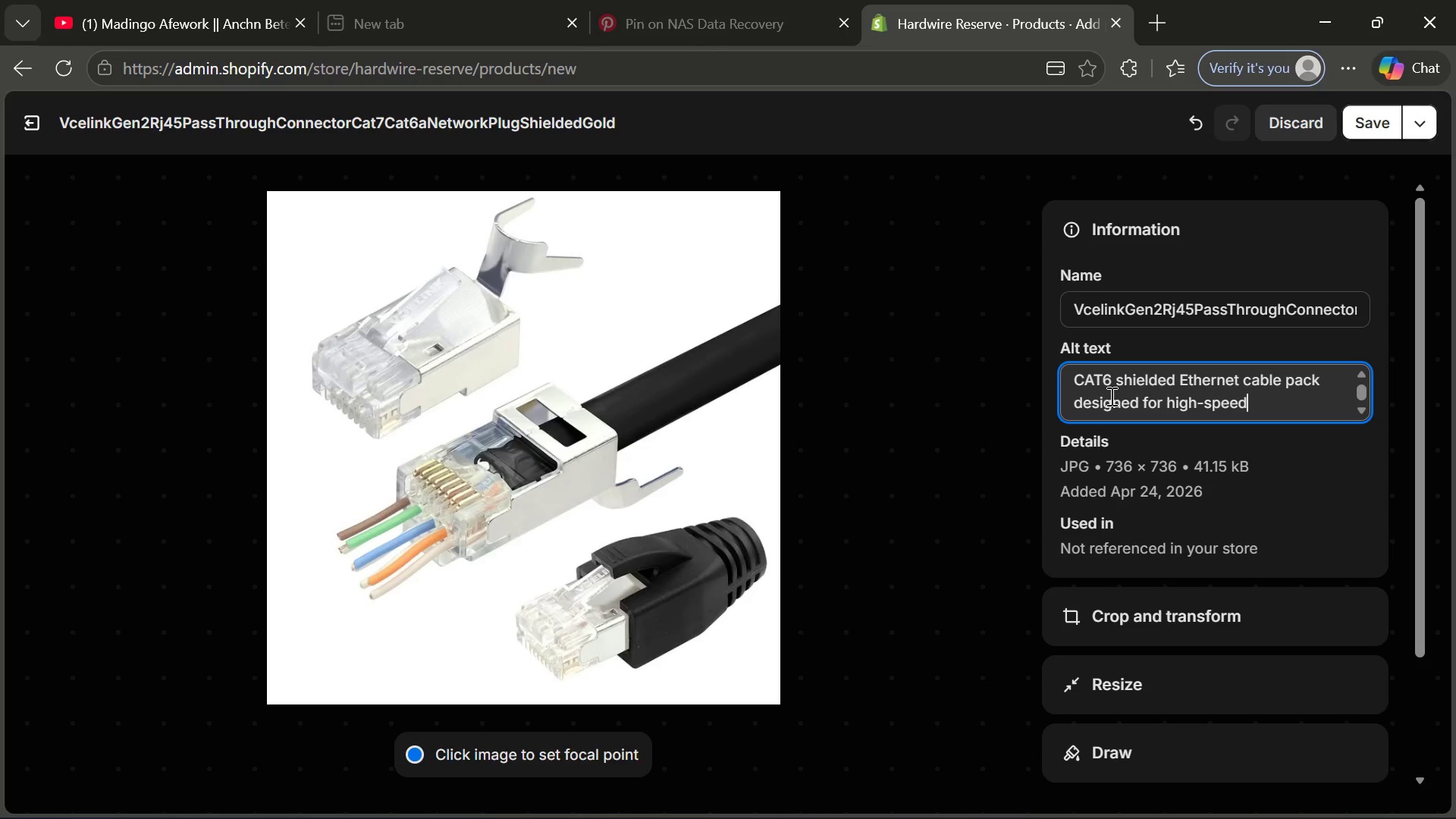 
type(, interface)
 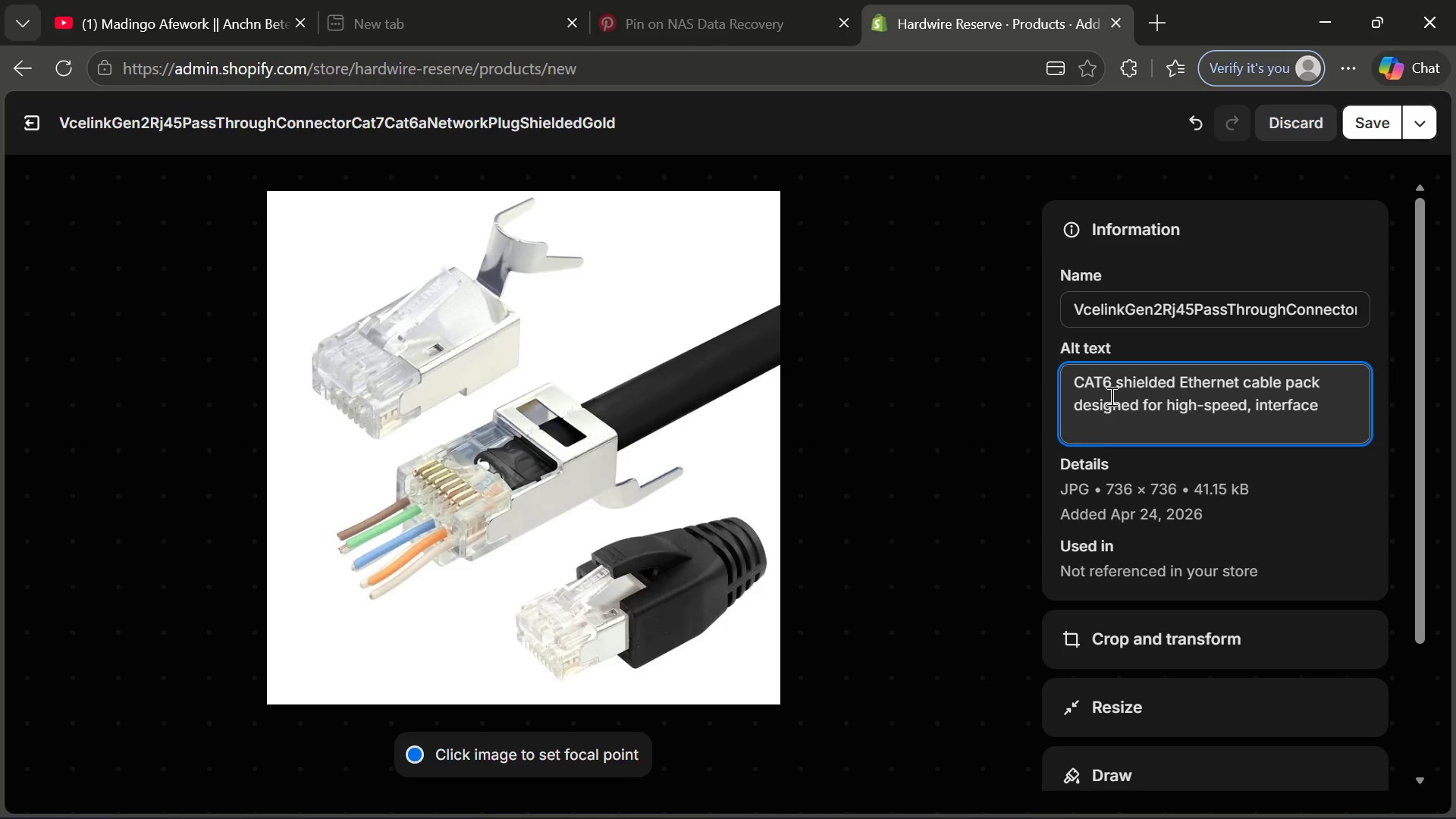 
wait(6.45)
 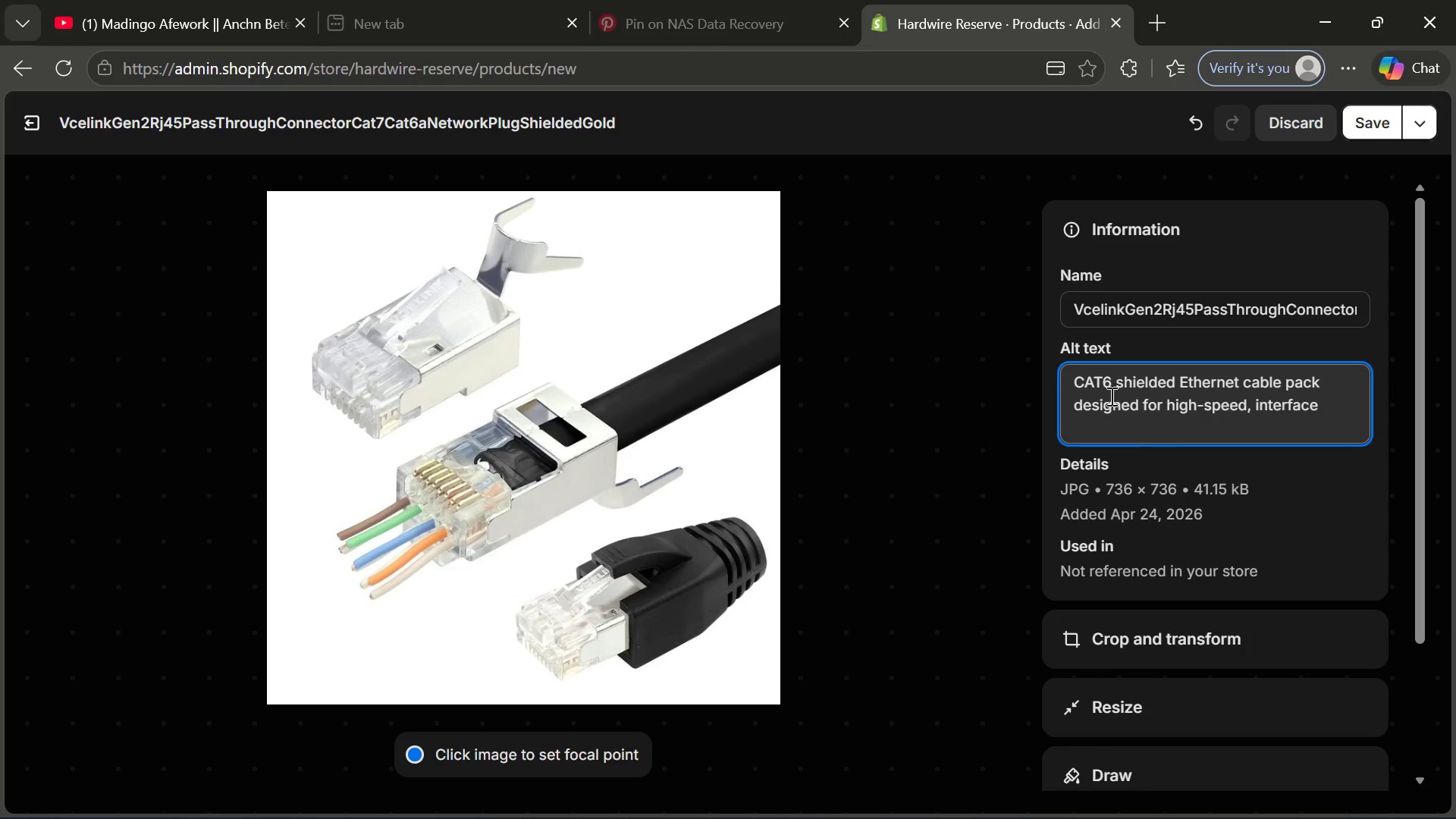 
key(Minus)
 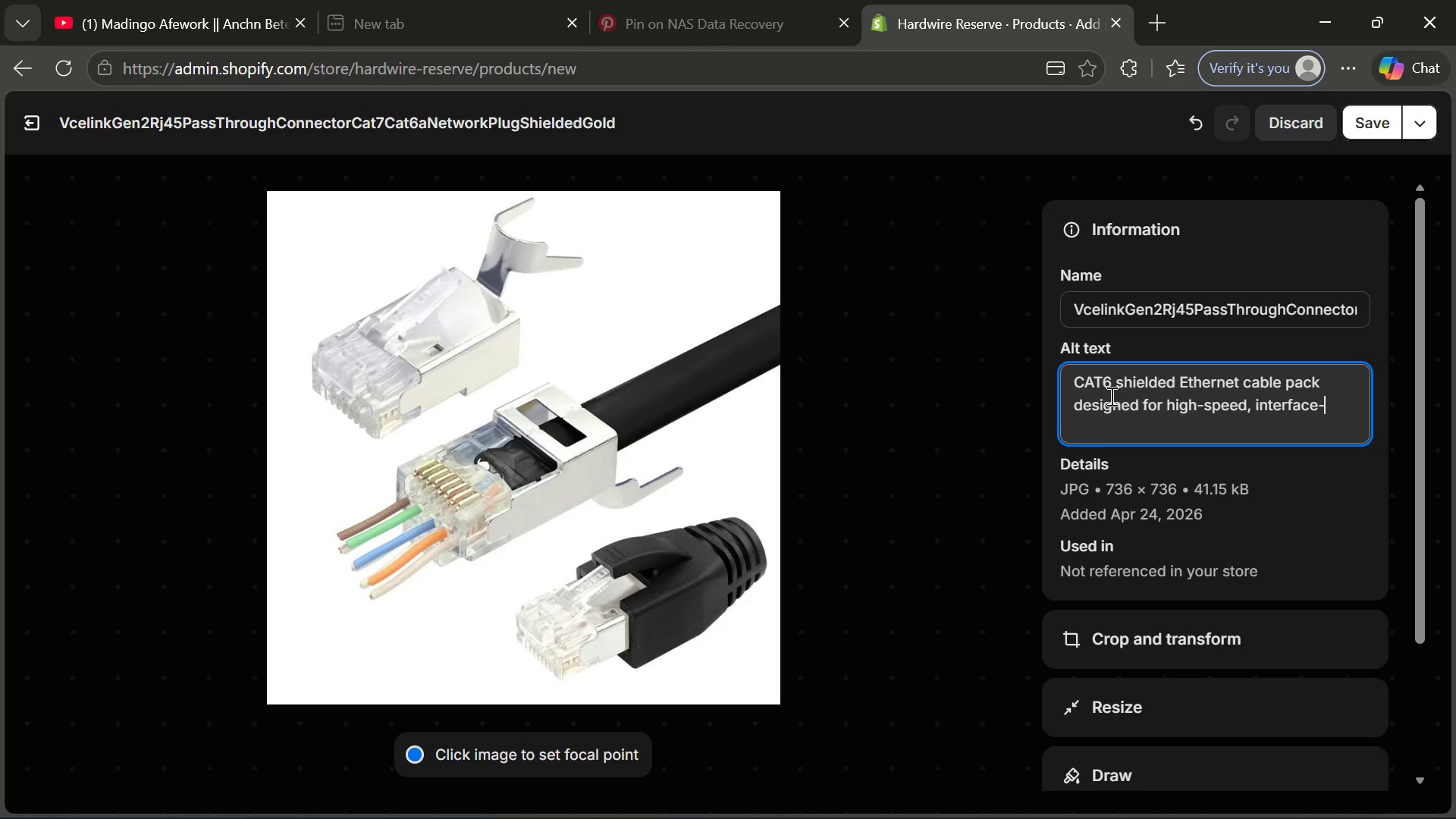 
type(free netweo)
key(Backspace)
key(Backspace)
type(orkin)
 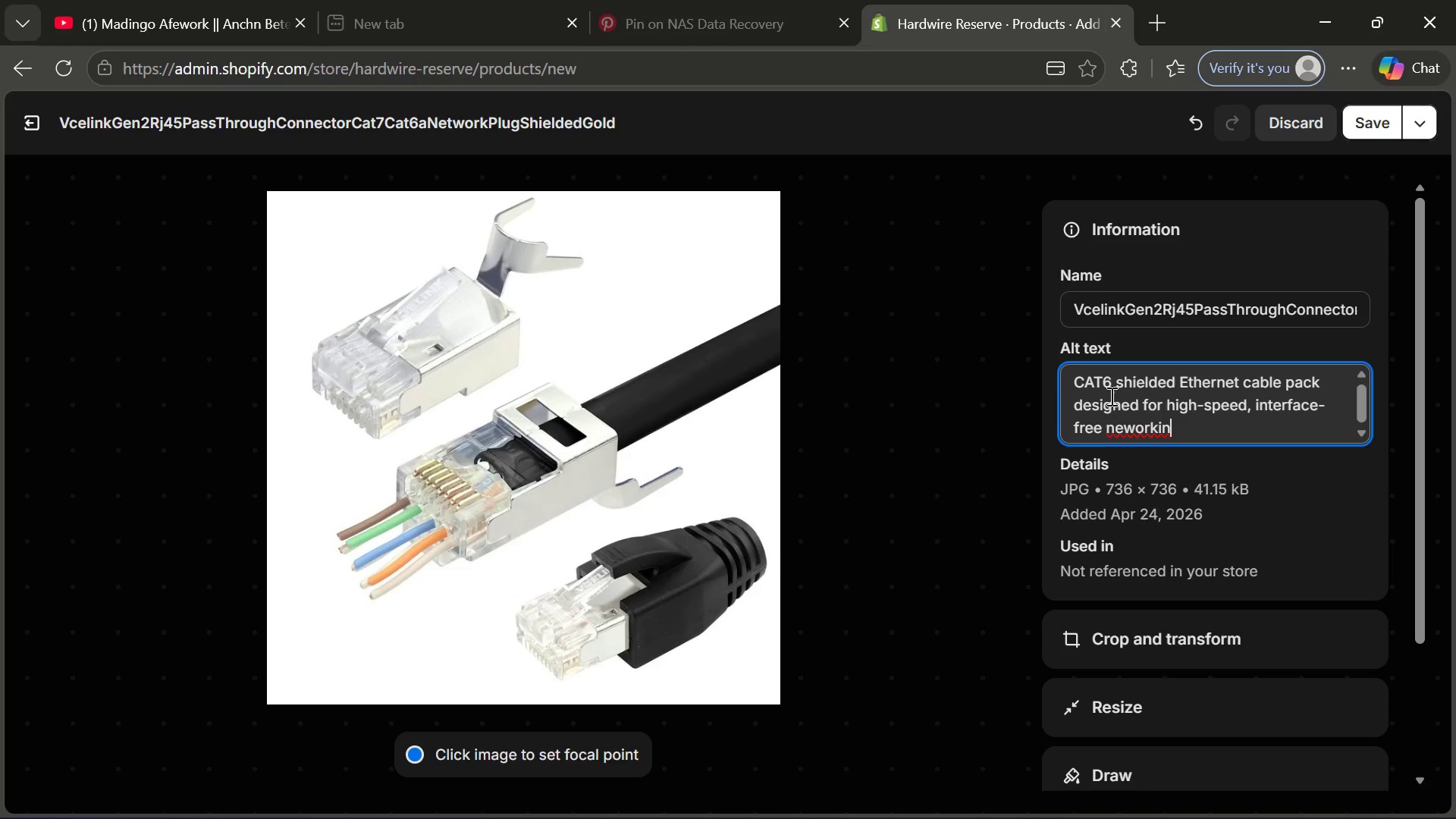 
type(g tool)
 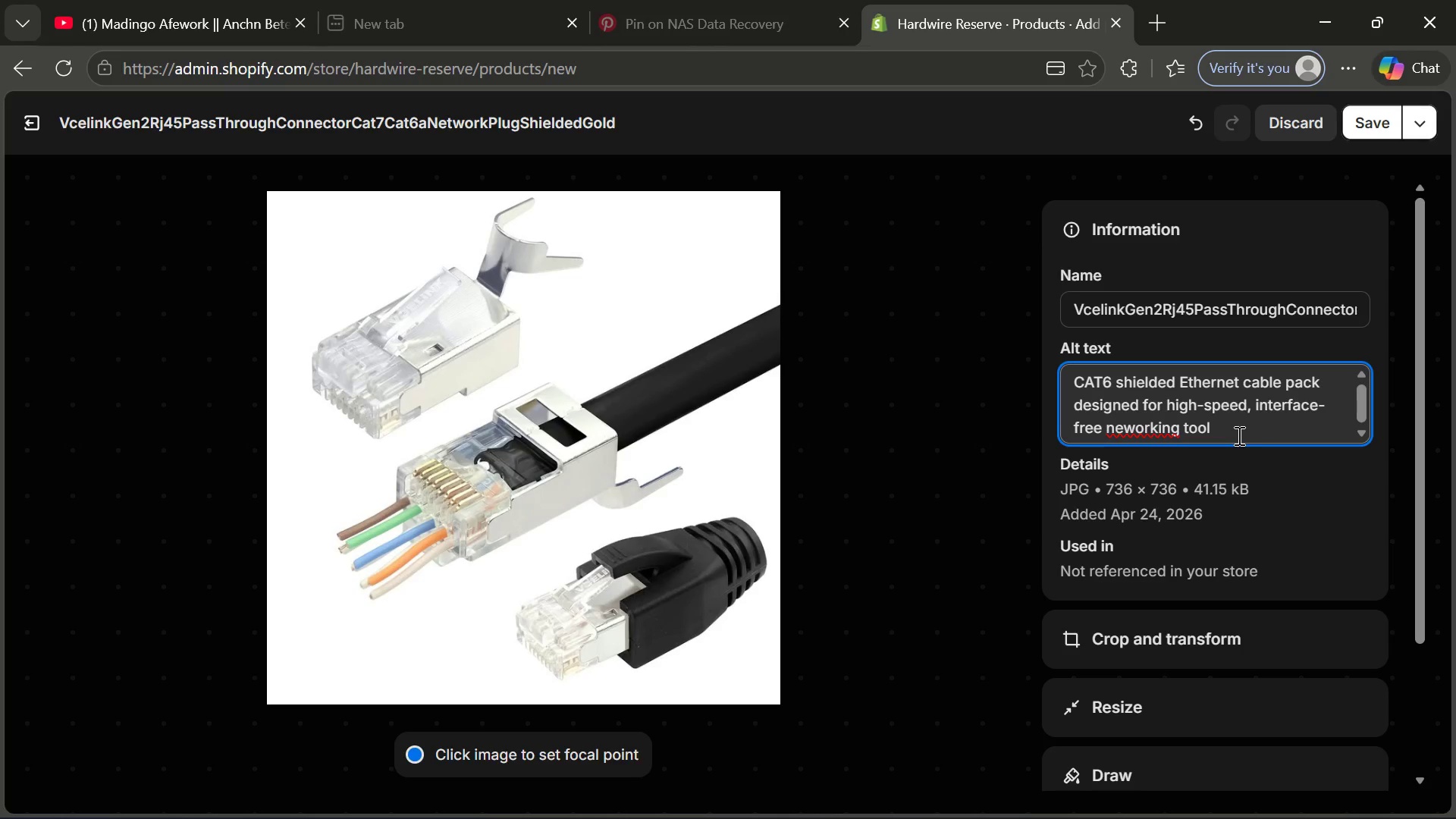 
wait(7.94)
 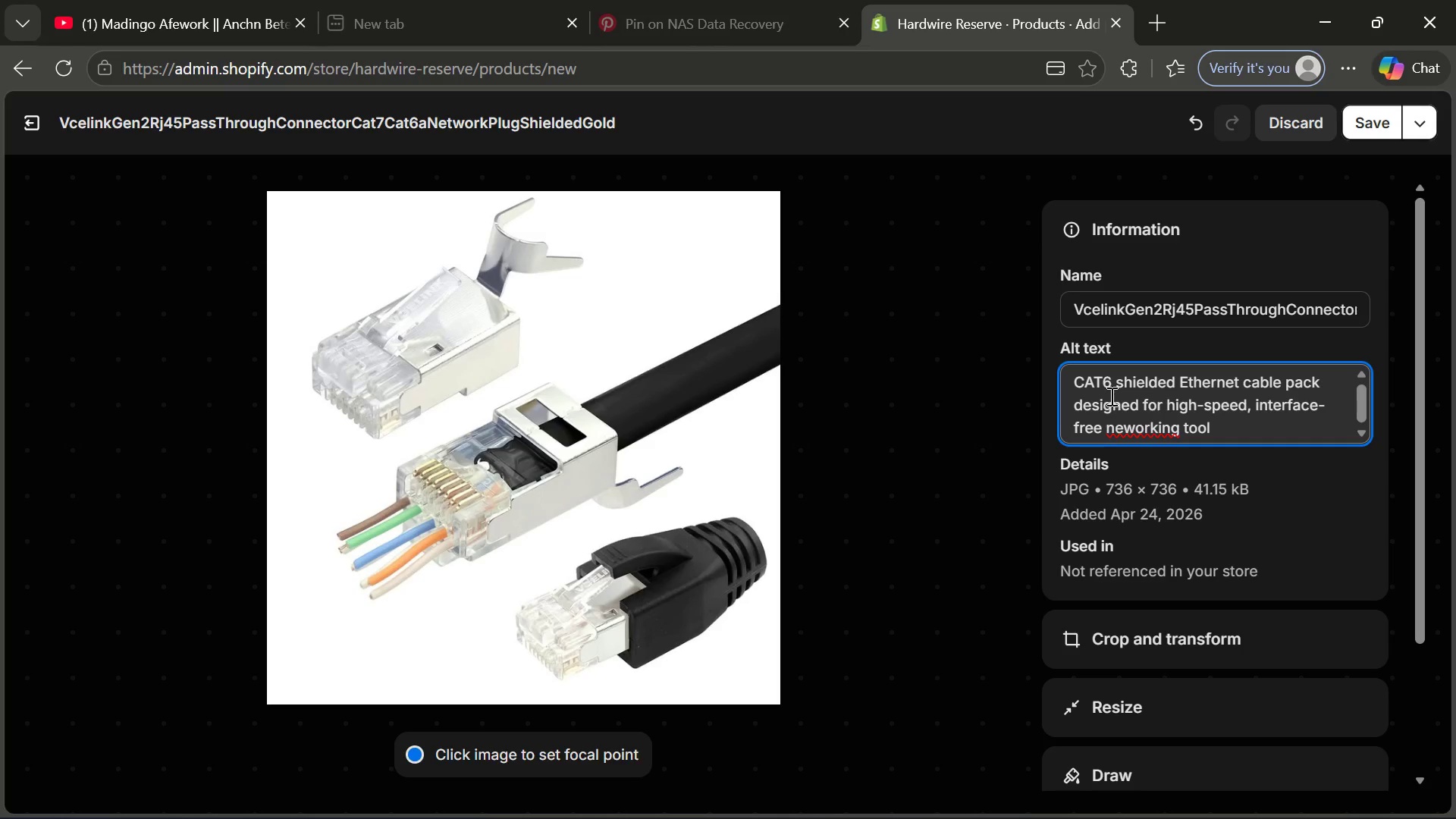 
left_click_drag(start_coordinate=[1238, 435], to_coordinate=[1155, 422])
 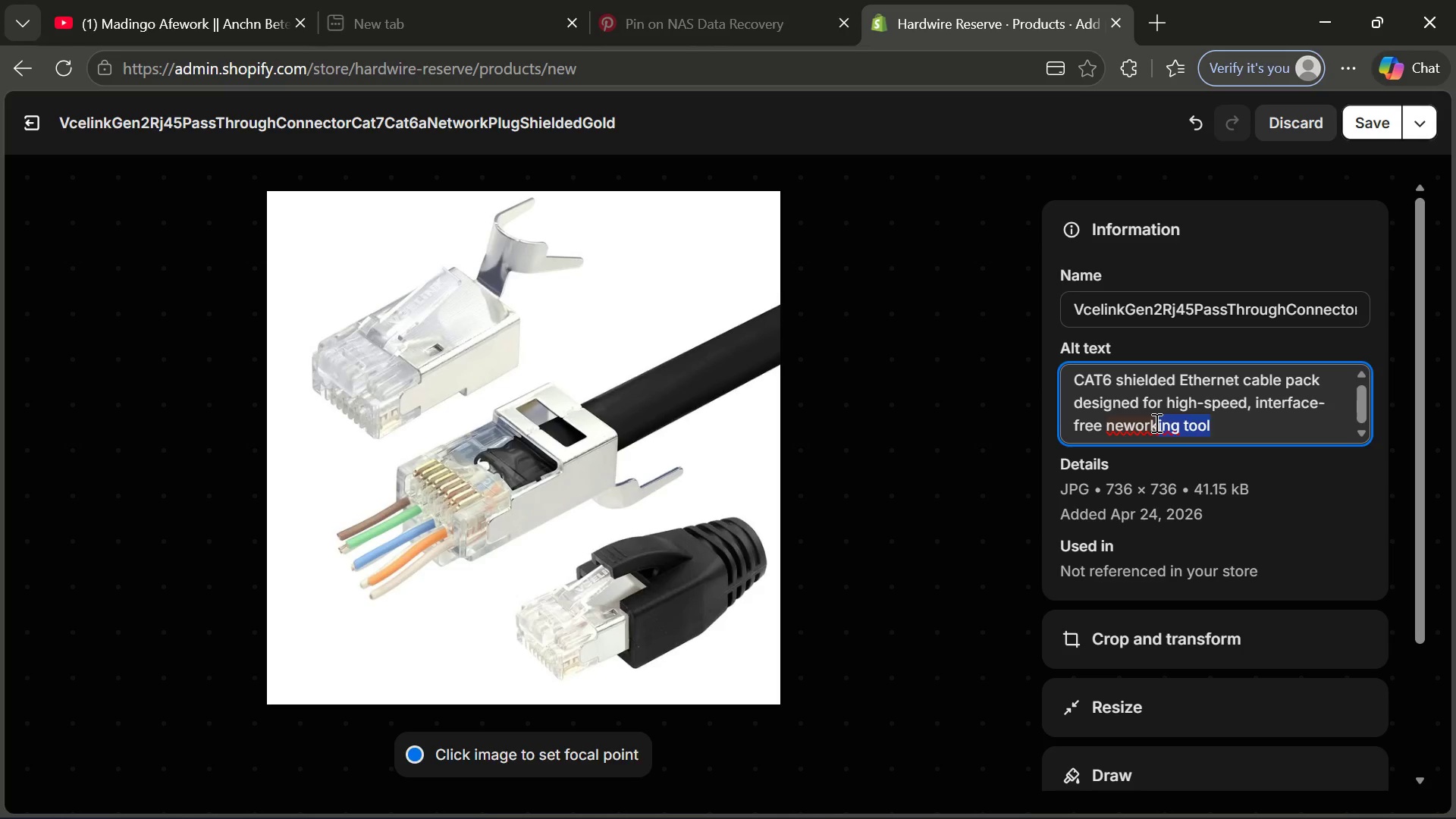 
key(Backspace)
 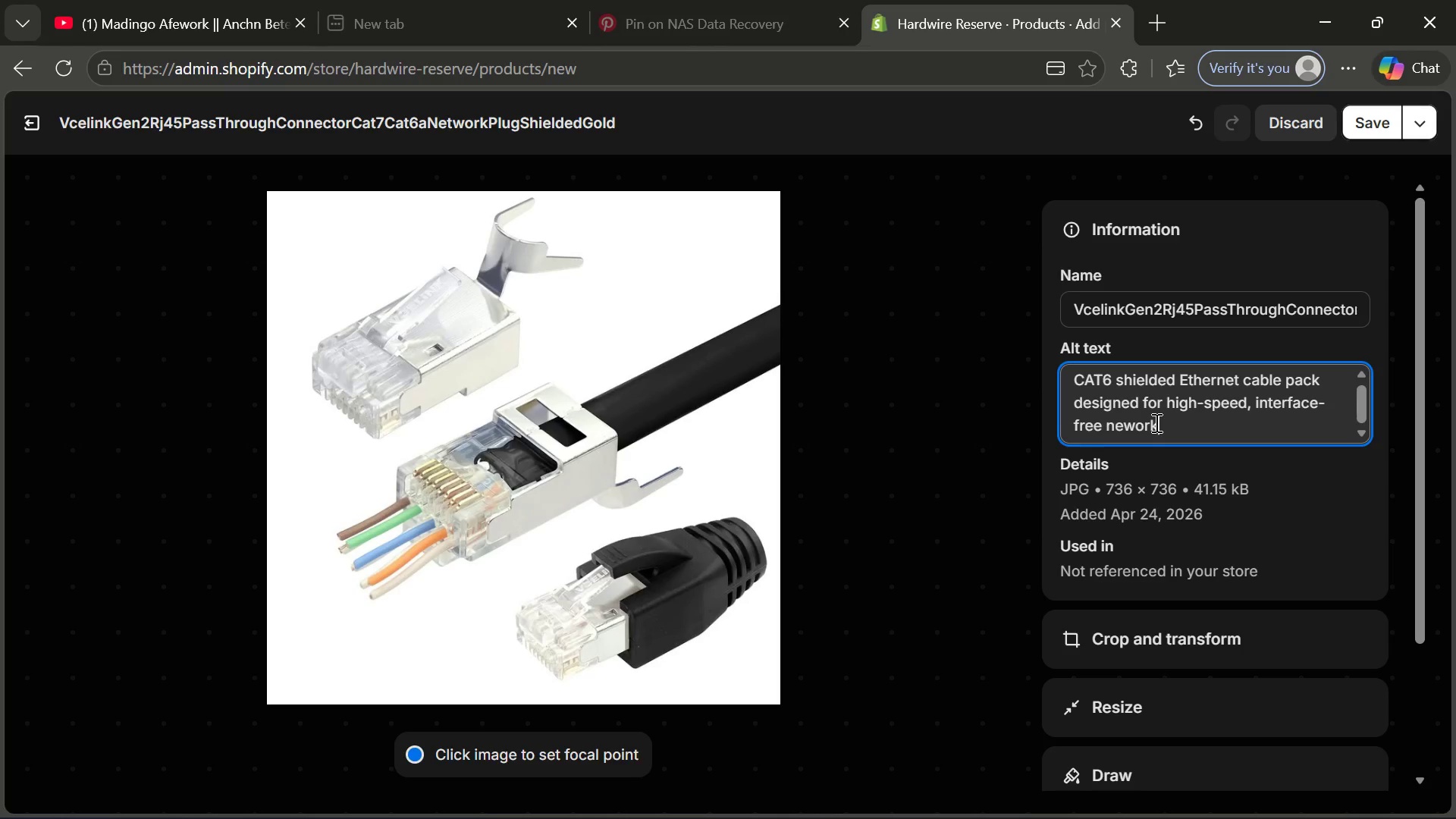 
key(Backspace)
 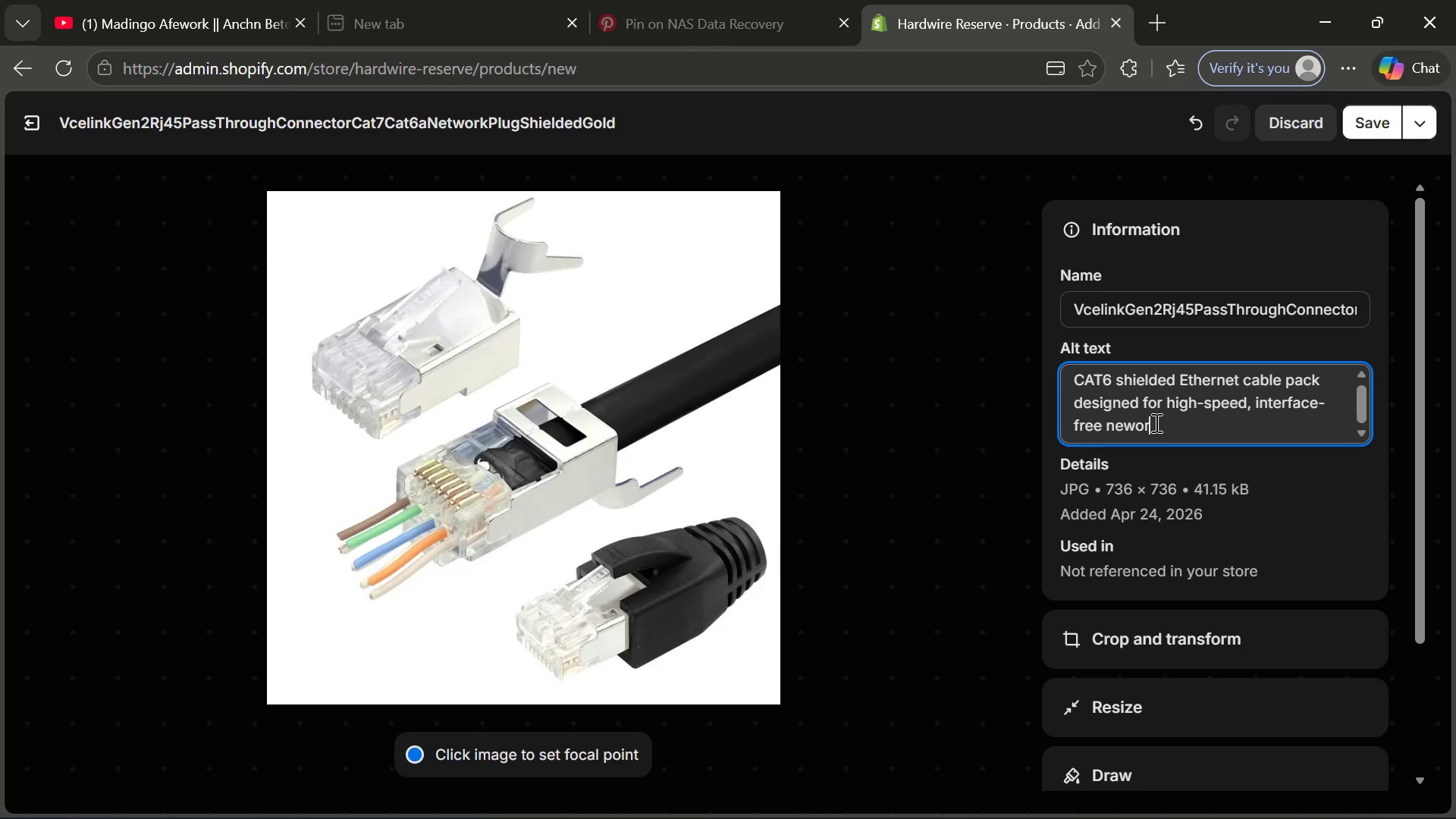 
key(K)
 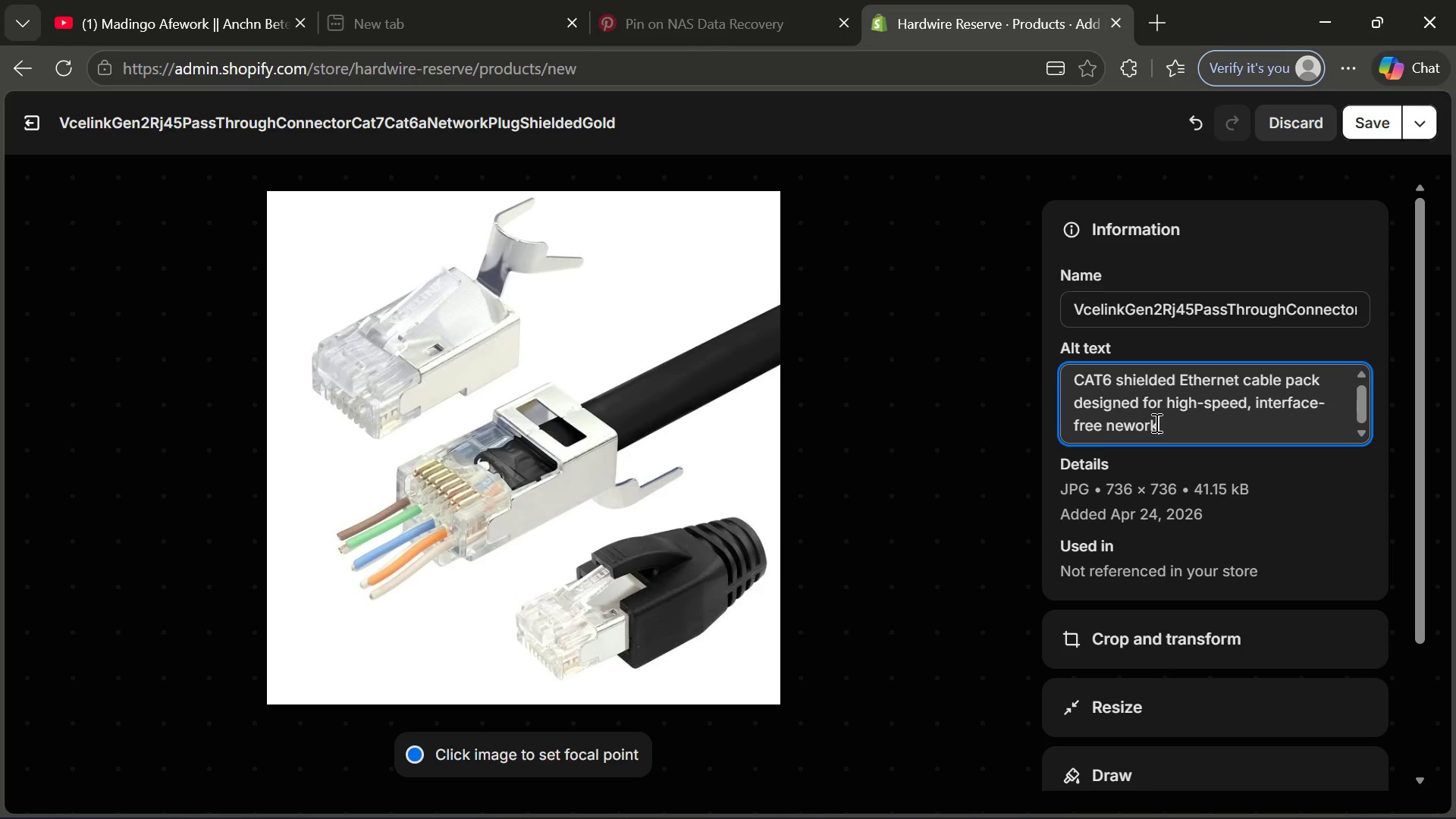 
key(Space)
 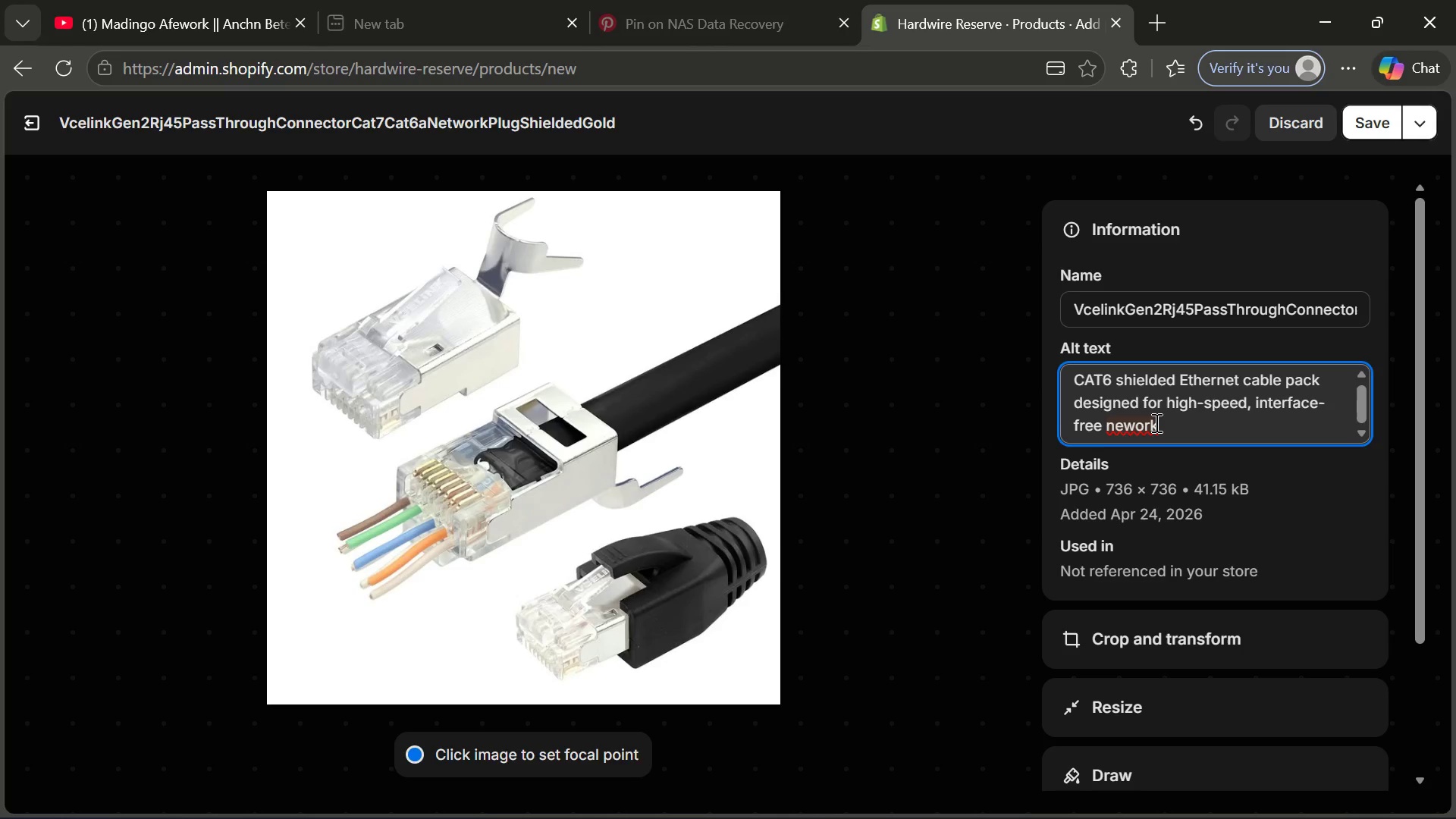 
type(connection)
 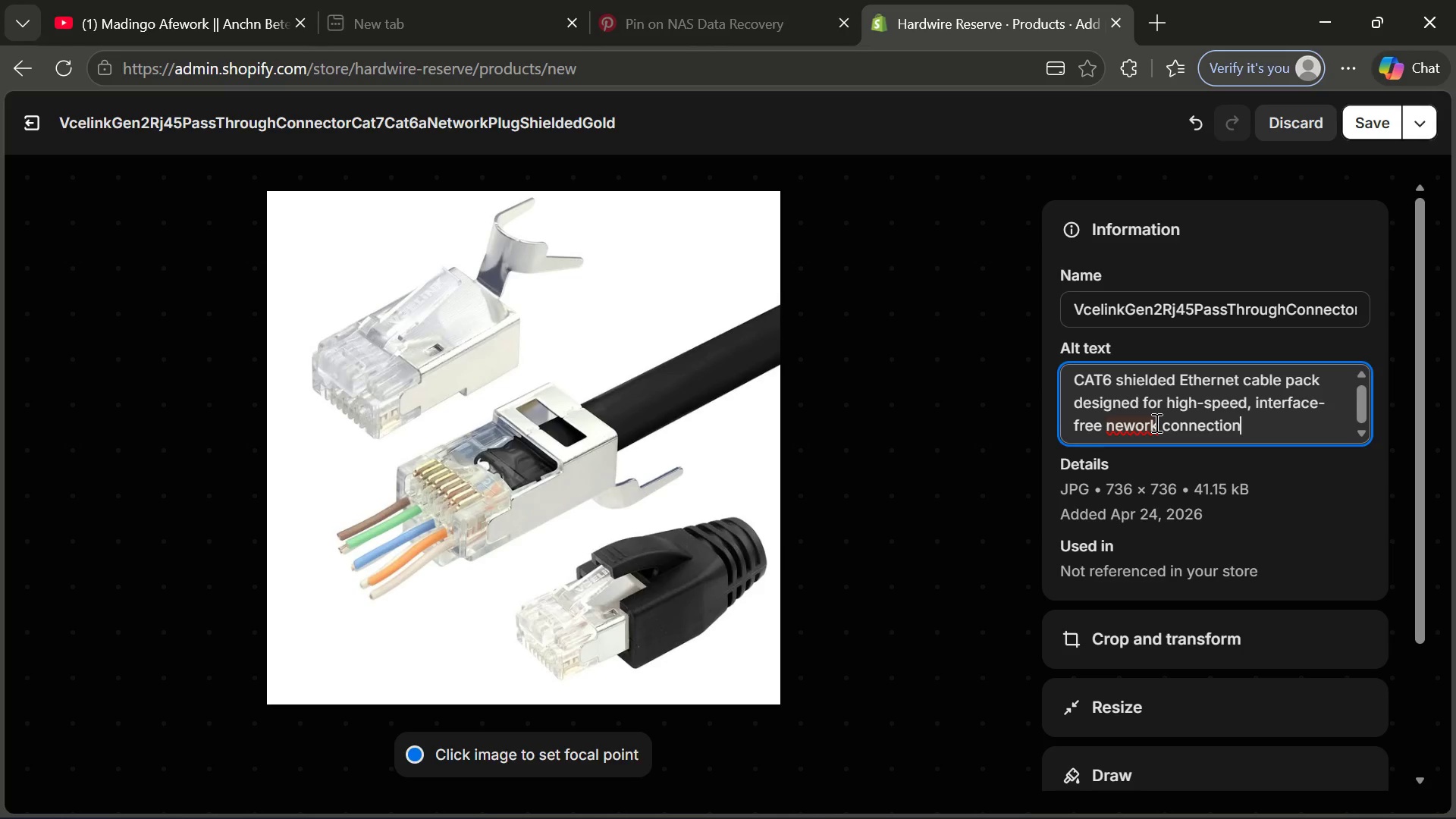 
wait(7.11)
 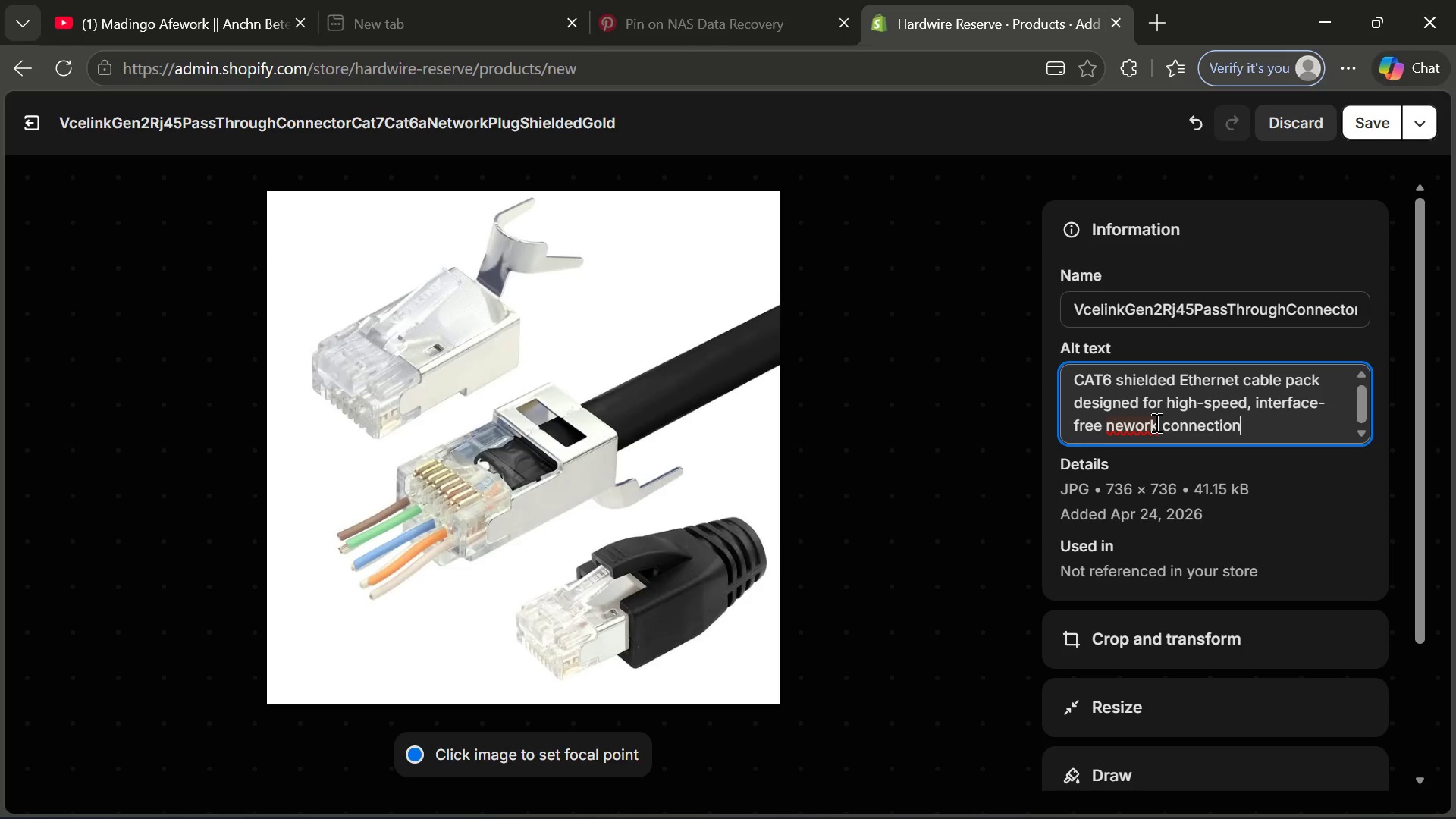 
left_click([1257, 422])
 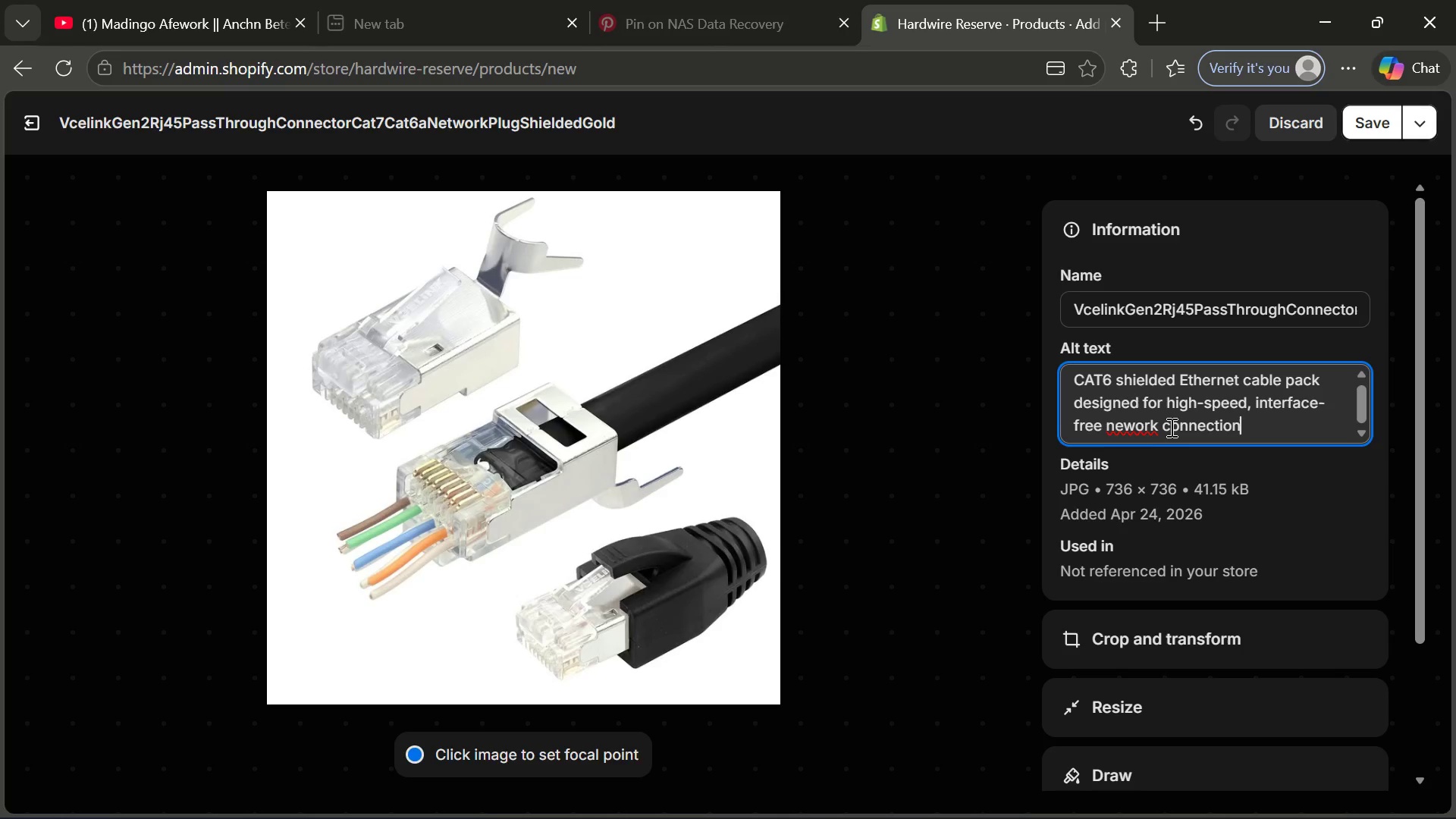 
wait(5.19)
 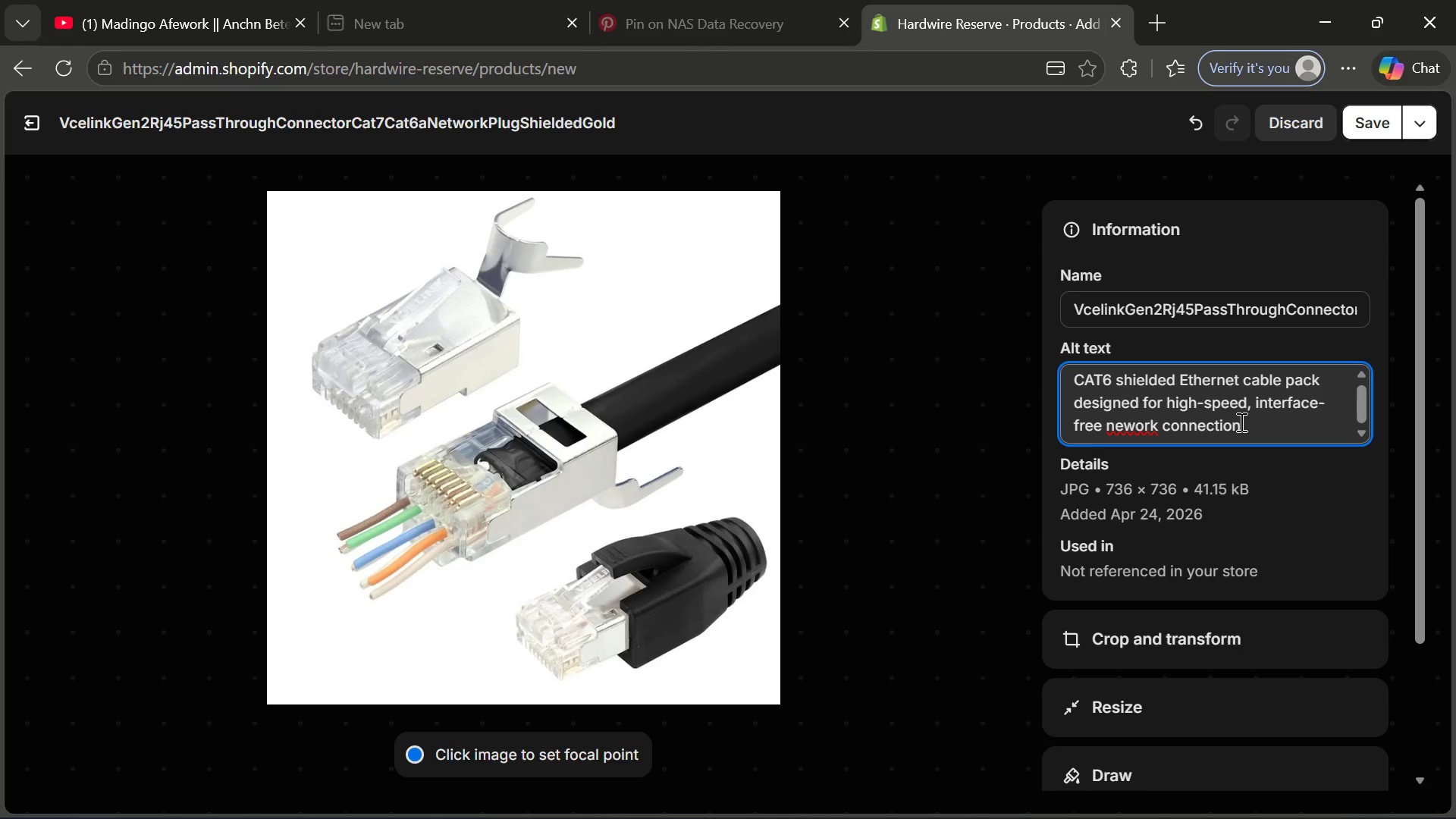 
left_click([1166, 421])
 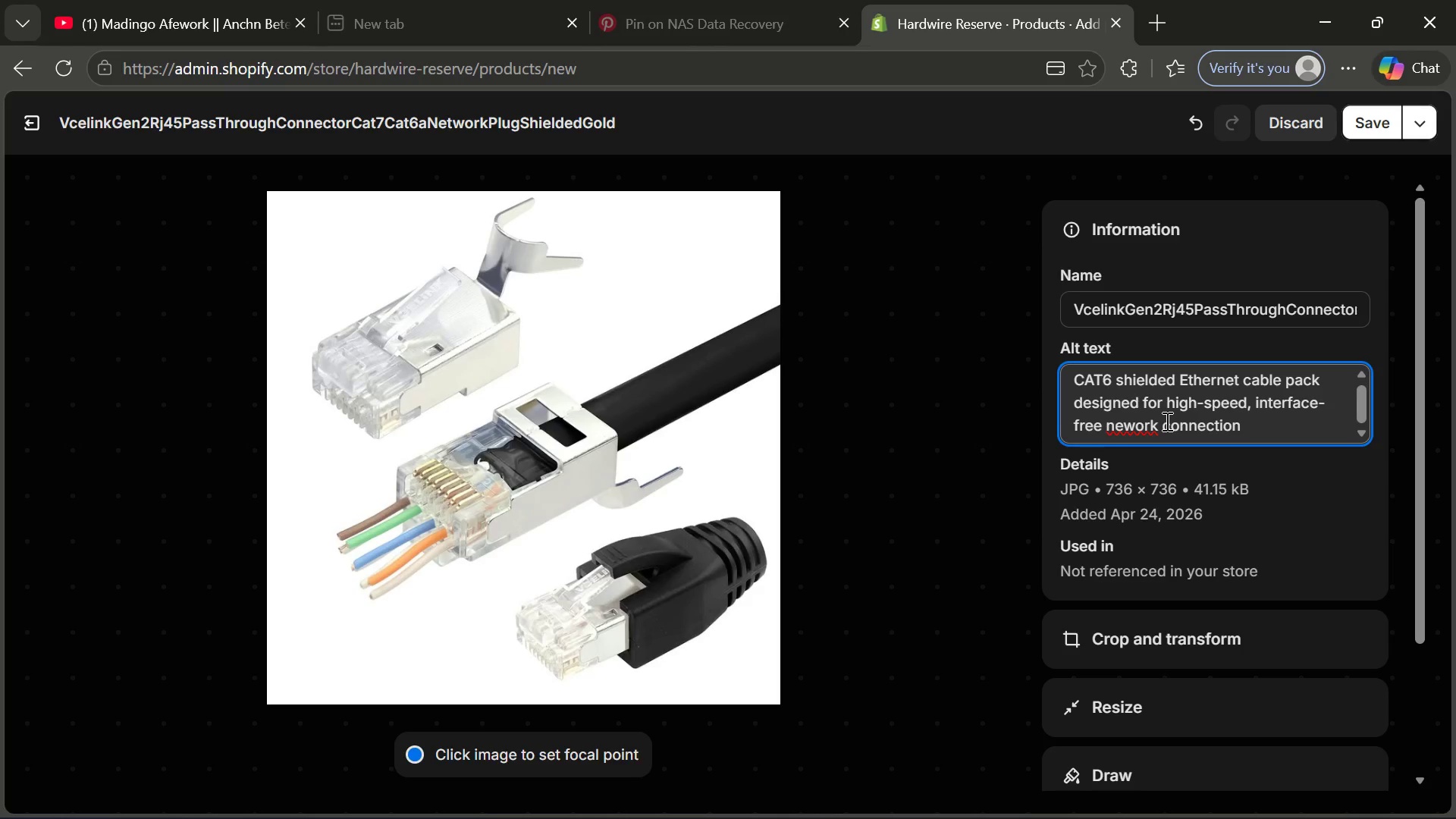 
type(in IT)
 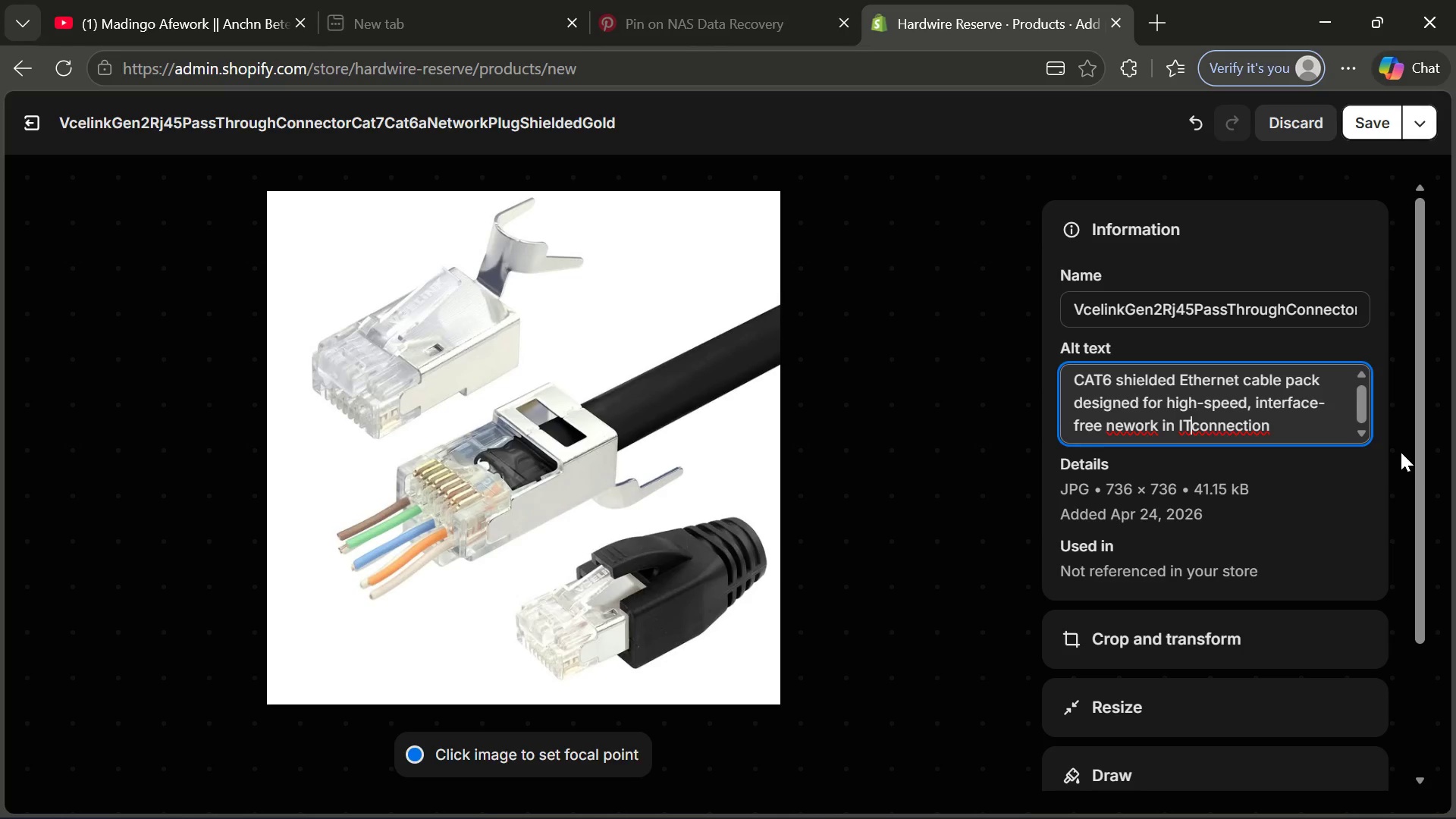 
left_click([1139, 420])
 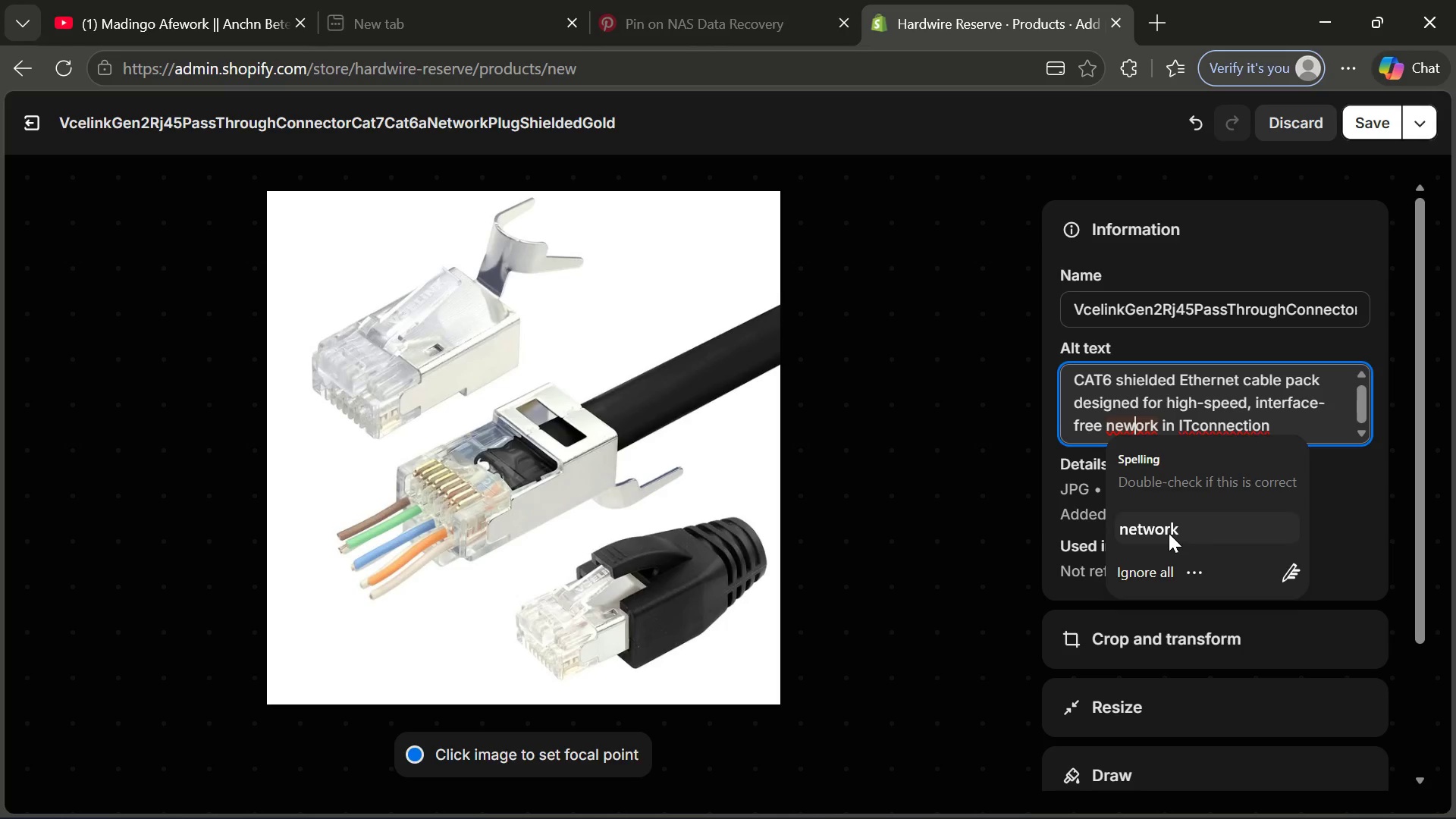 
left_click([1169, 534])
 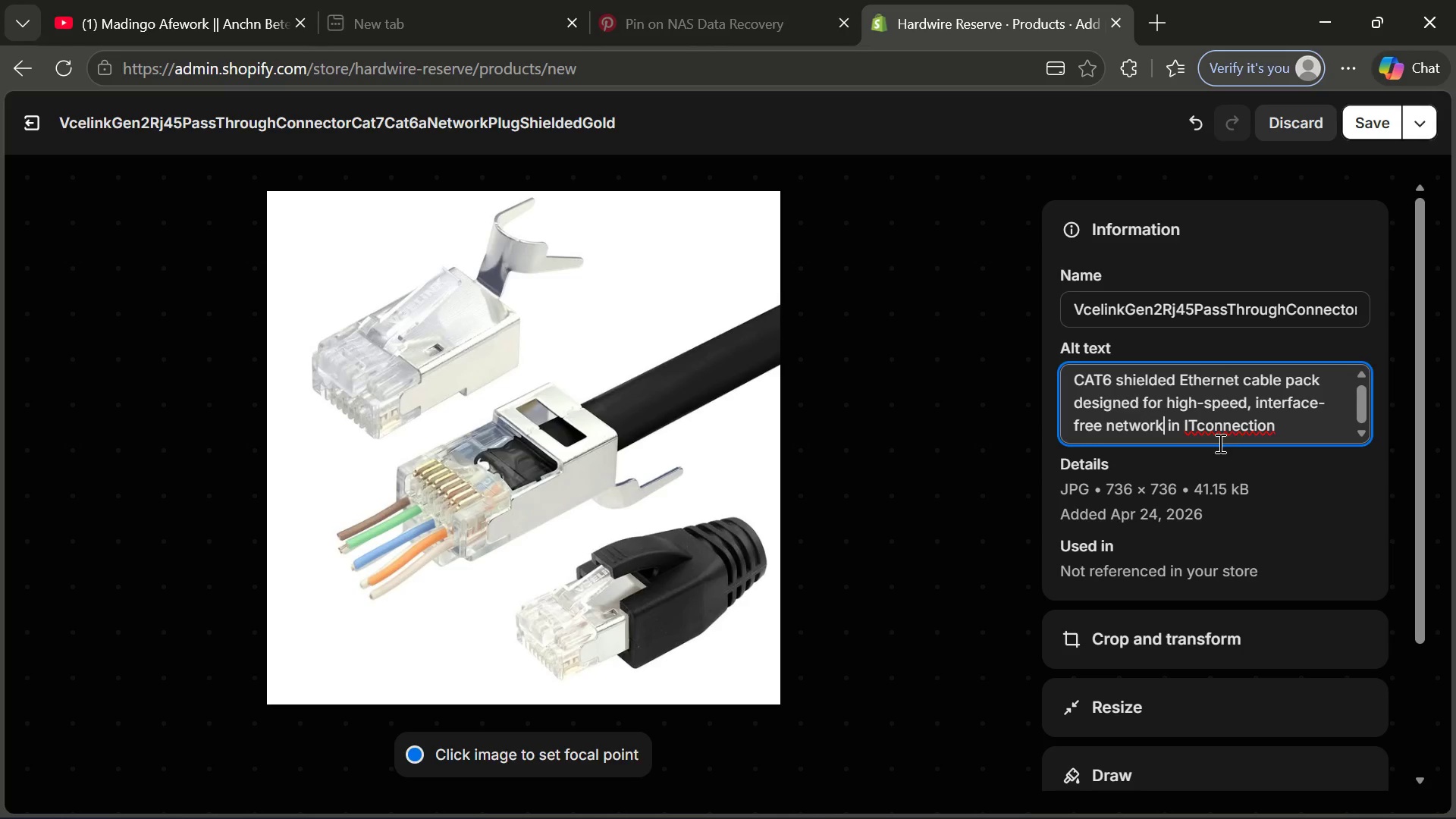 
left_click([1219, 441])
 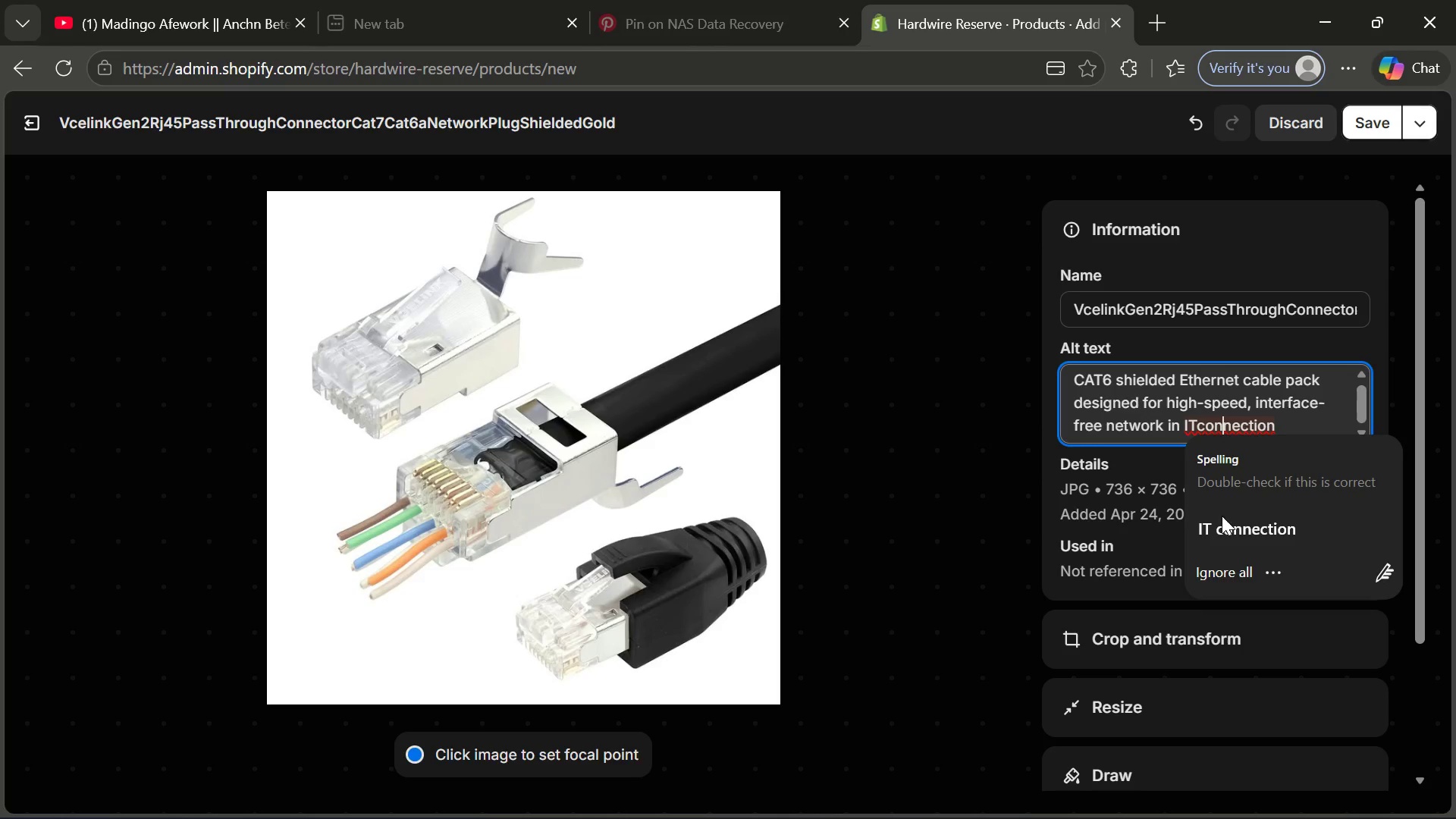 
left_click([1223, 529])
 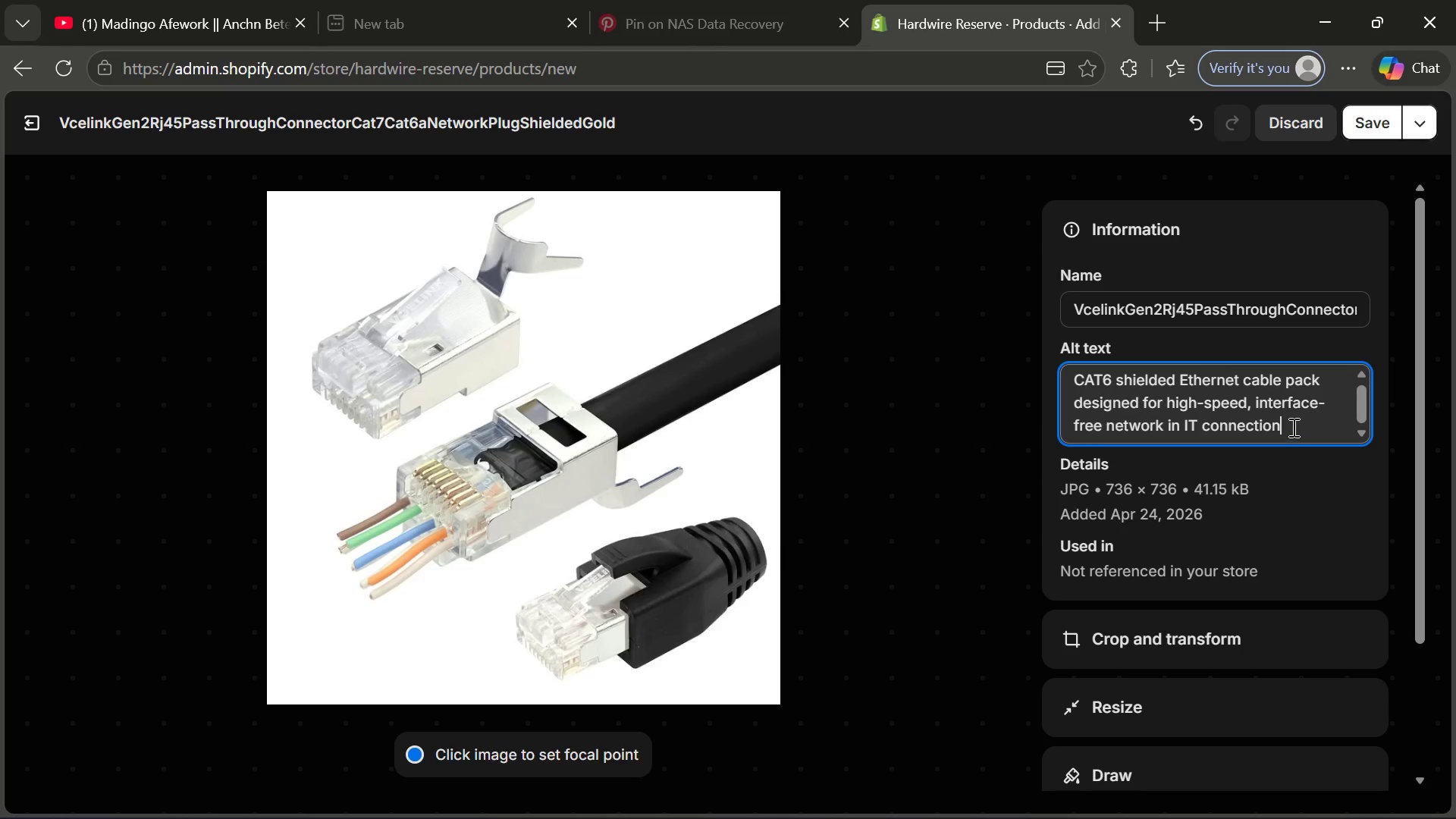 
left_click_drag(start_coordinate=[1292, 427], to_coordinate=[1206, 427])
 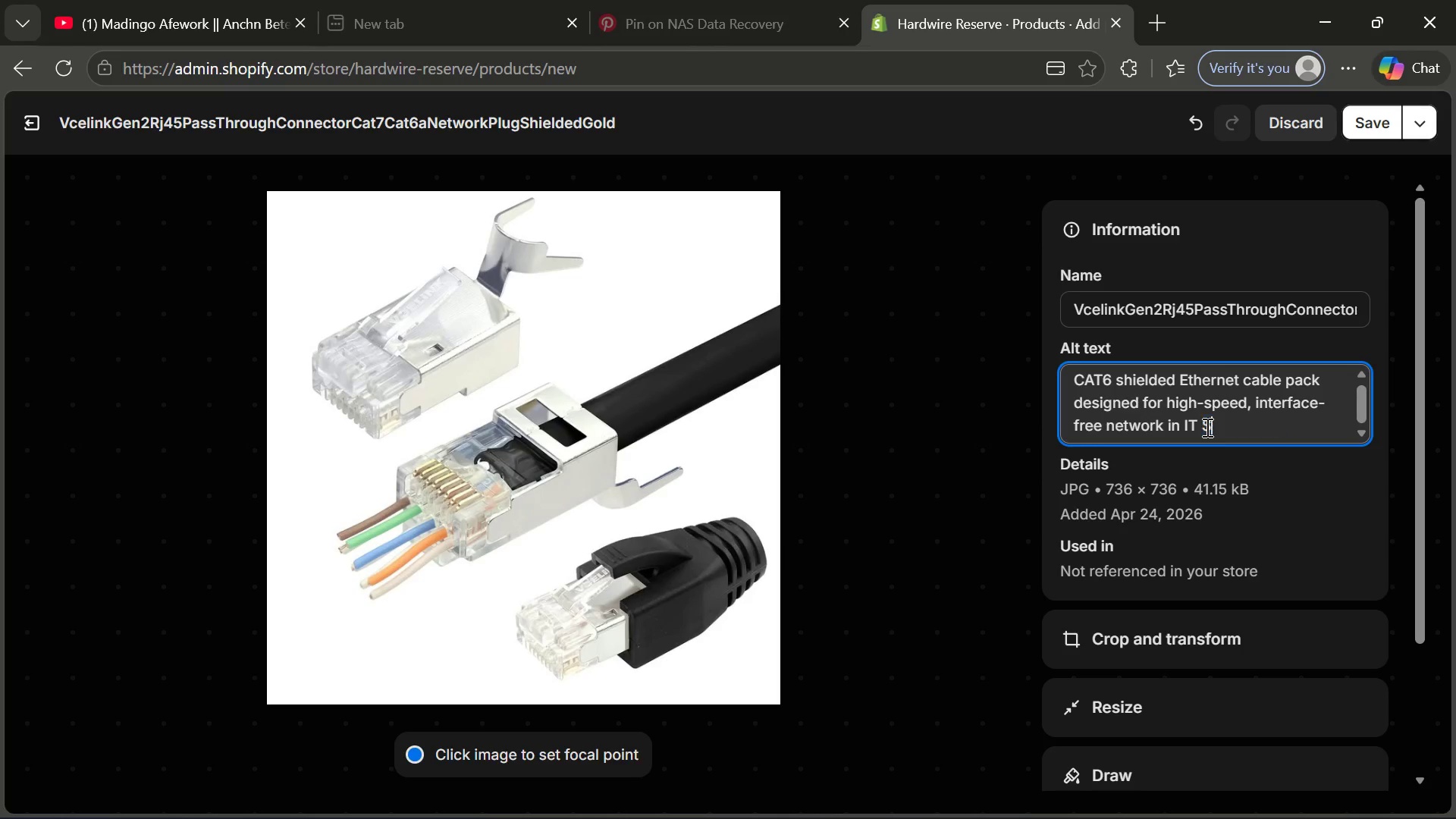 
type(SYS)
key(Backspace)
key(Backspace)
key(Backspace)
type(ste)
key(Backspace)
type(stem)
 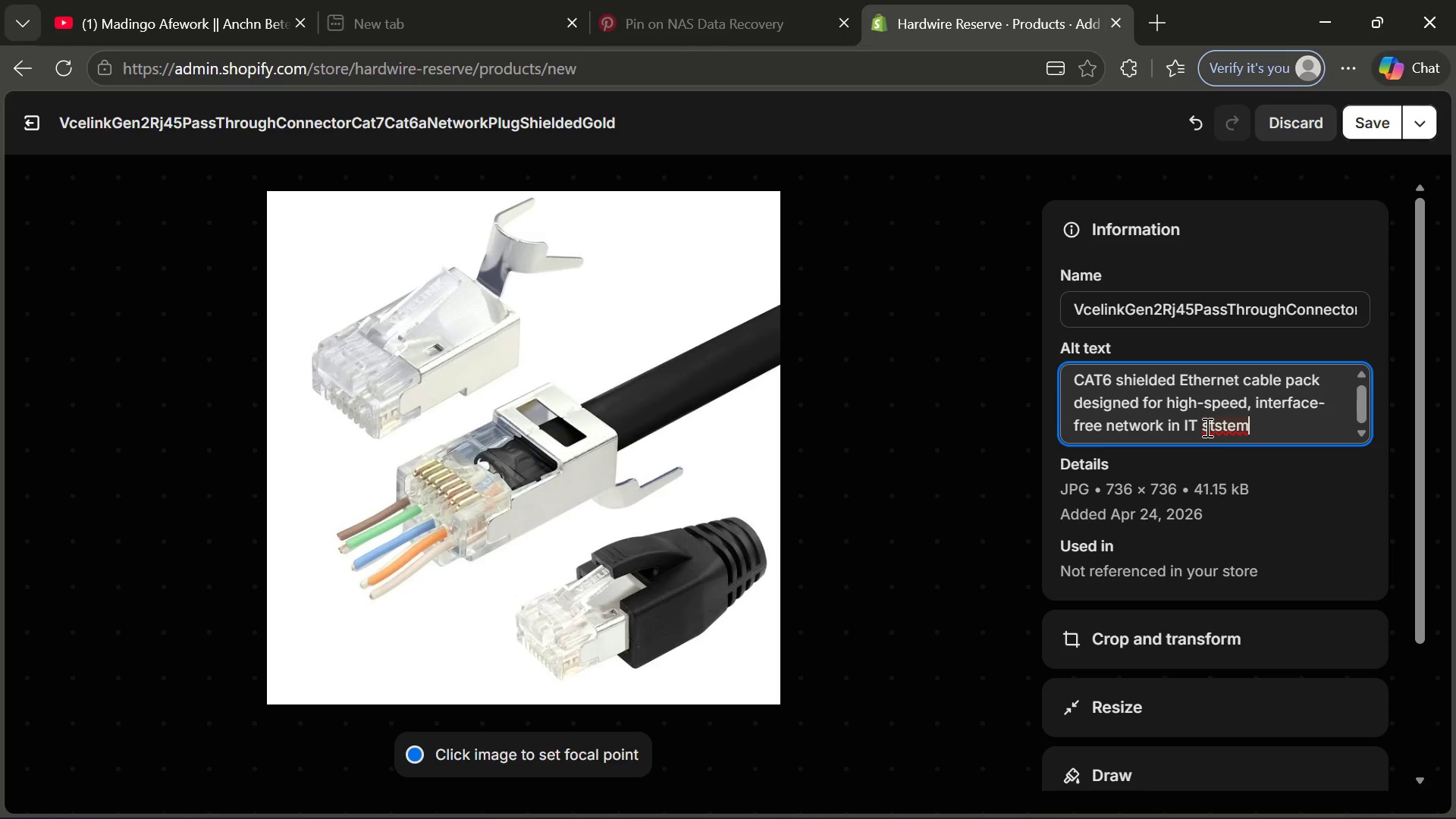 
key(S)
 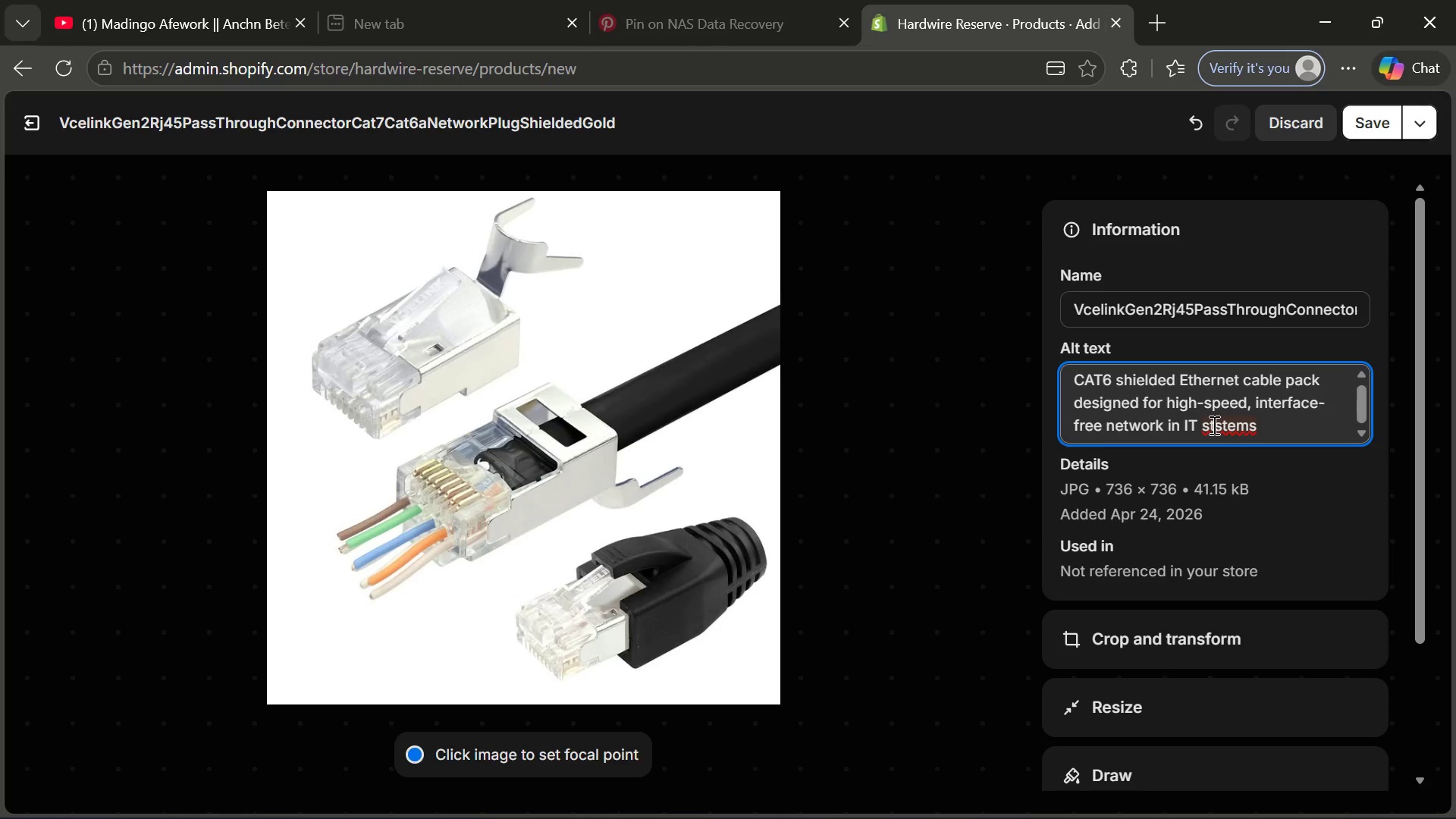 
left_click([1213, 425])
 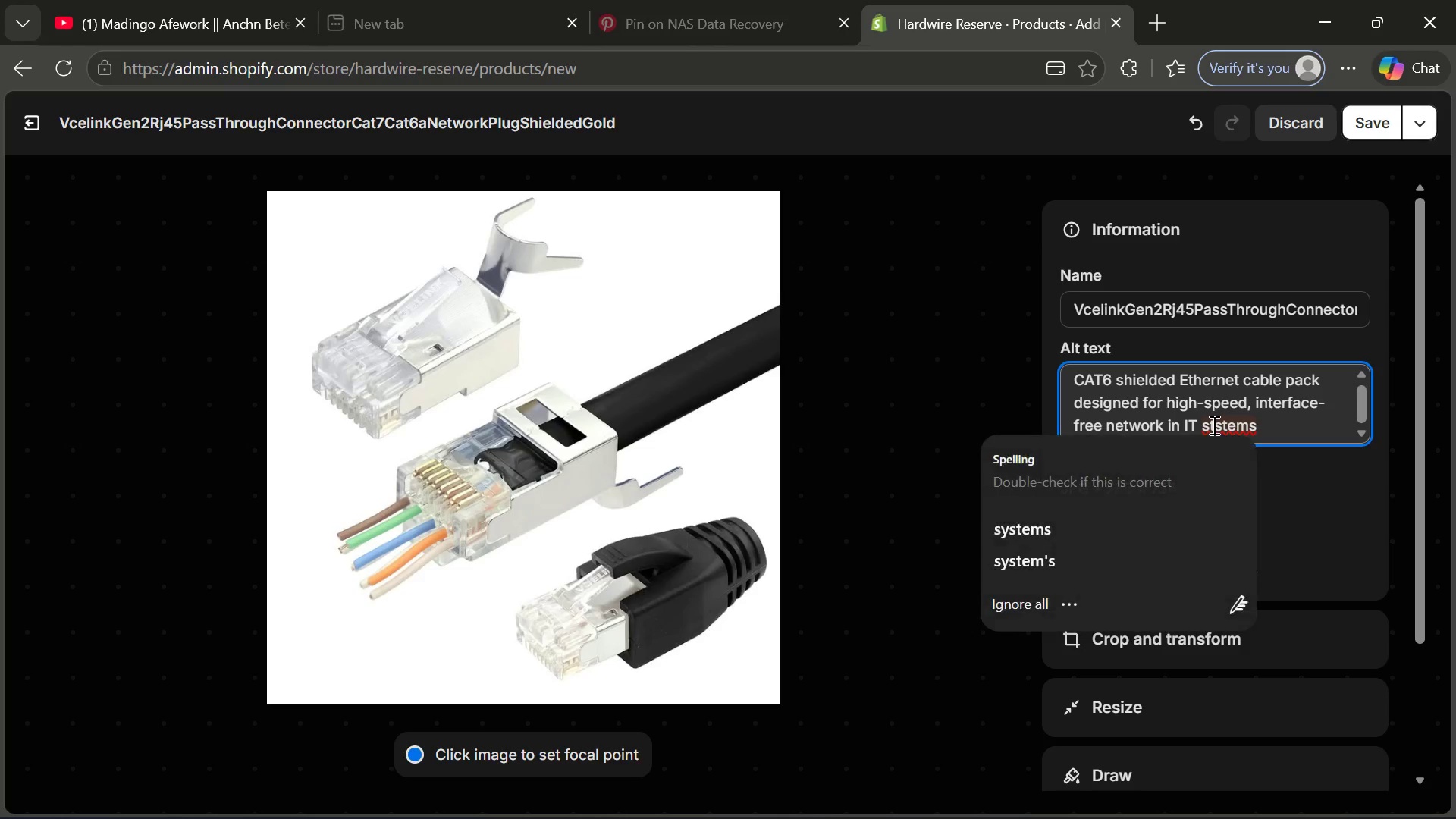 
key(Backspace)
 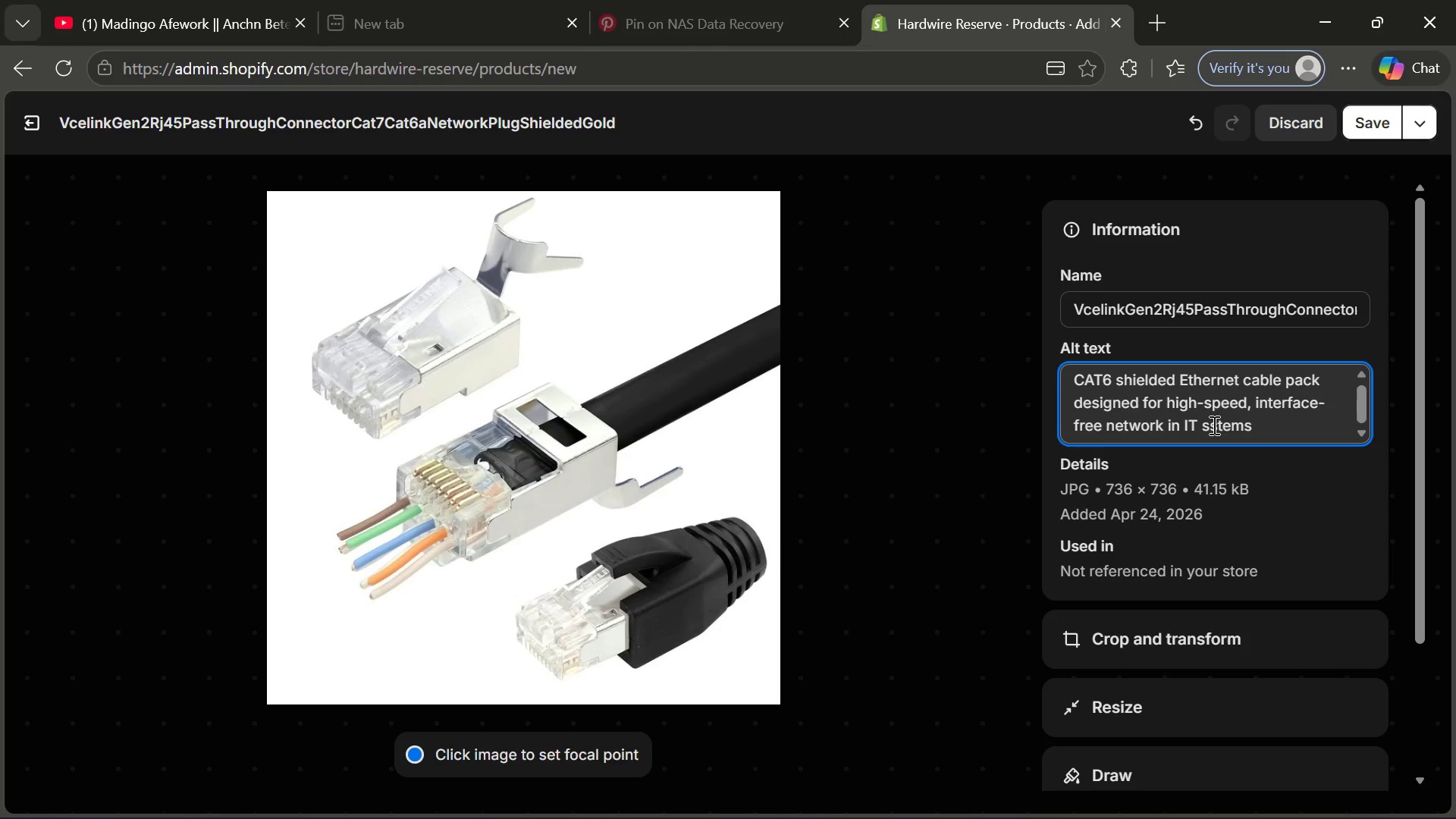 
key(Y)
 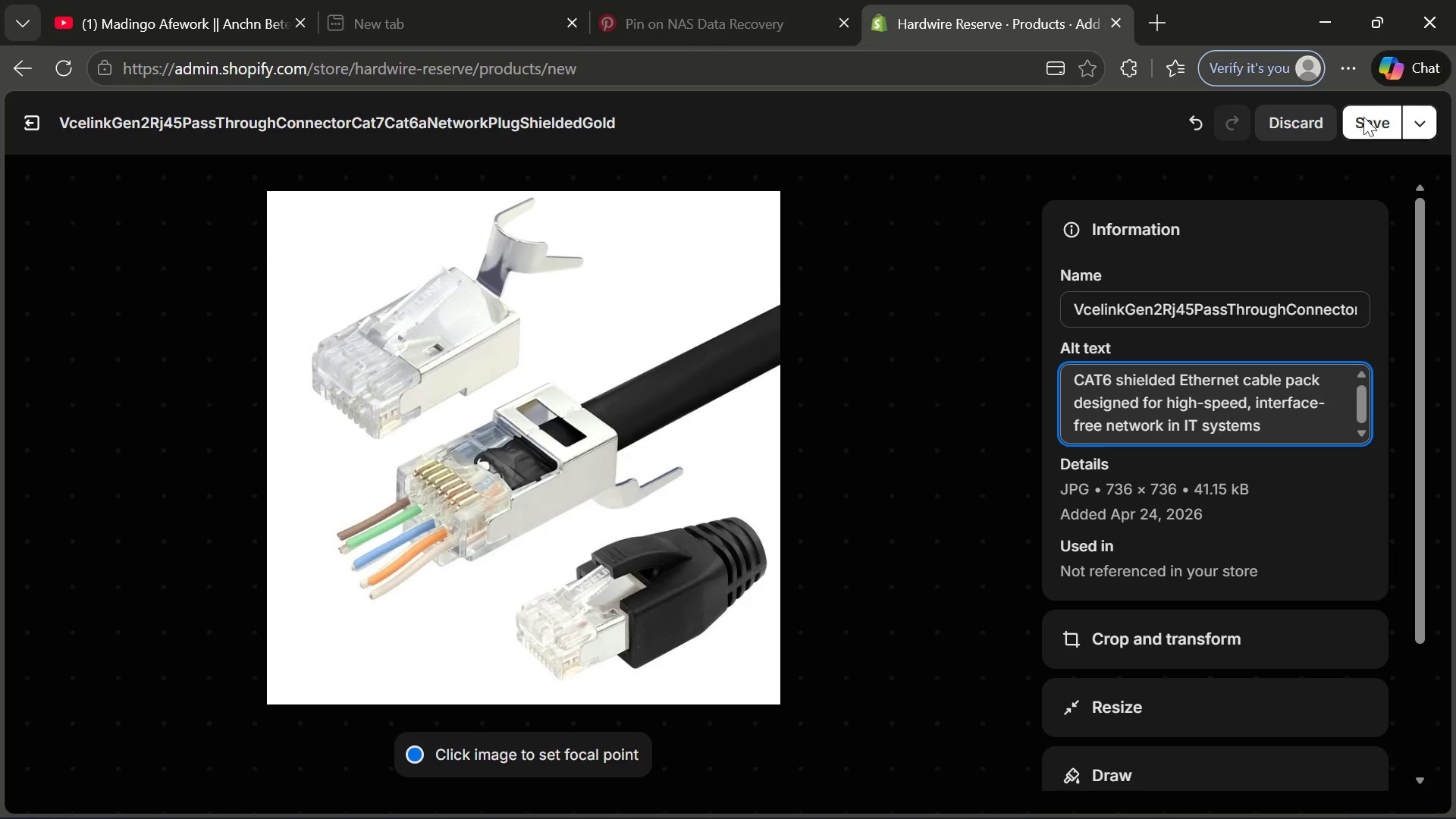 
left_click([1360, 133])
 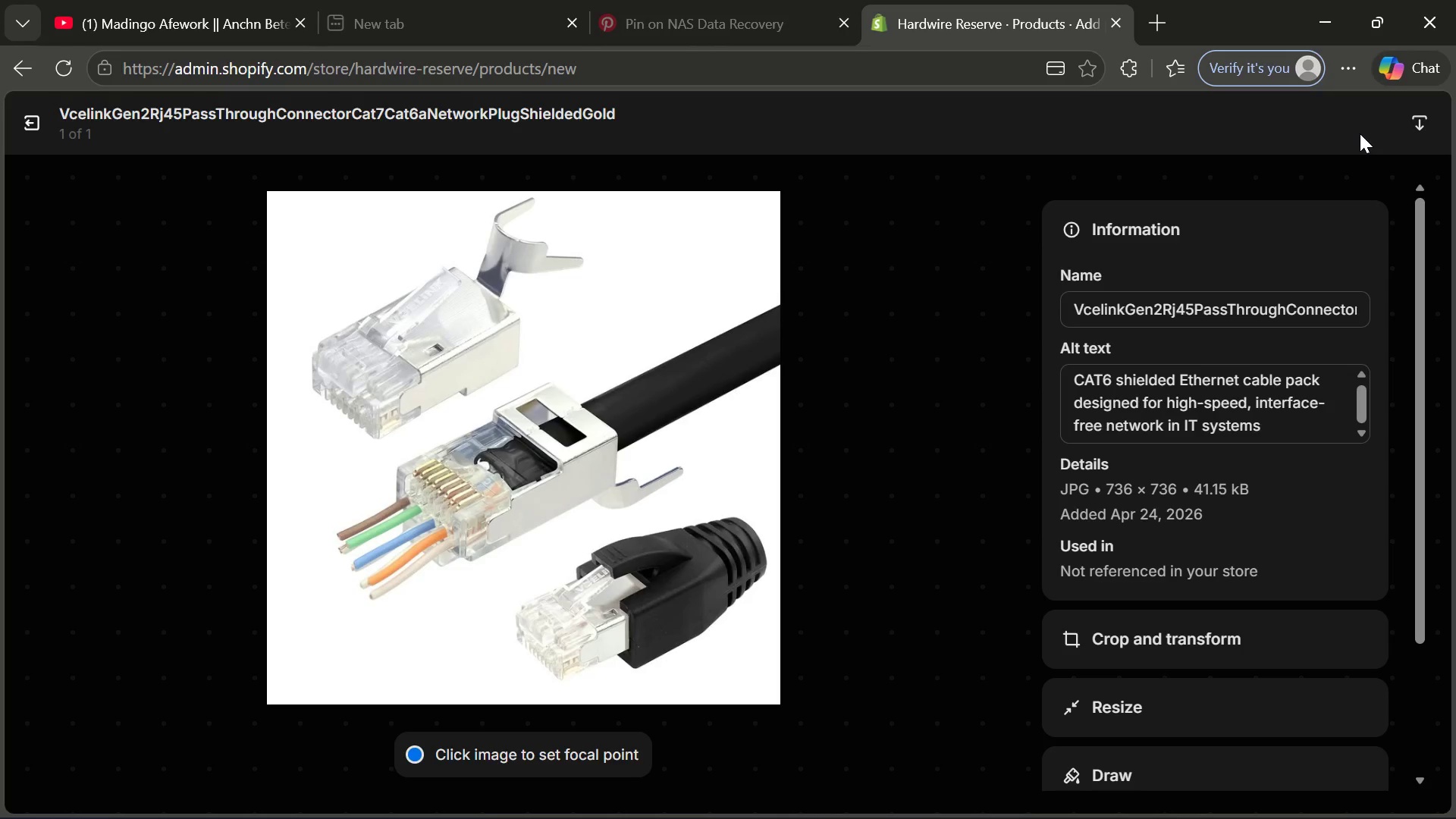 
wait(9.73)
 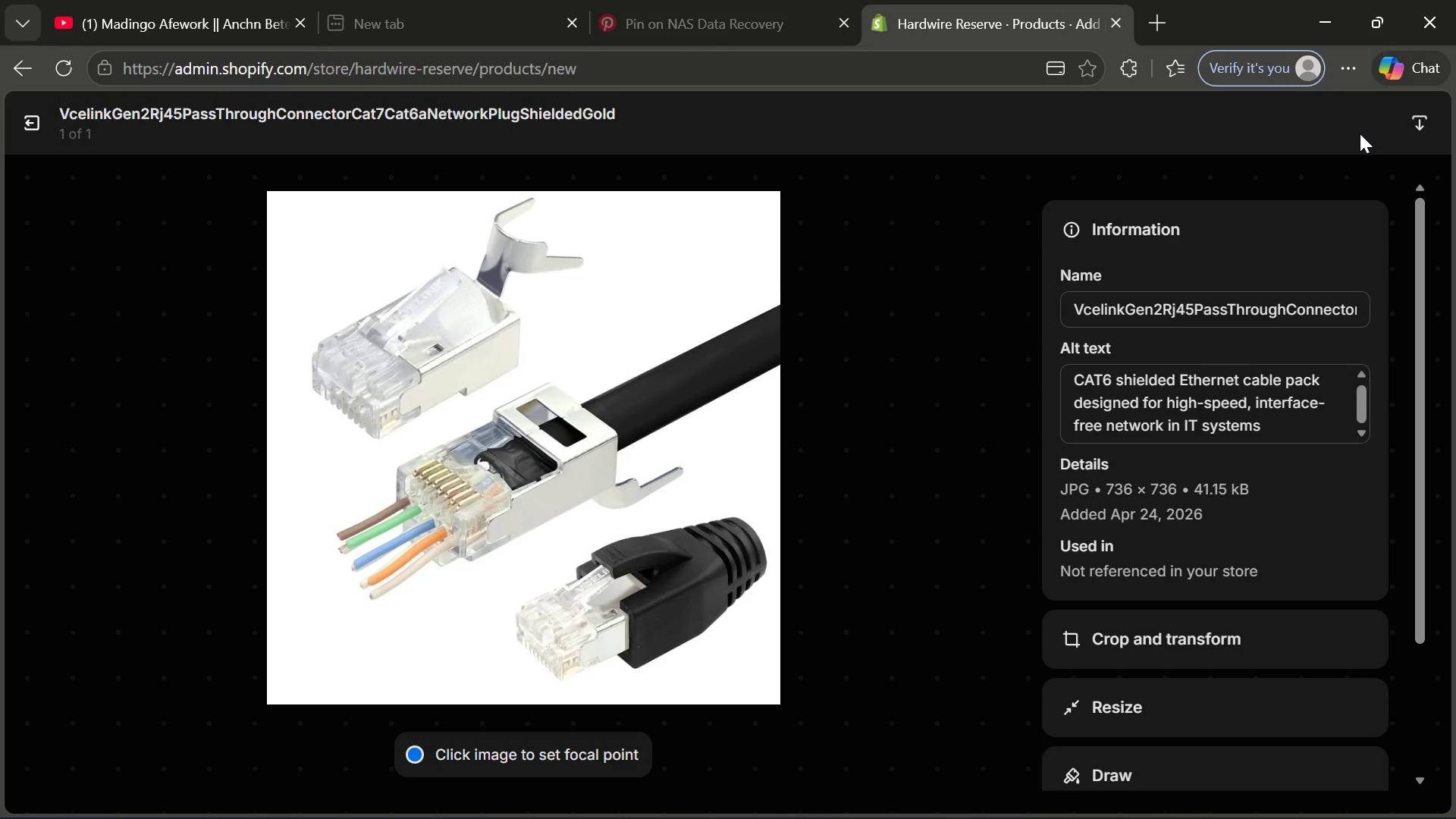 
key(Space)
 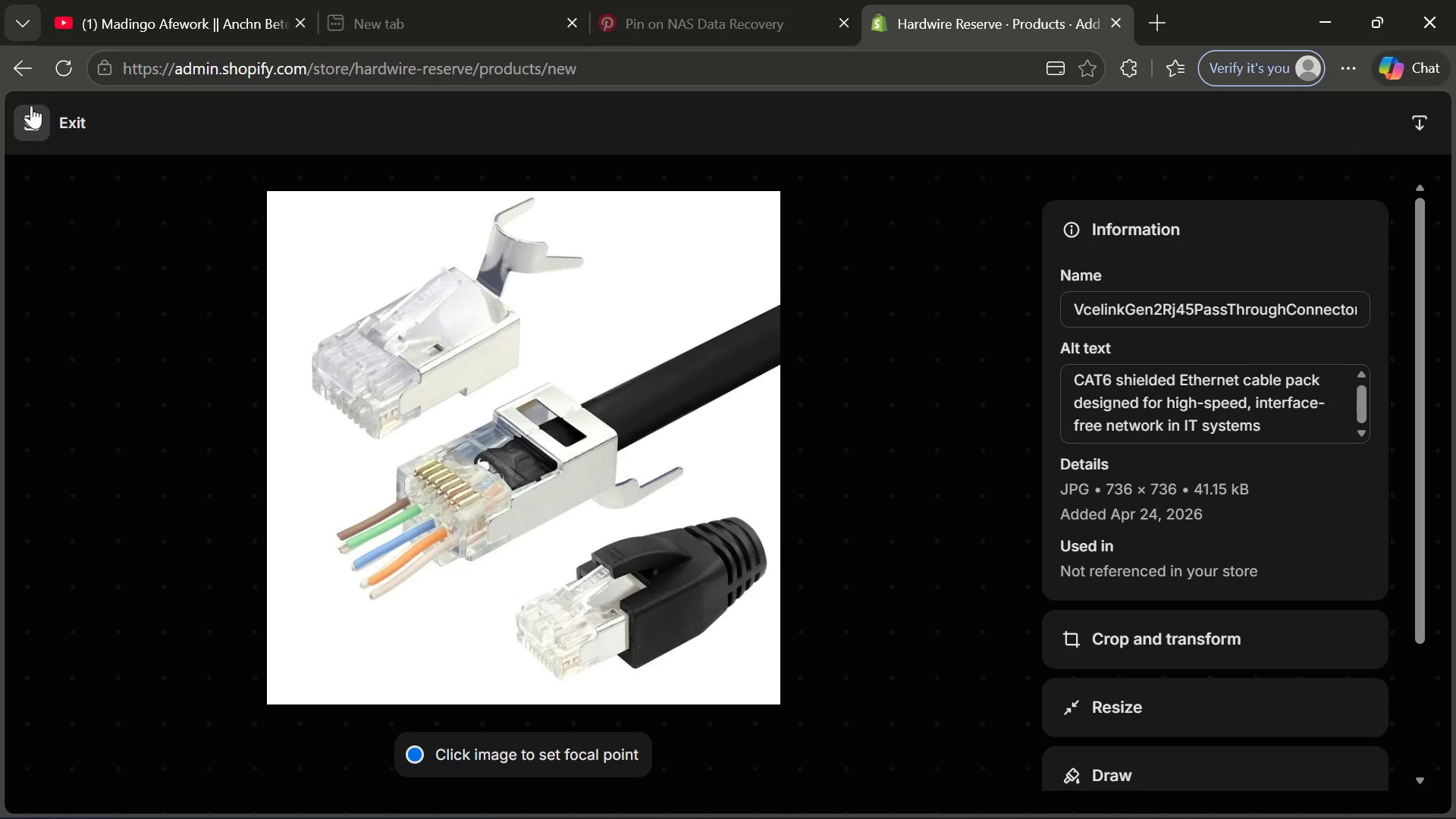 
left_click([31, 105])
 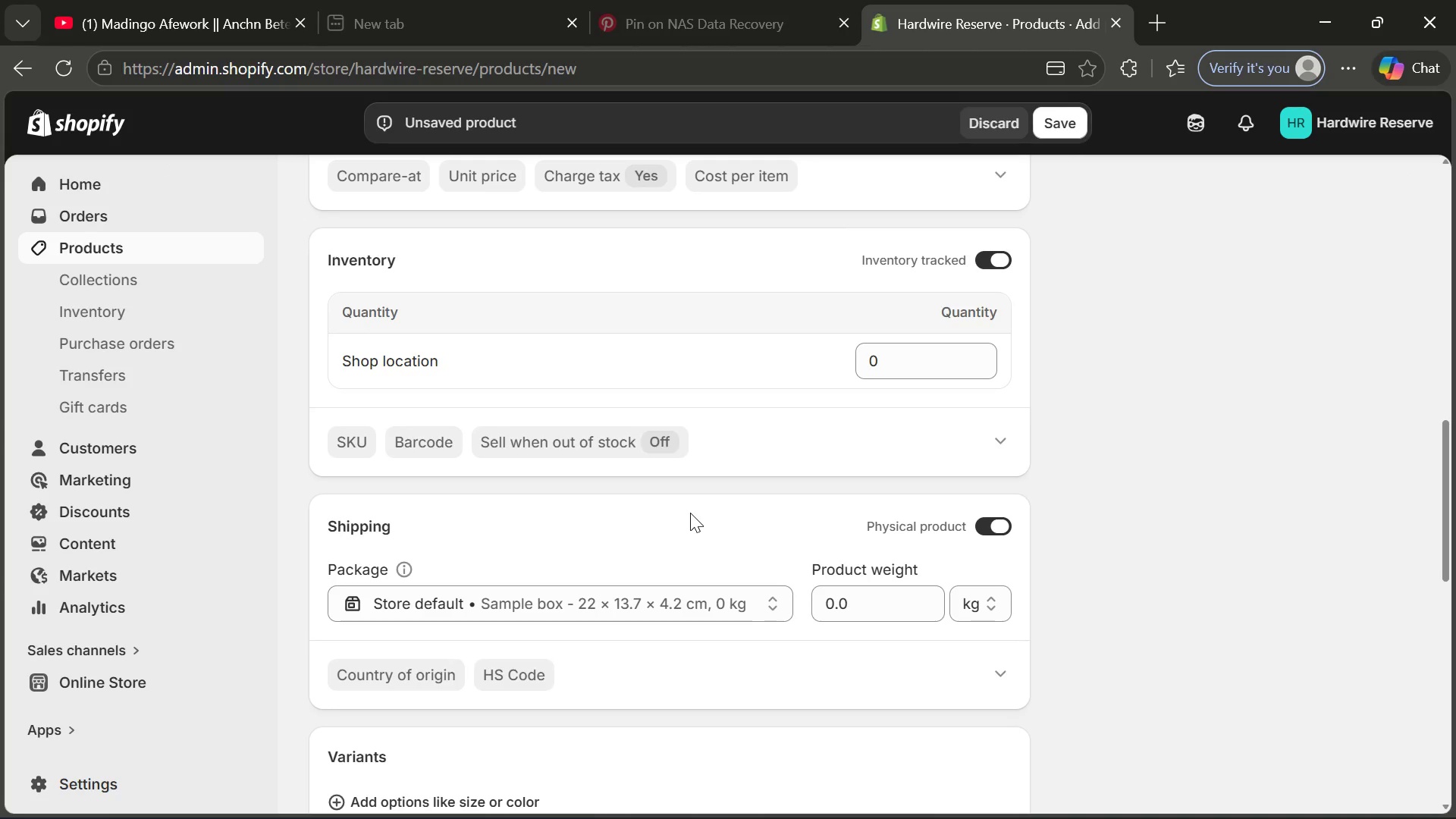 
wait(22.47)
 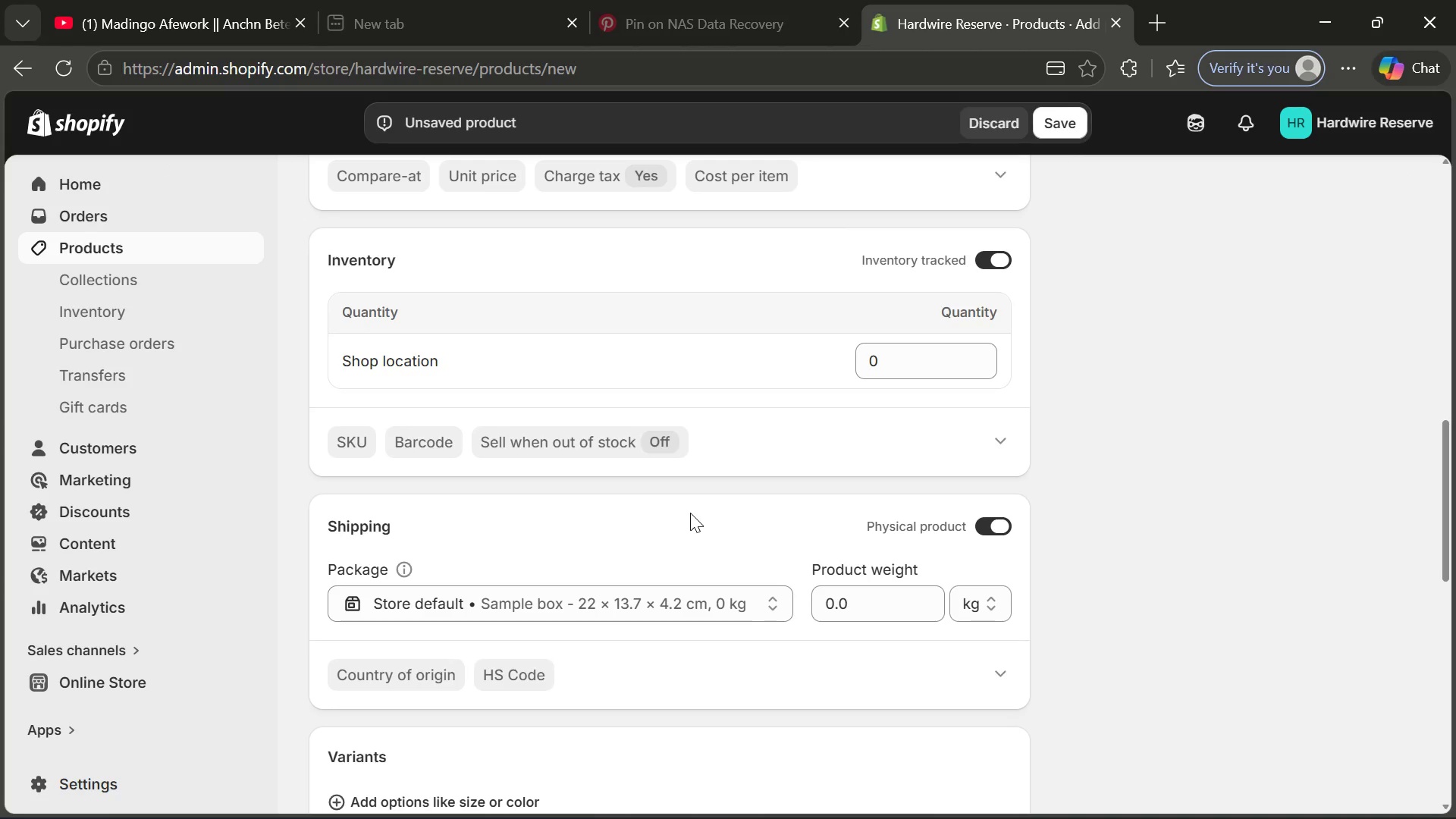 
left_click_drag(start_coordinate=[891, 615], to_coordinate=[811, 601])
 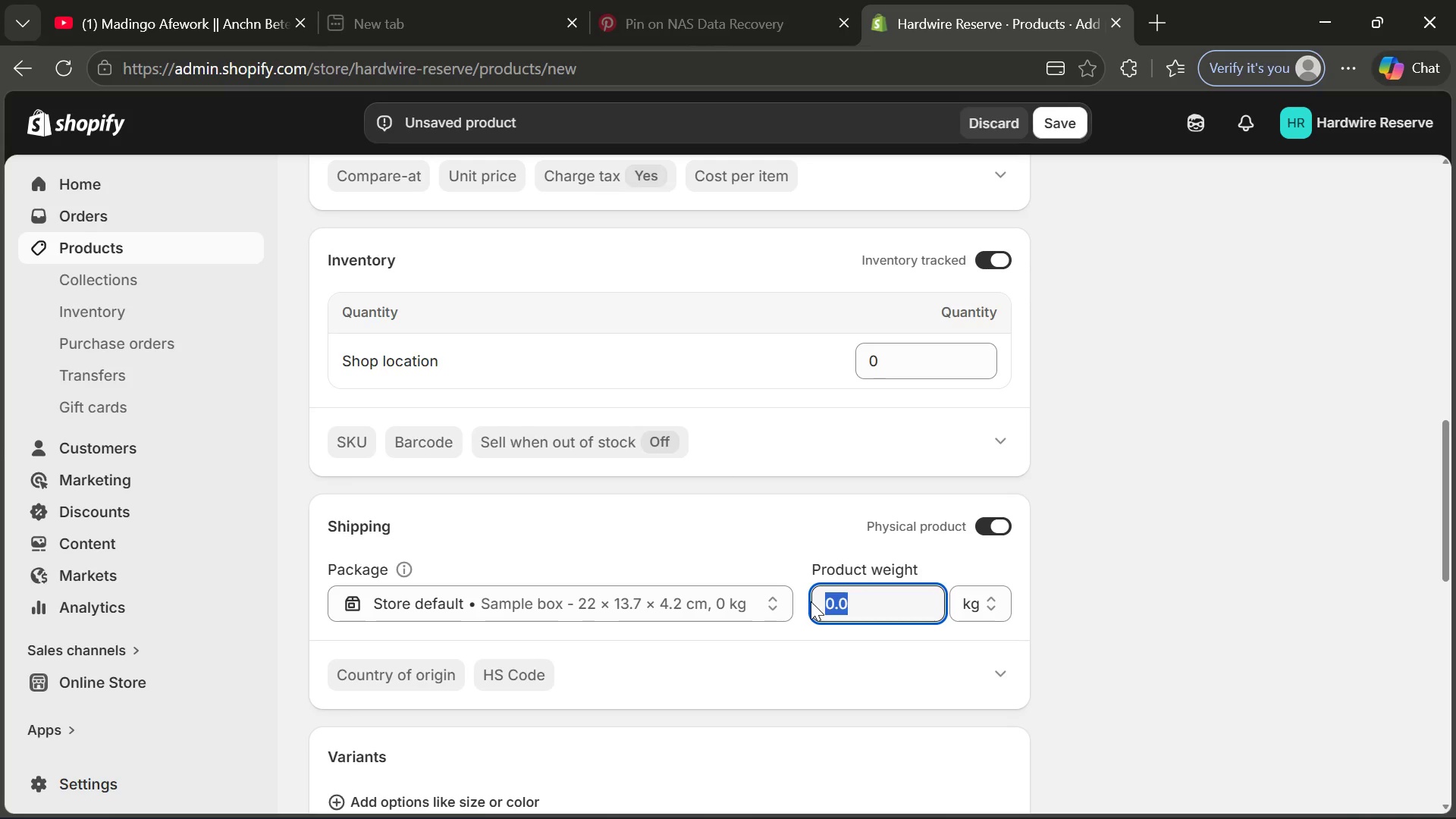 
key(1)
 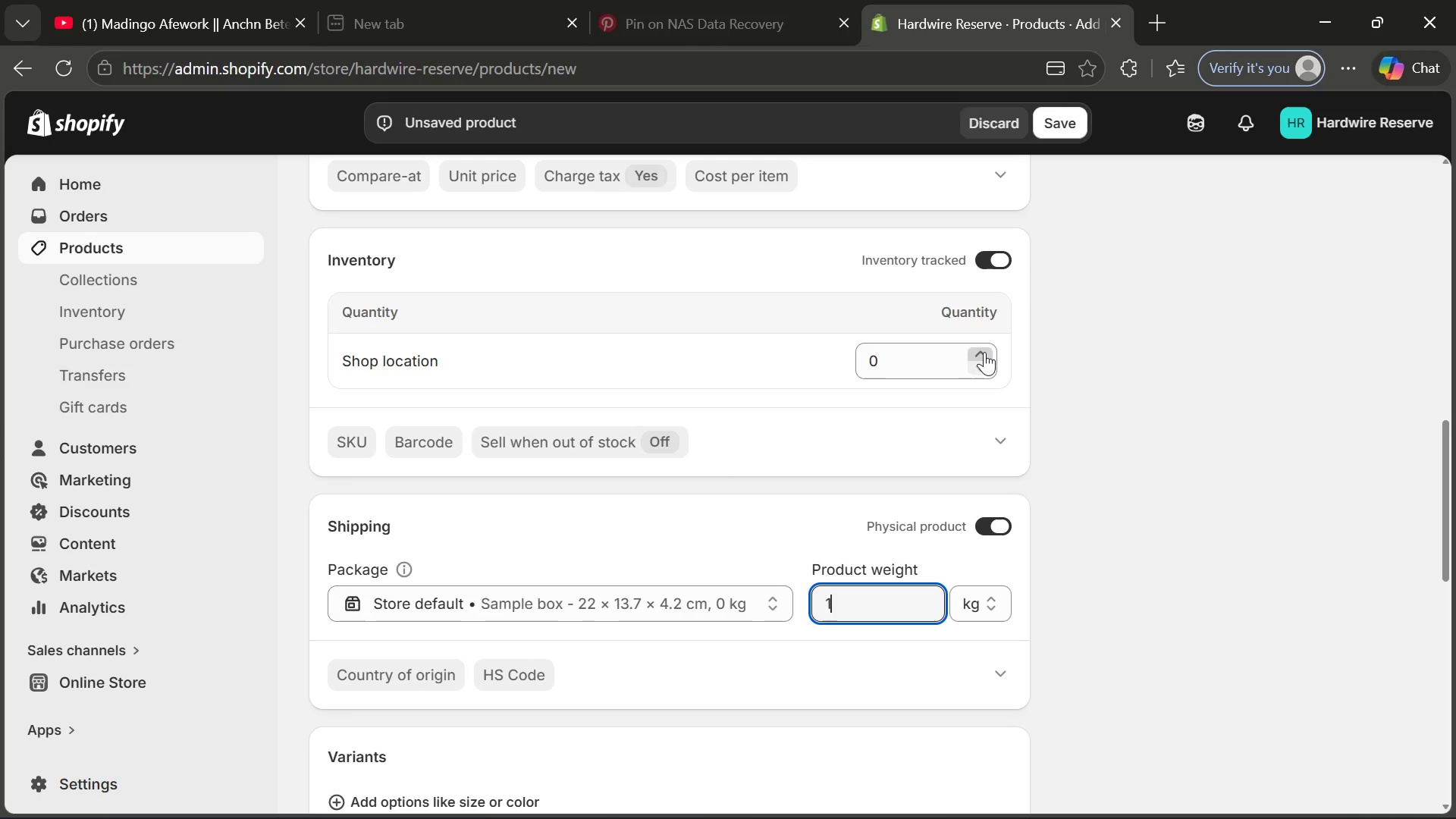 
double_click([984, 351])
 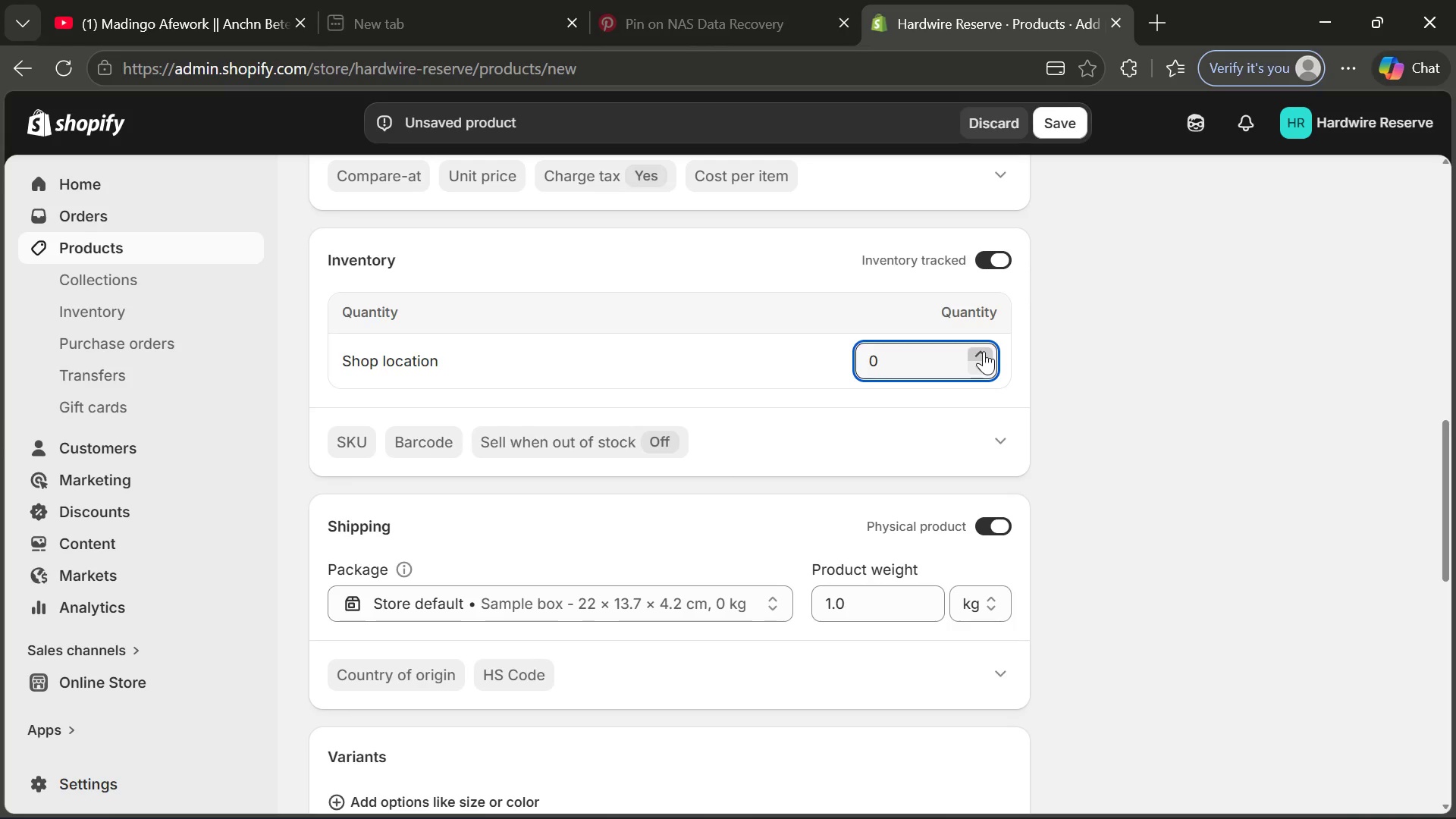 
triple_click([984, 351])
 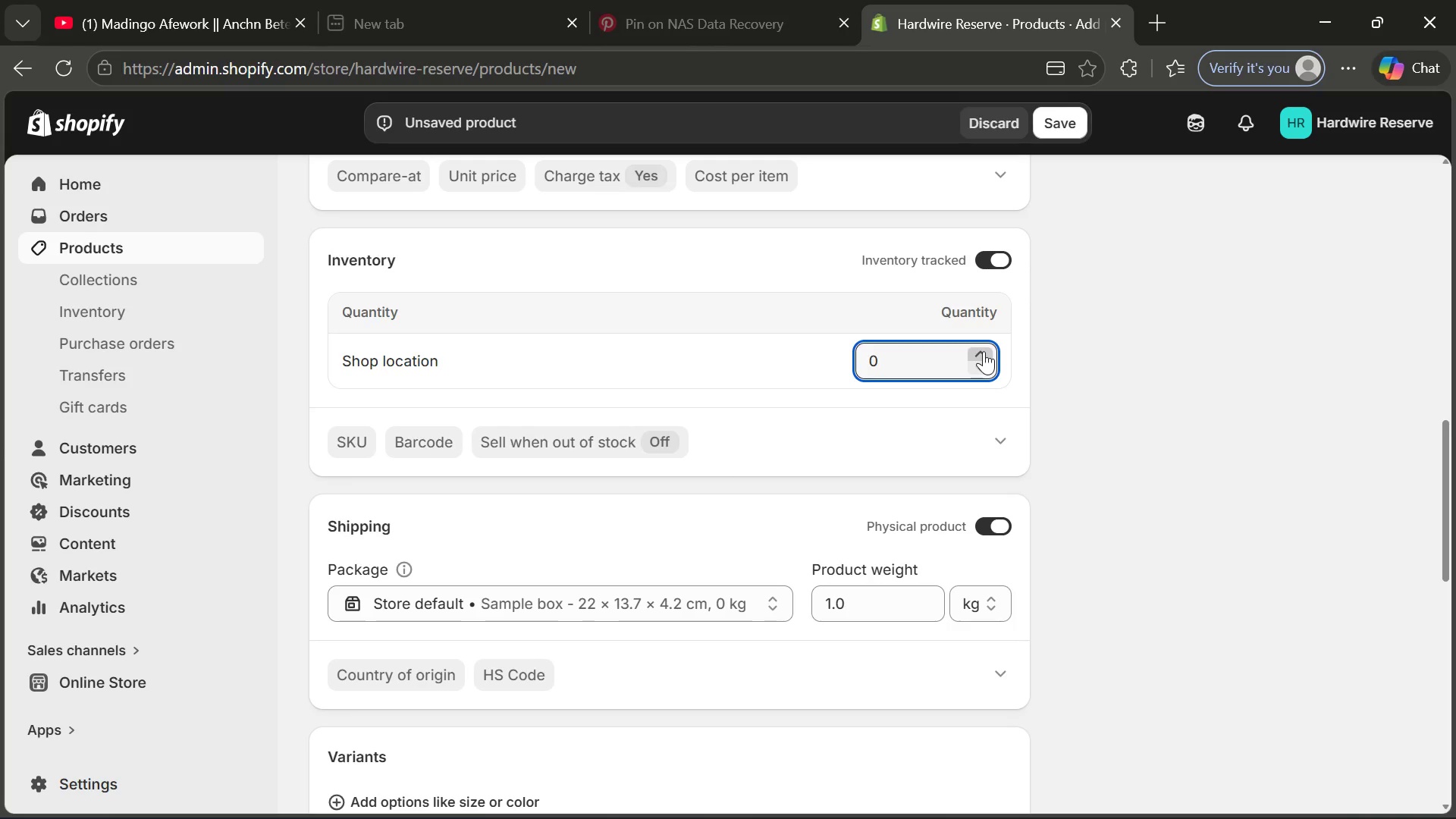 
triple_click([984, 351])
 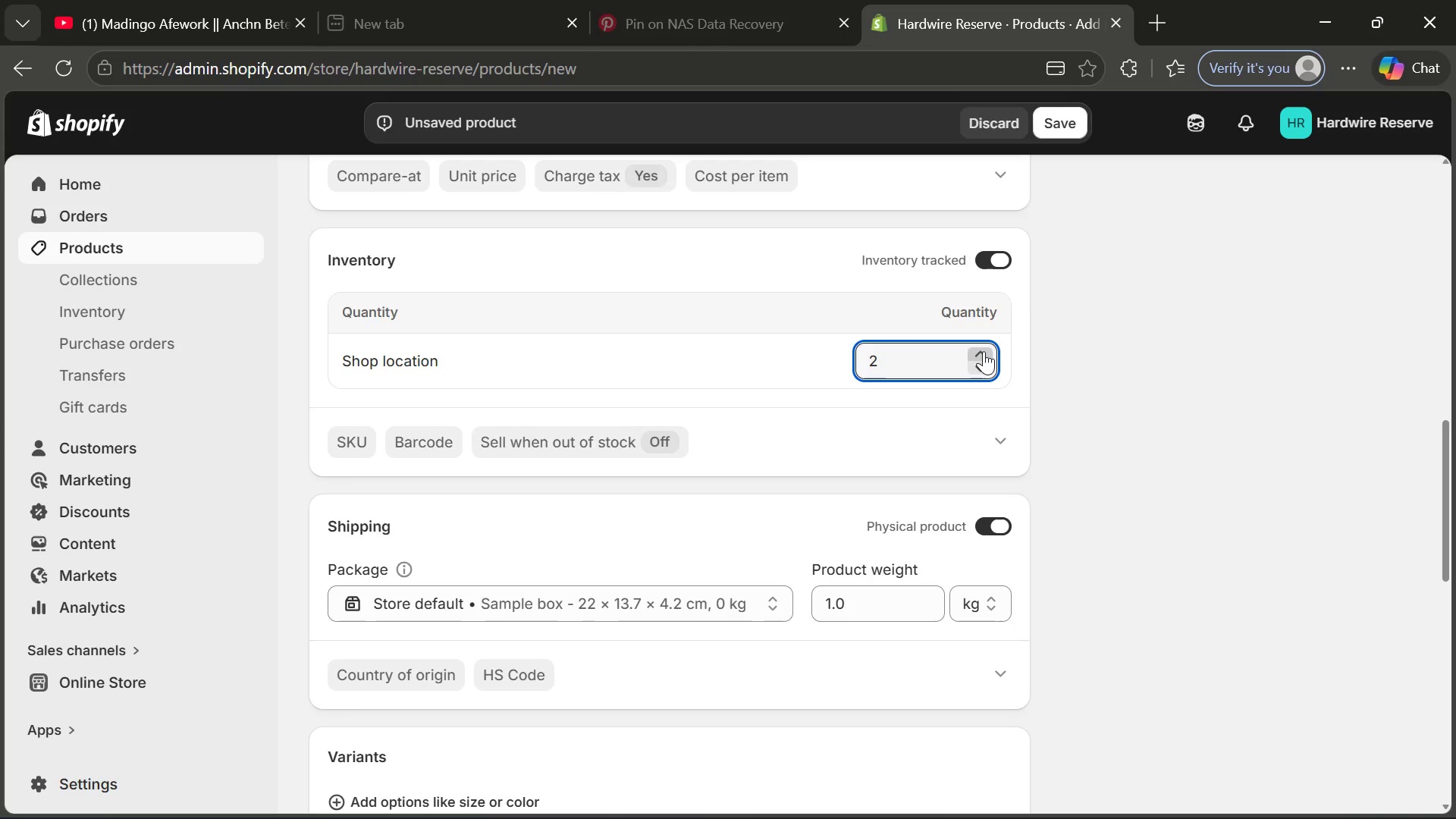 
triple_click([984, 351])
 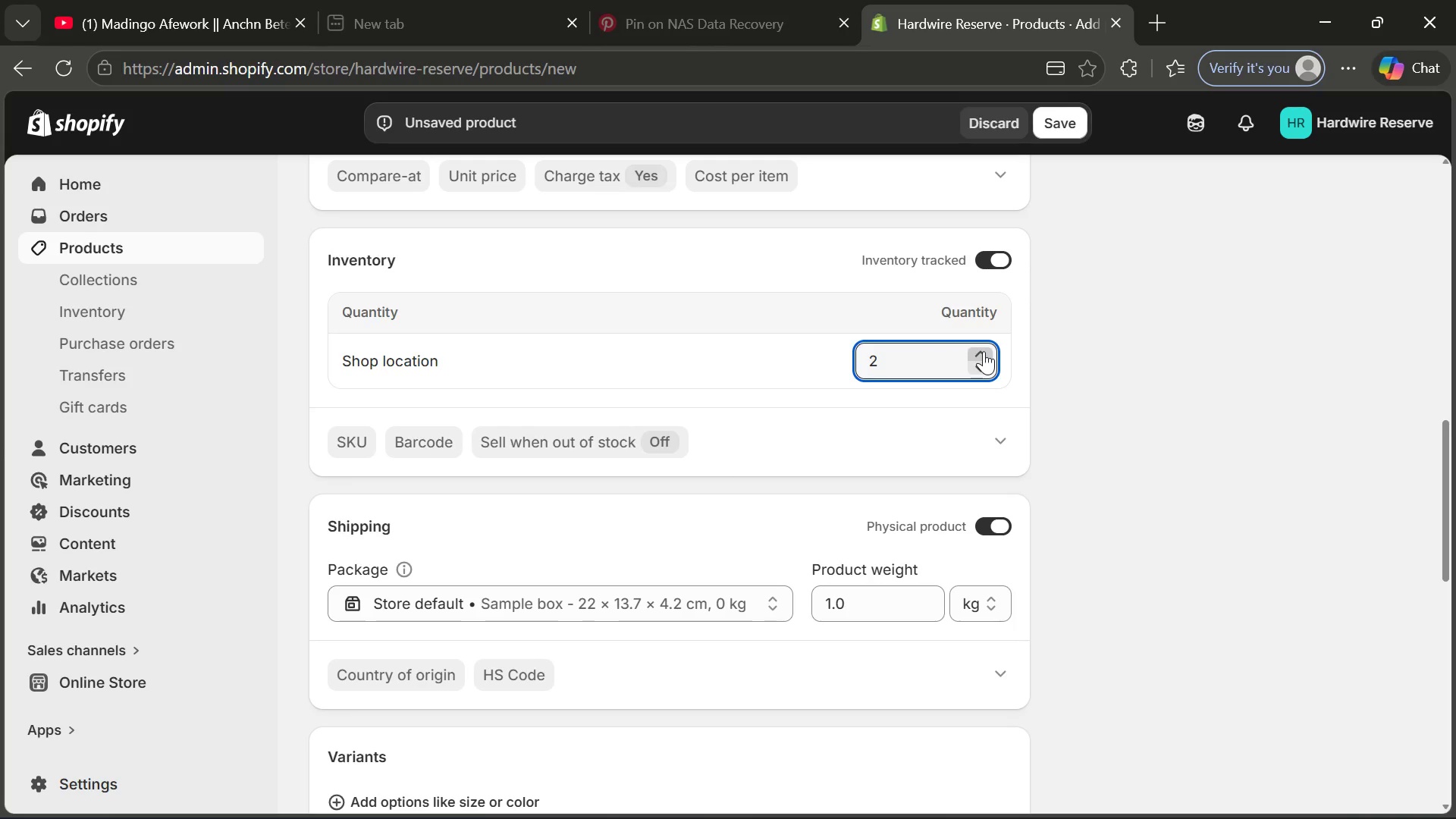 
triple_click([984, 351])
 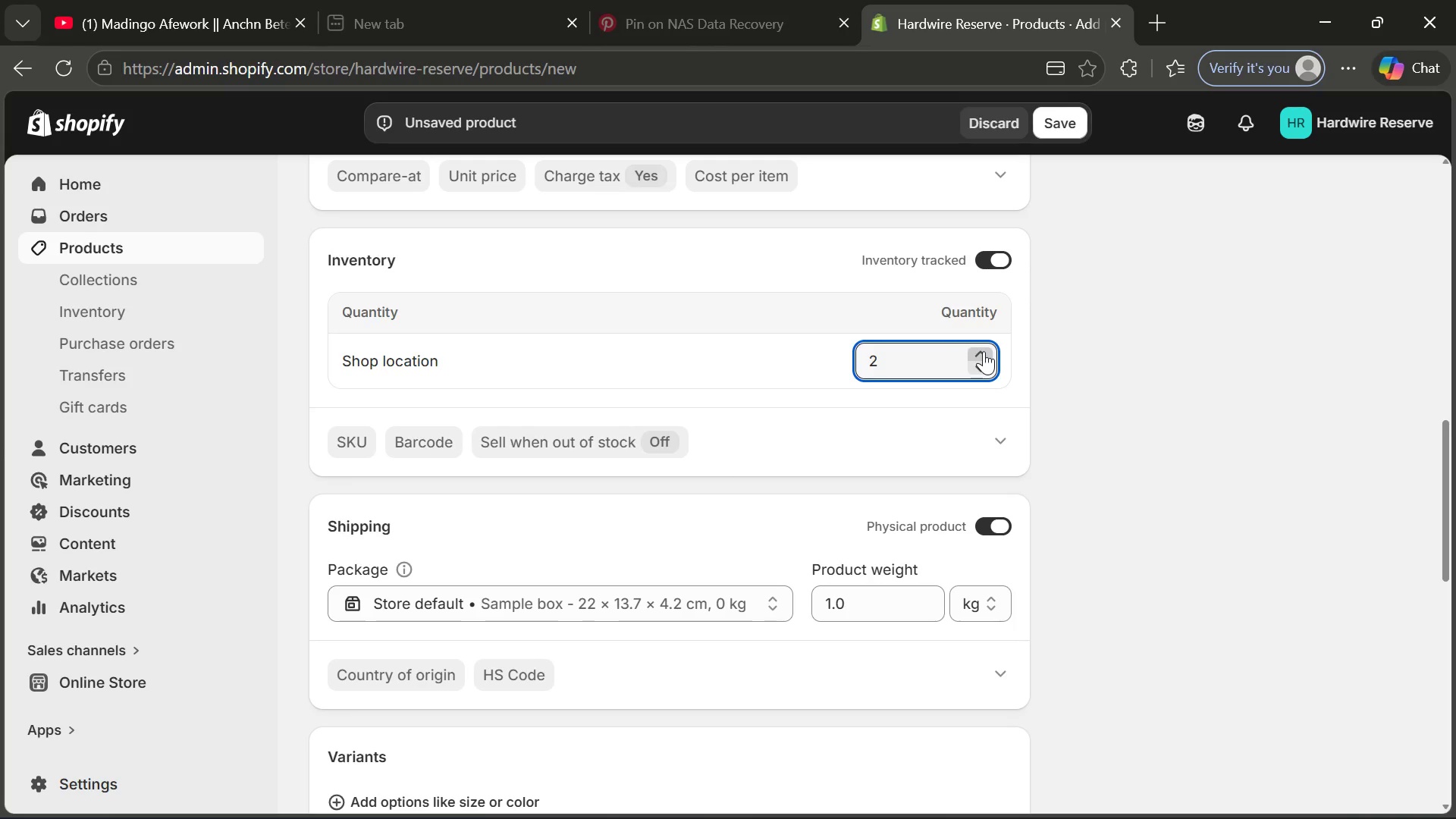 
triple_click([984, 351])
 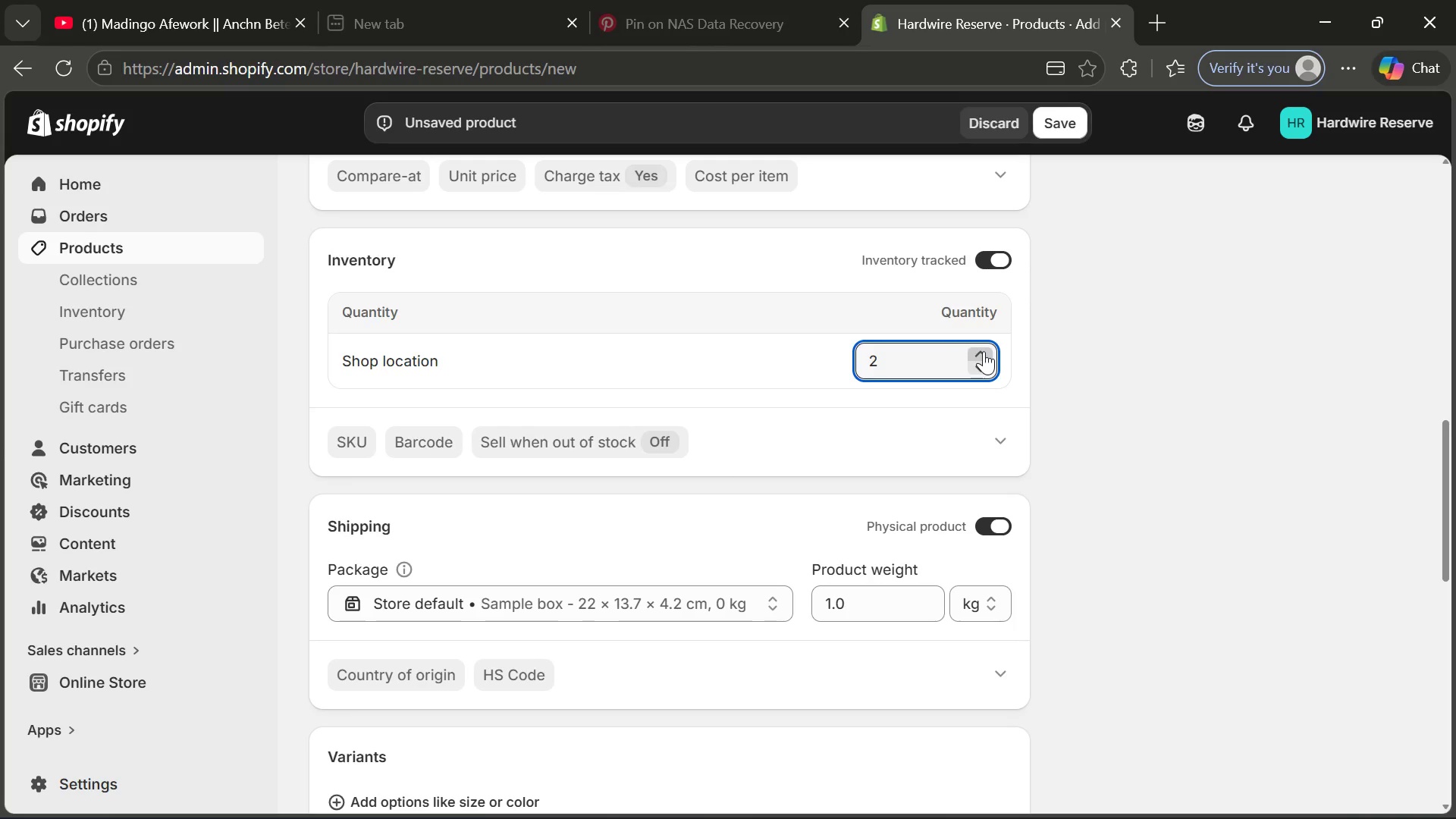 
triple_click([984, 351])
 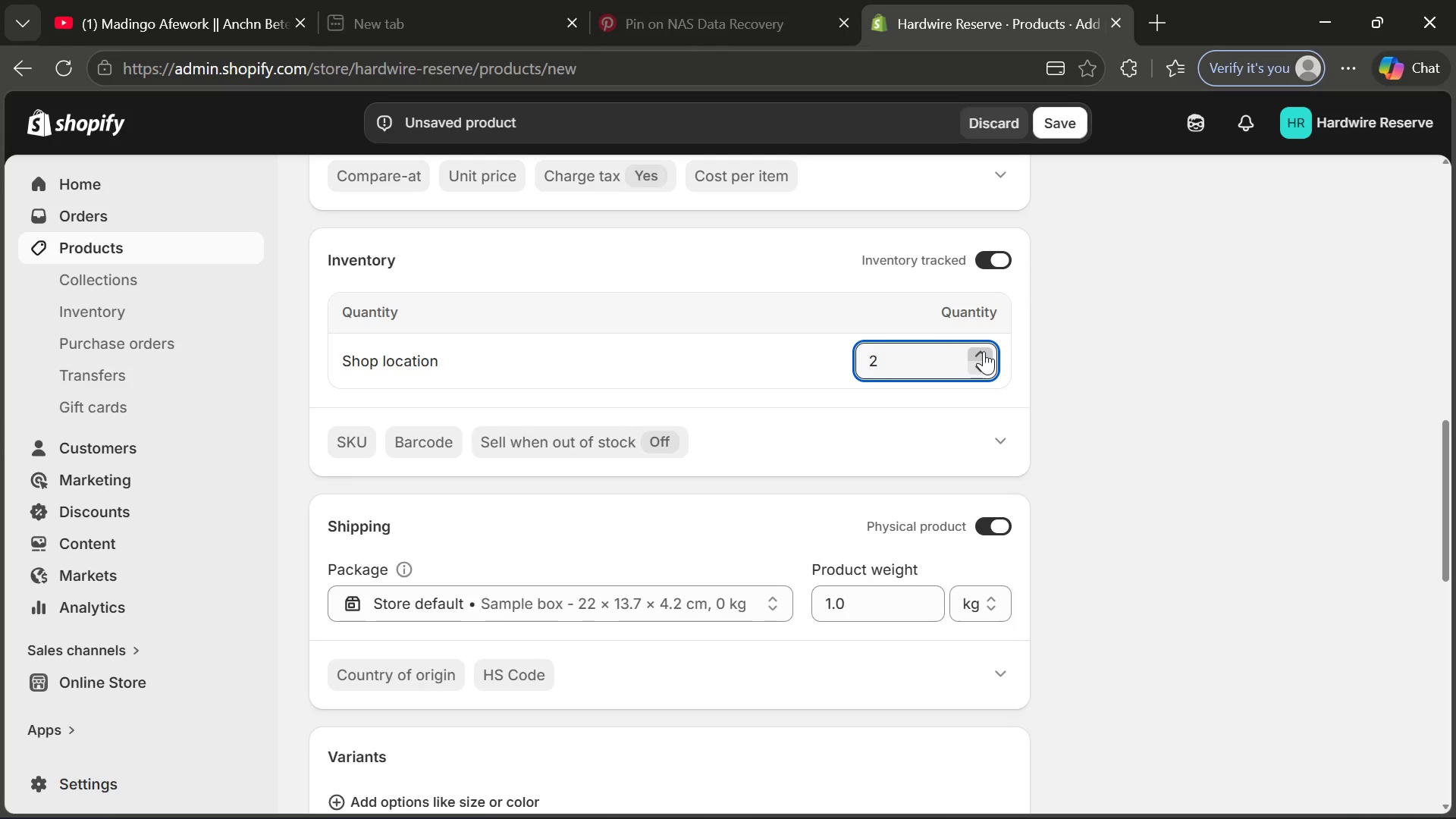 
double_click([984, 351])
 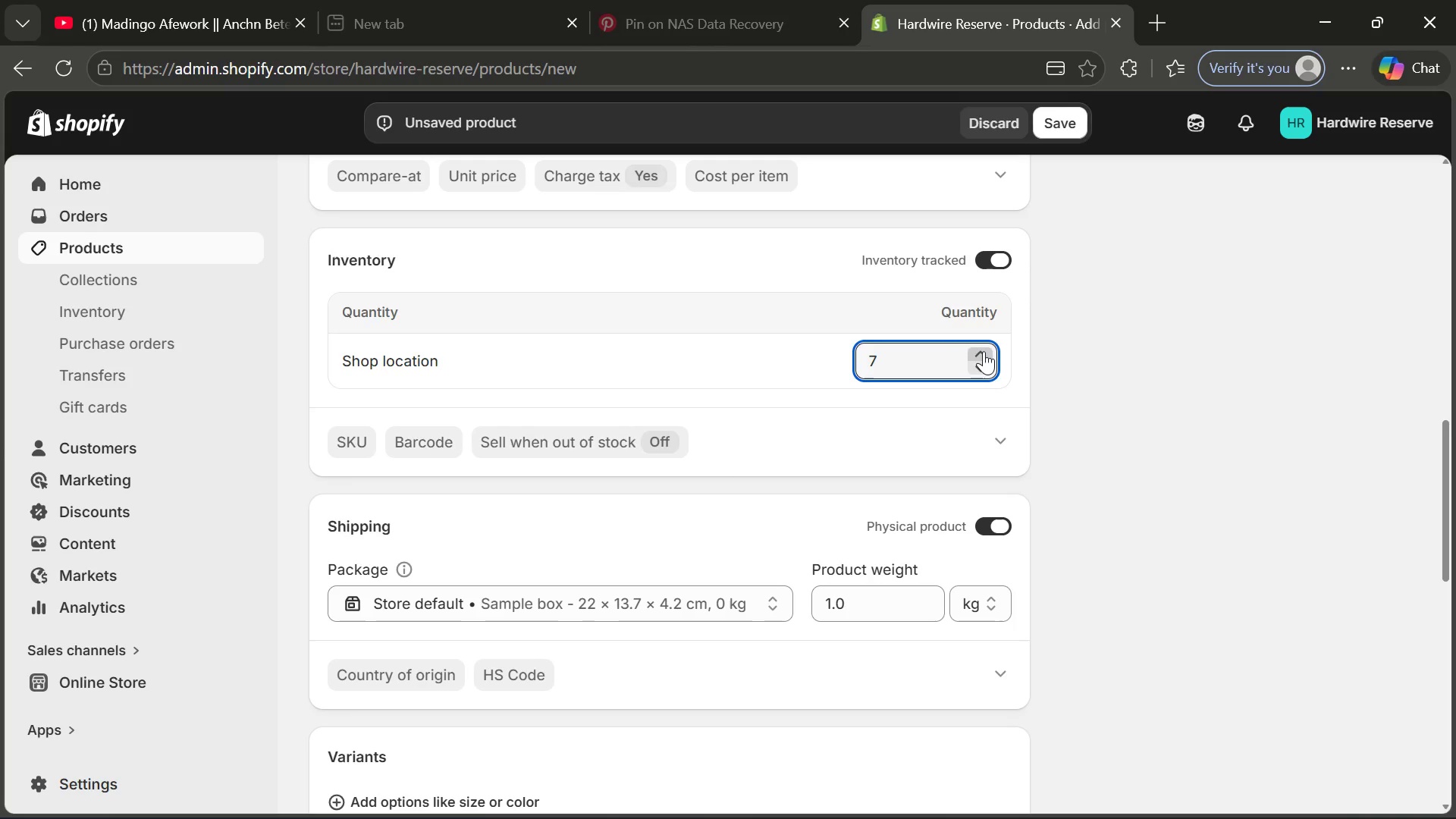 
triple_click([984, 351])
 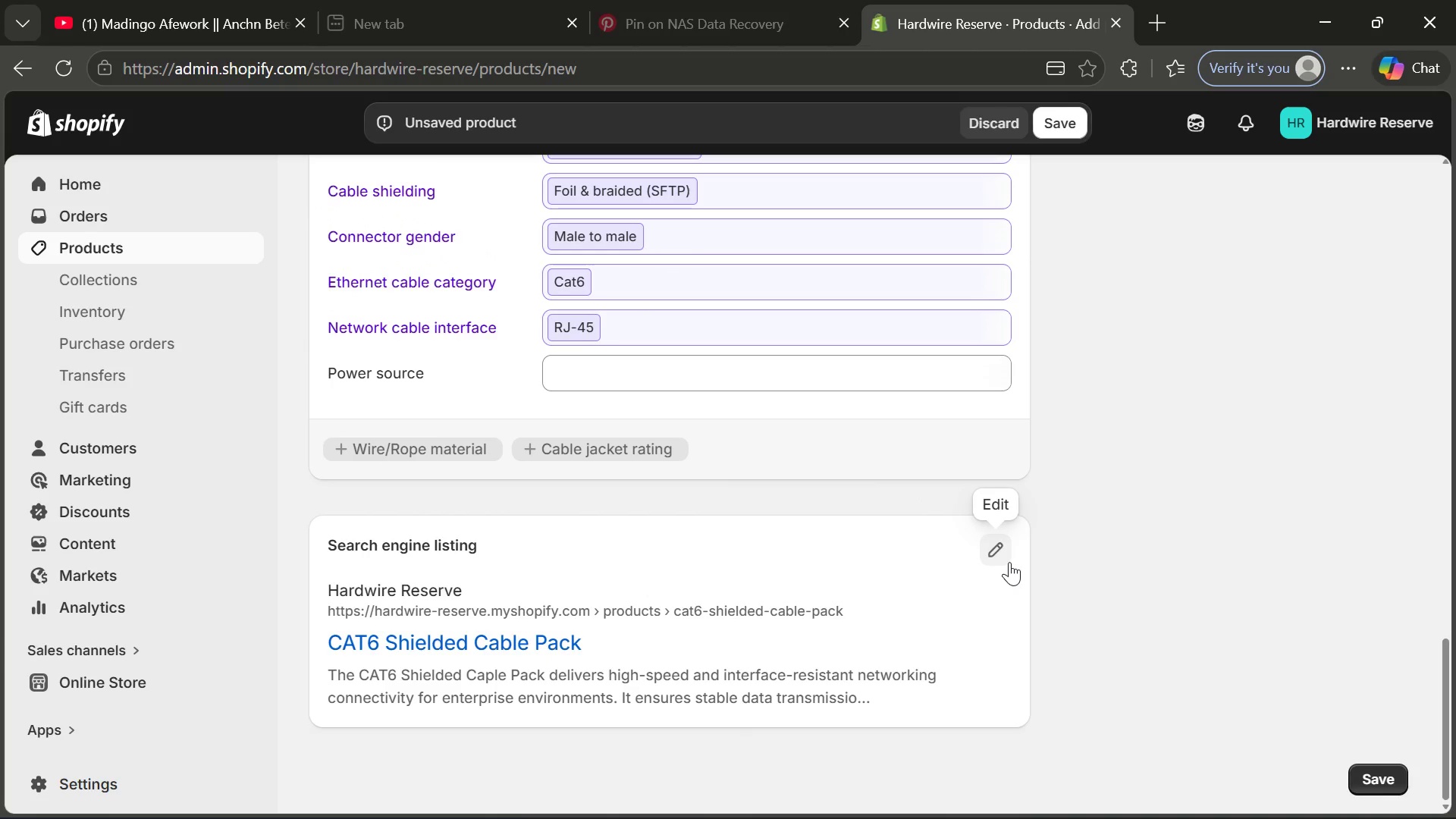 
left_click([1003, 562])
 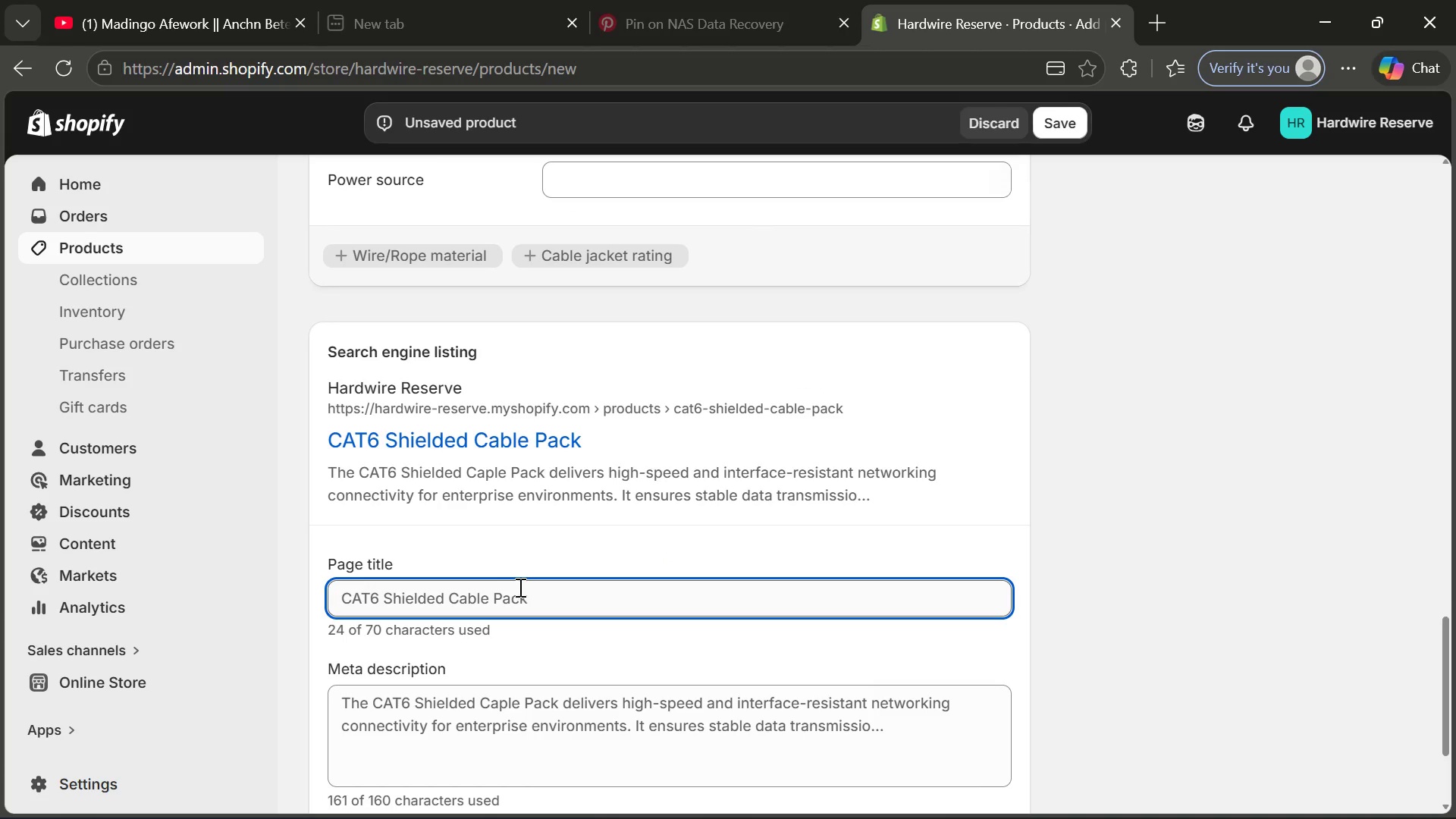 
left_click([554, 600])
 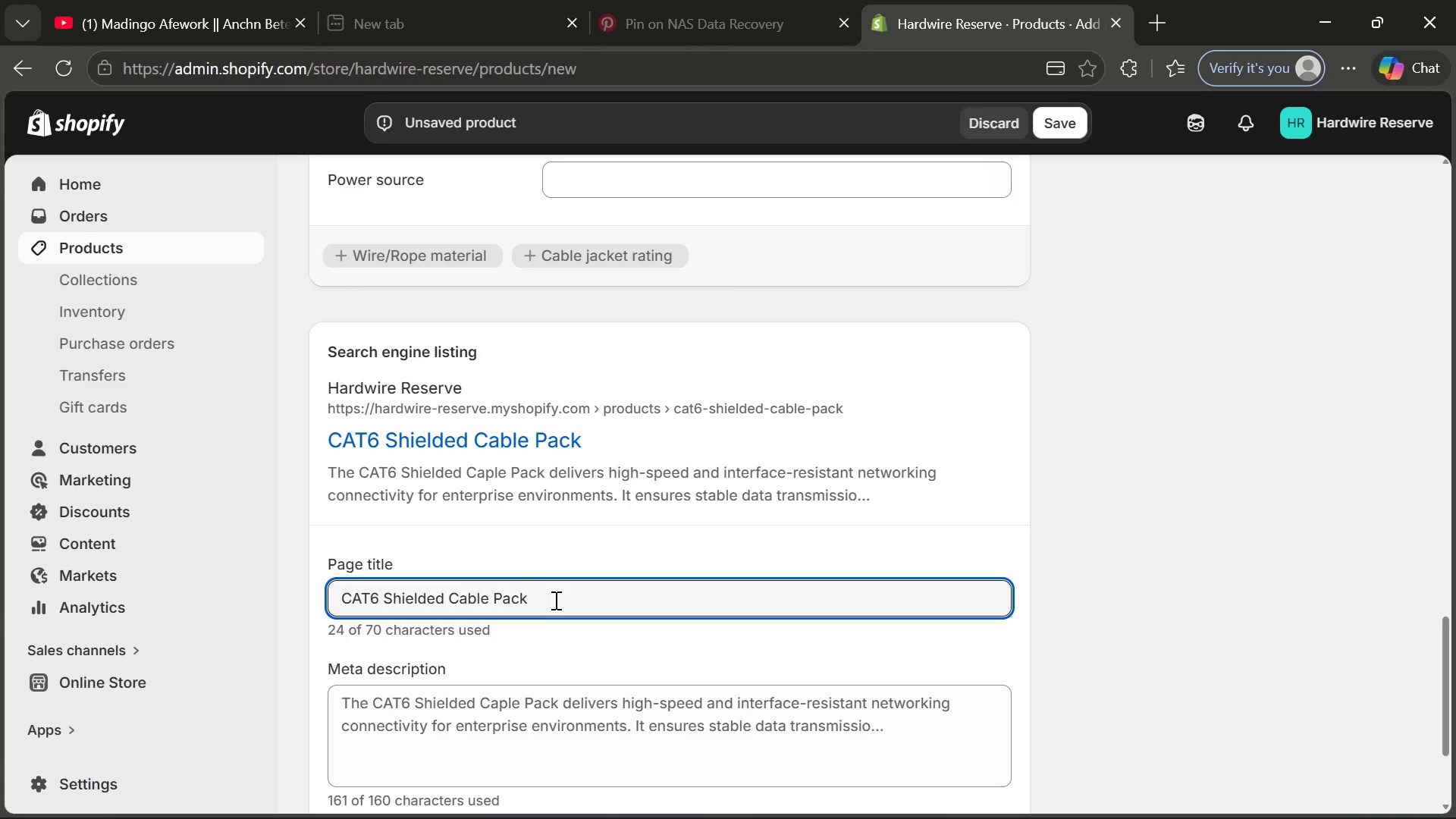 
wait(11.17)
 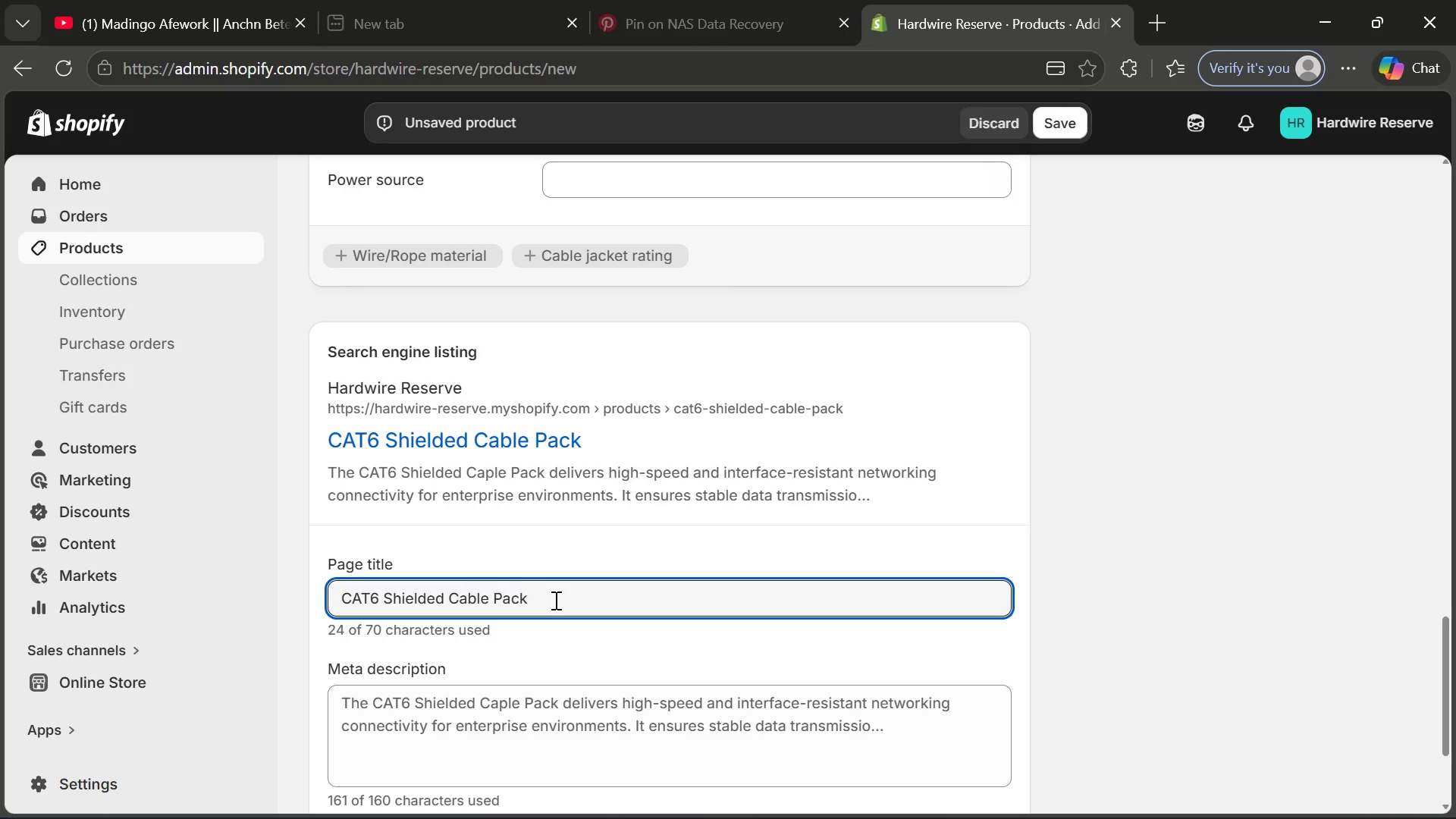 
type( | High-speed)
 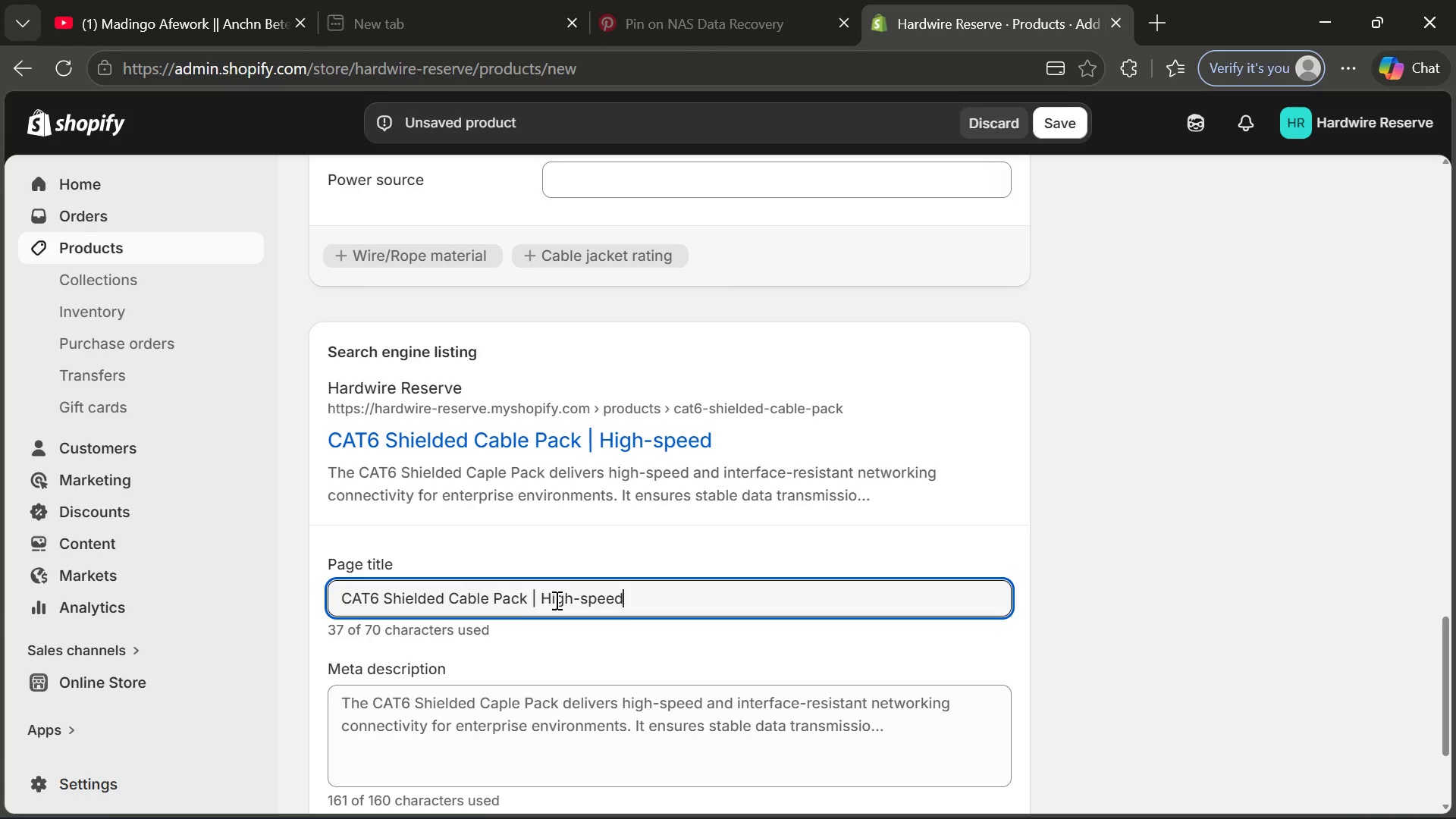 
type( Network Cable F)
key(Backspace)
type(for Stable C)
key(Backspace)
type(Gi)
 